 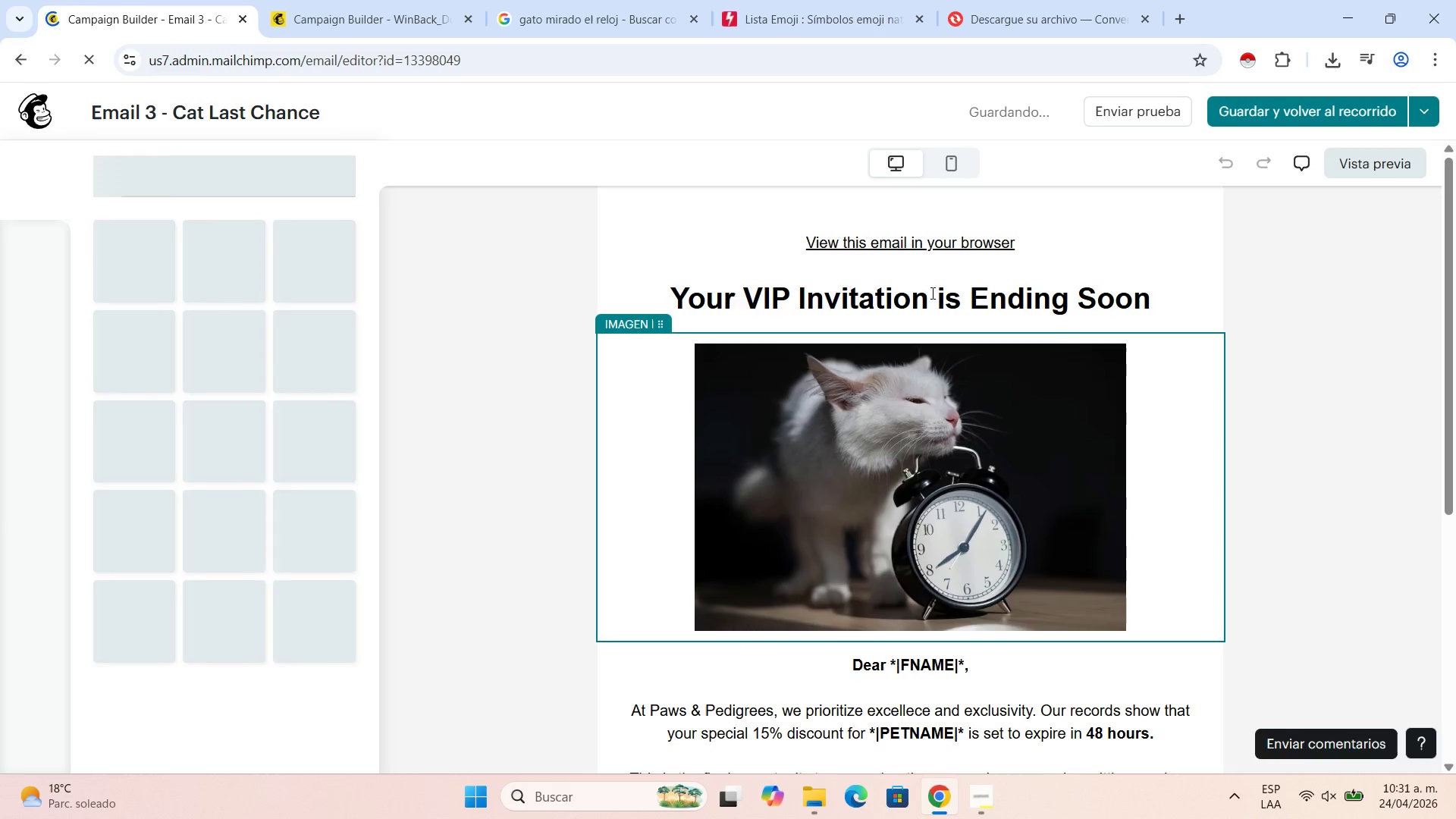 
left_click([939, 287])
 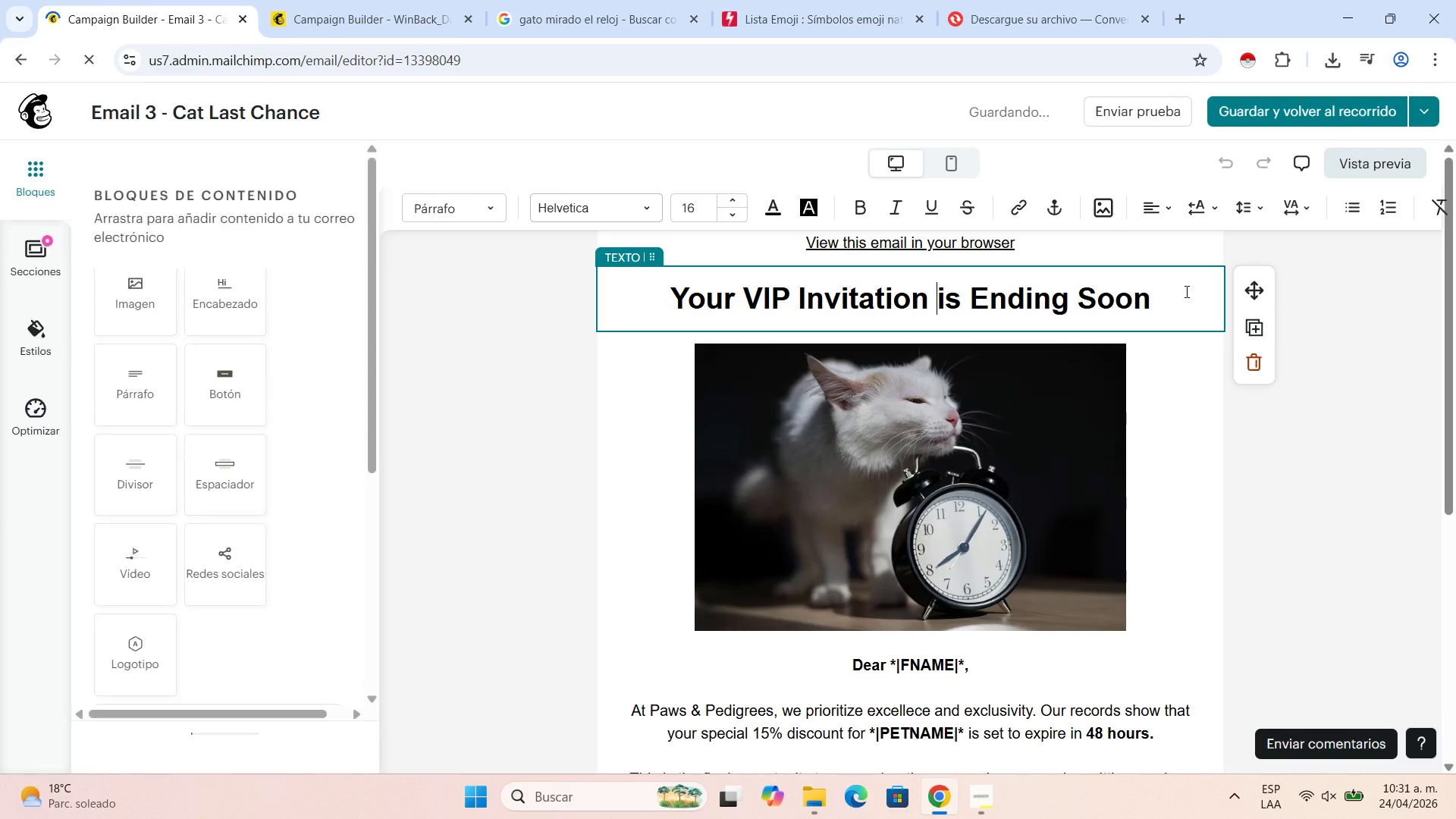 
left_click_drag(start_coordinate=[1185, 293], to_coordinate=[654, 305])
 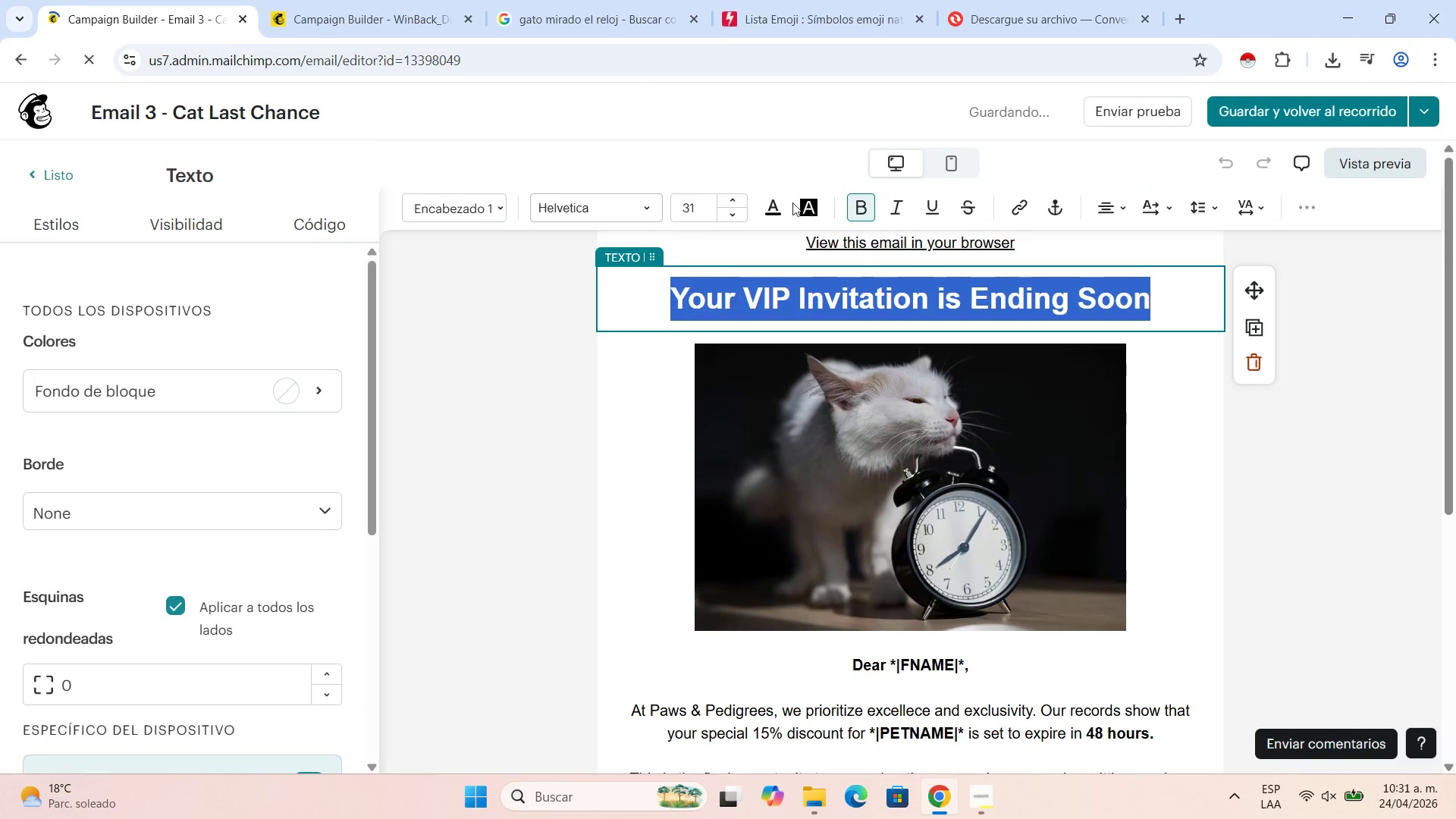 
left_click([775, 206])
 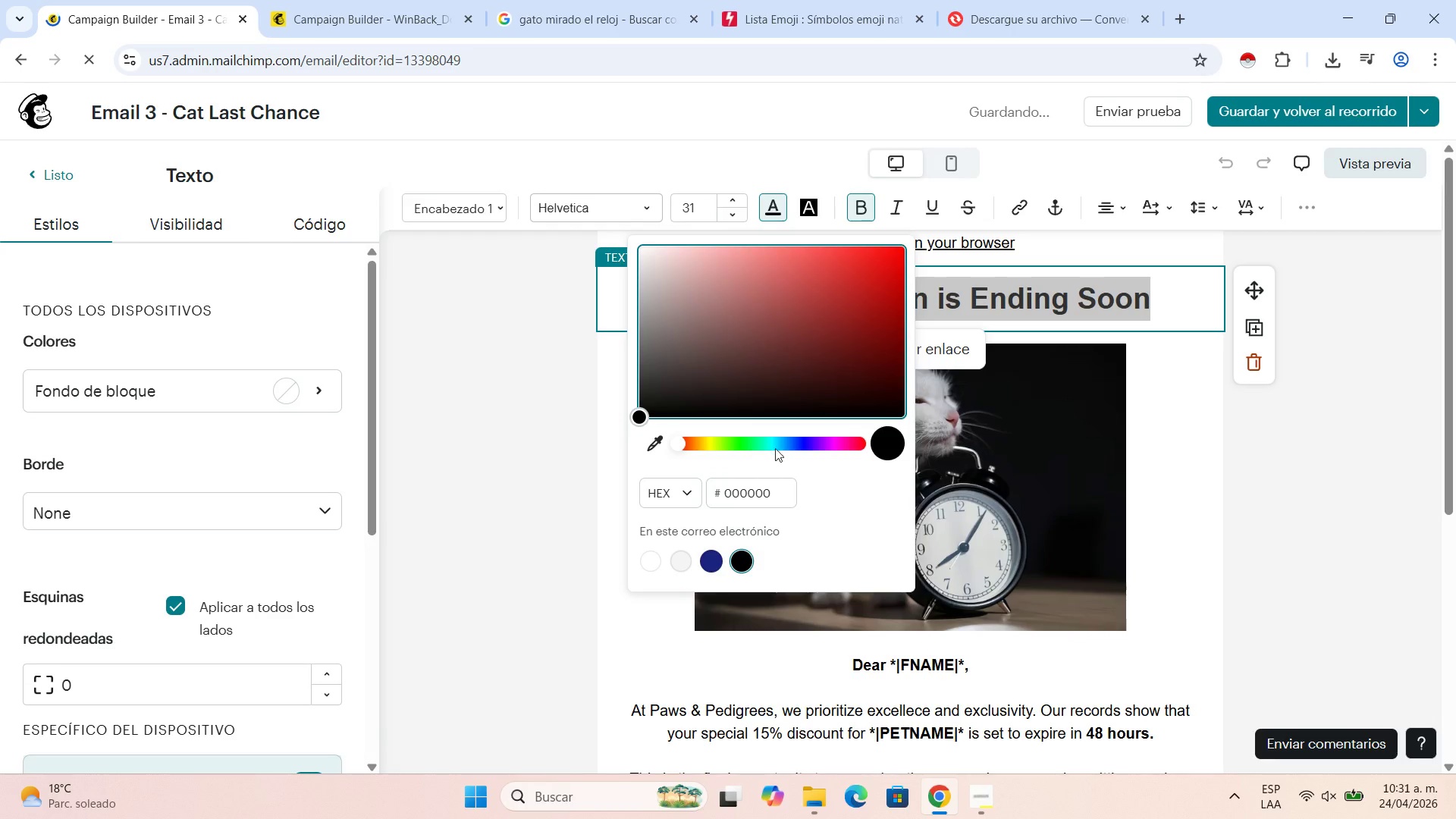 
left_click_drag(start_coordinate=[777, 492], to_coordinate=[699, 479])
 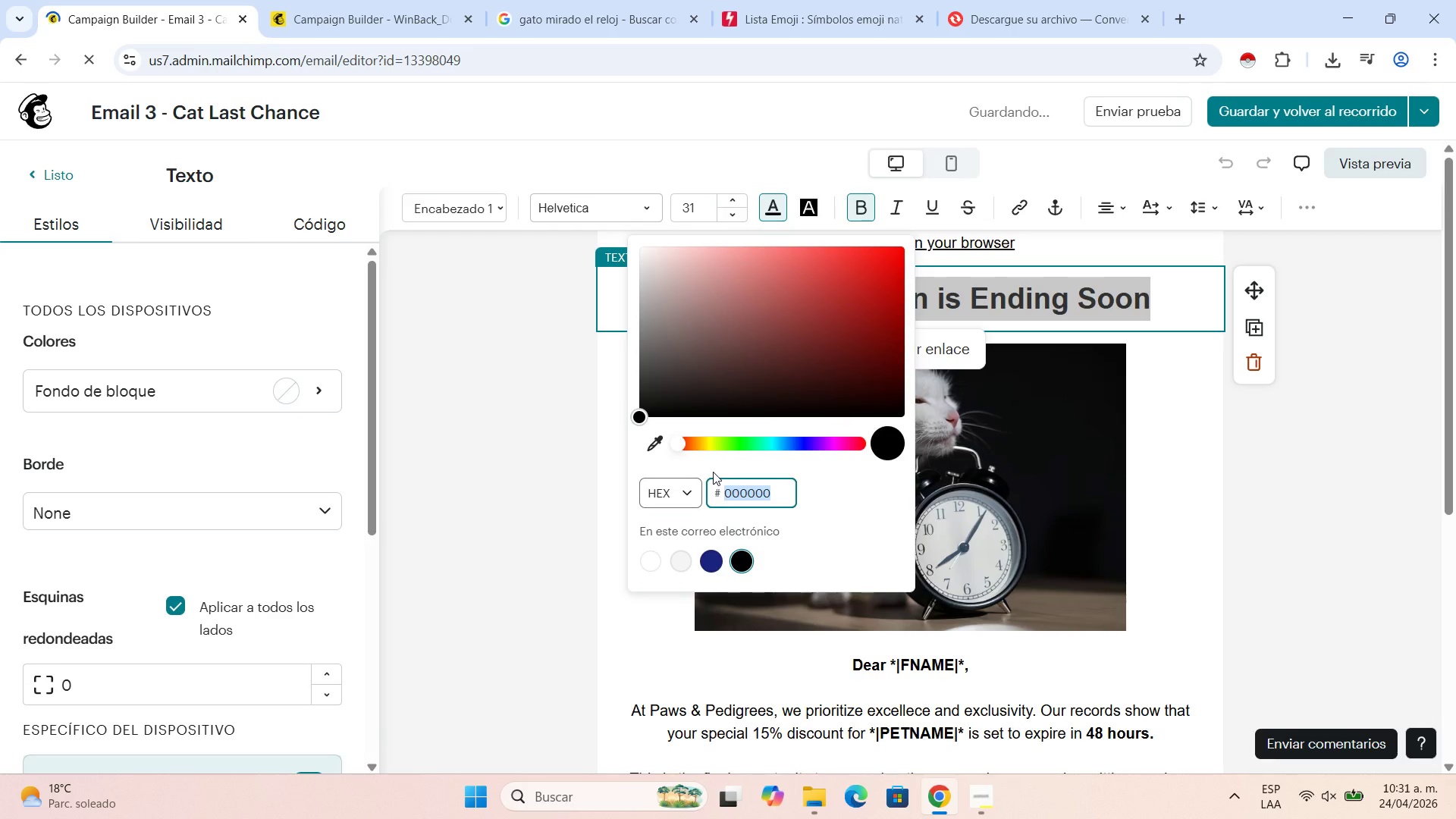 
key(Numpad3)
 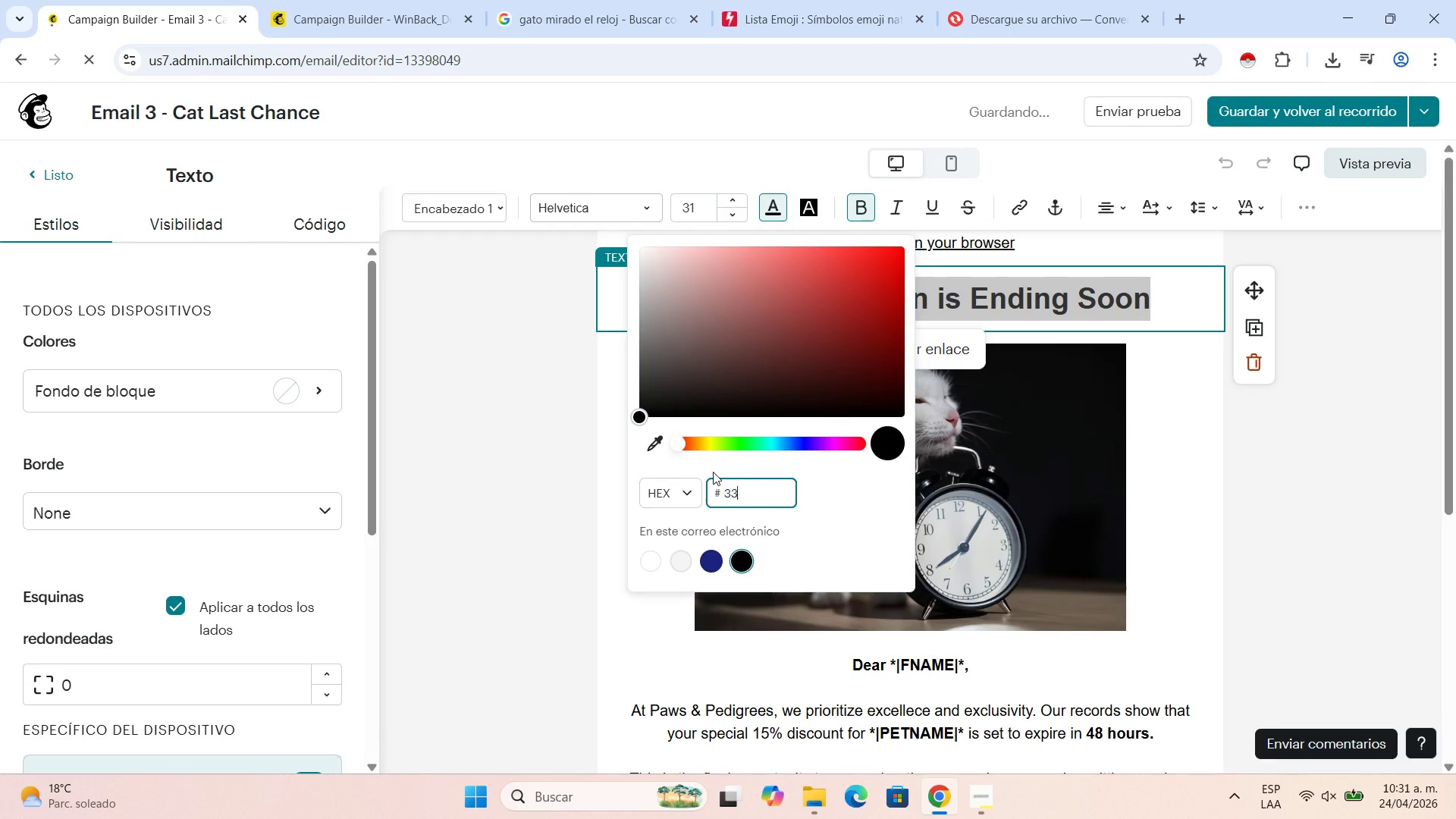 
key(Numpad3)
 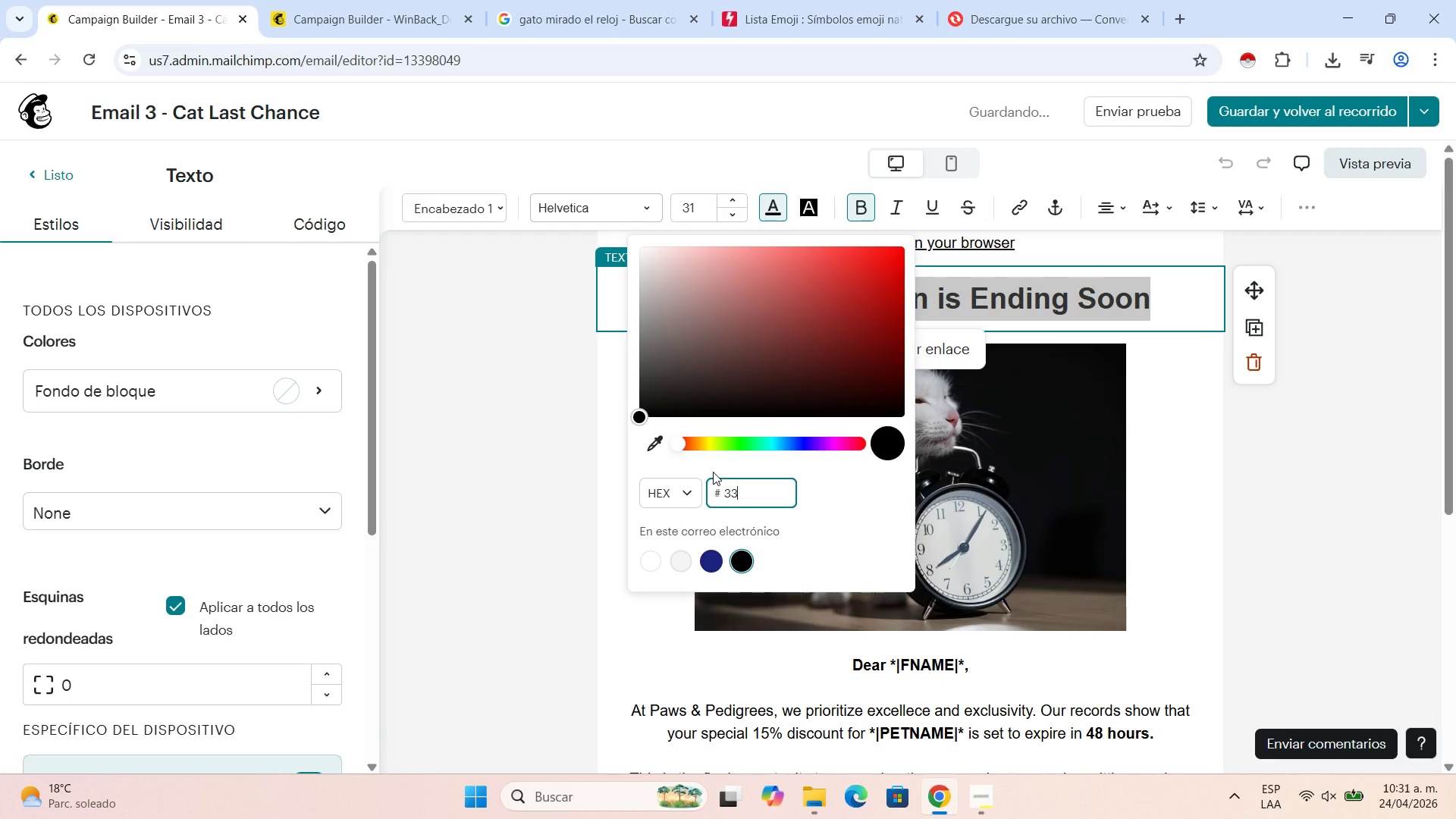 
key(Numpad3)
 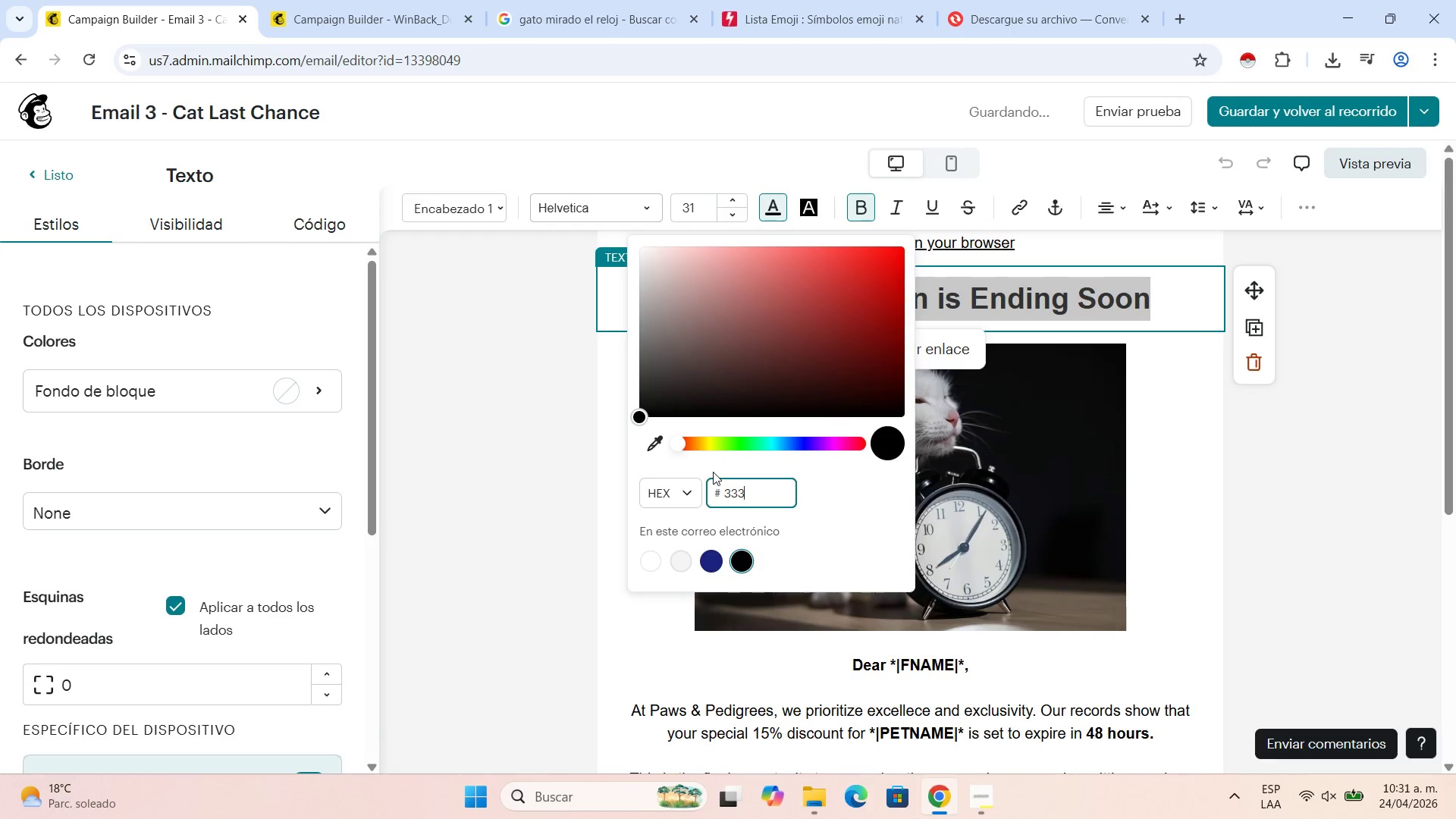 
key(Numpad3)
 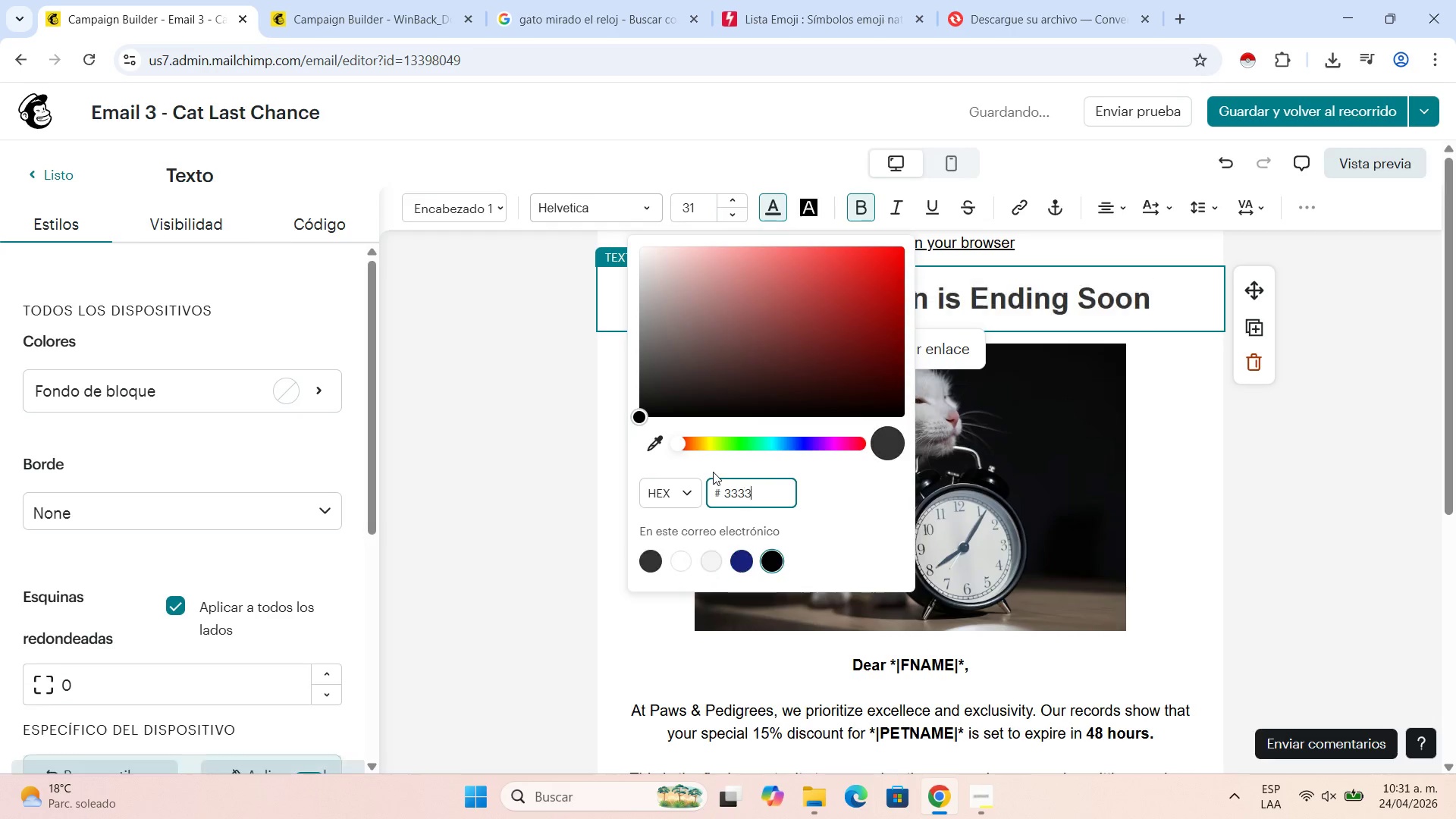 
key(Numpad3)
 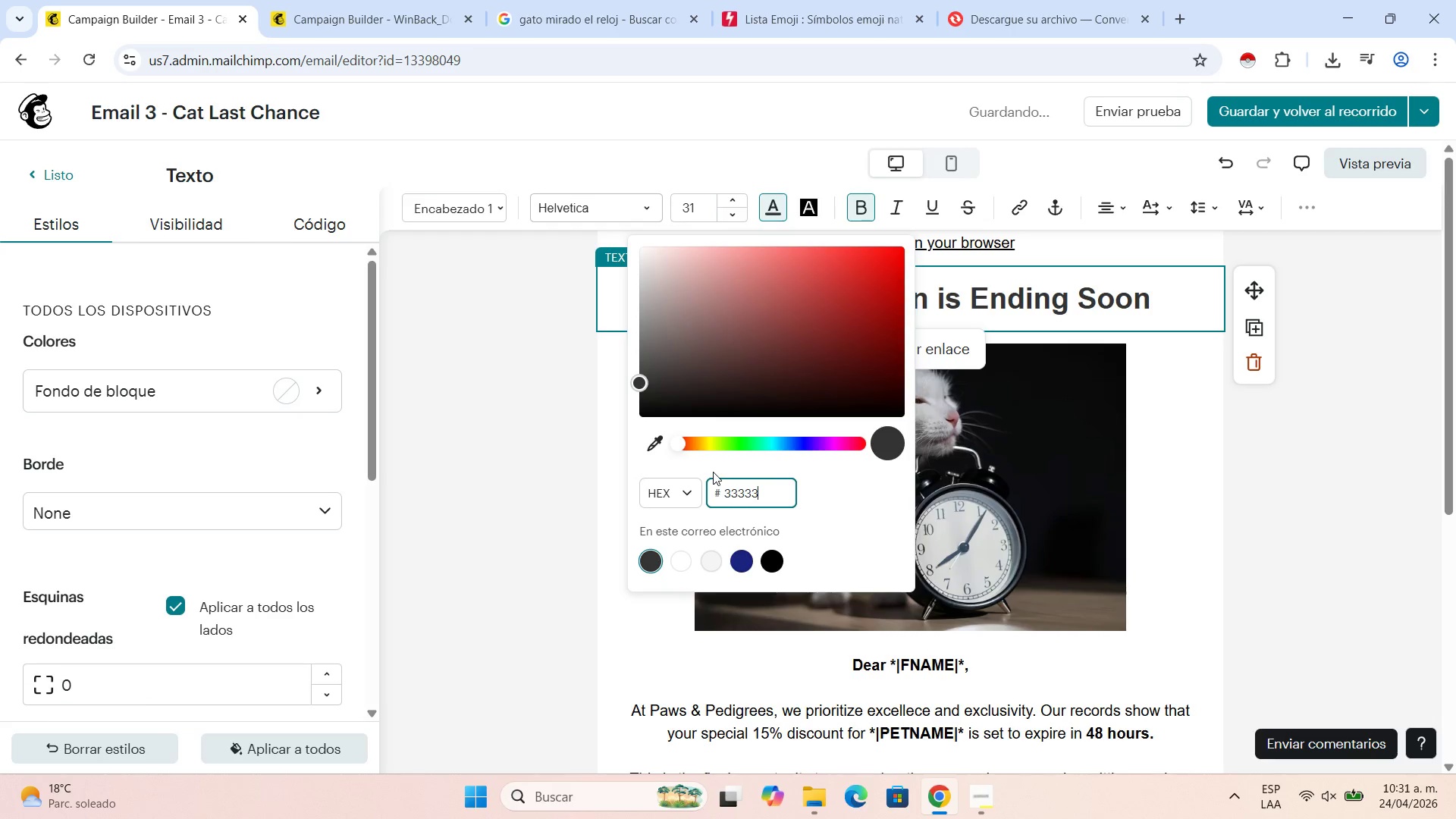 
key(Numpad3)
 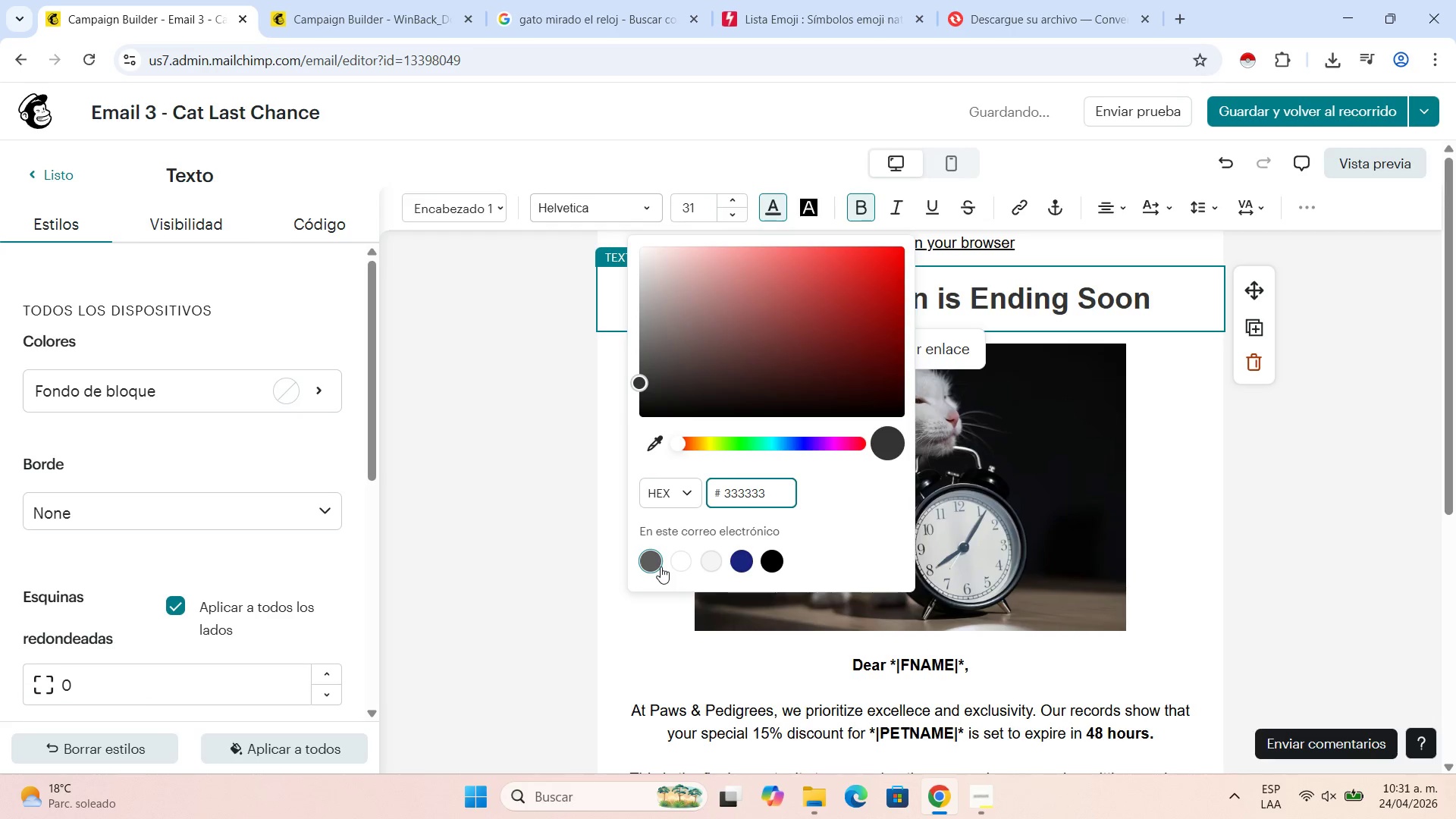 
left_click([655, 566])
 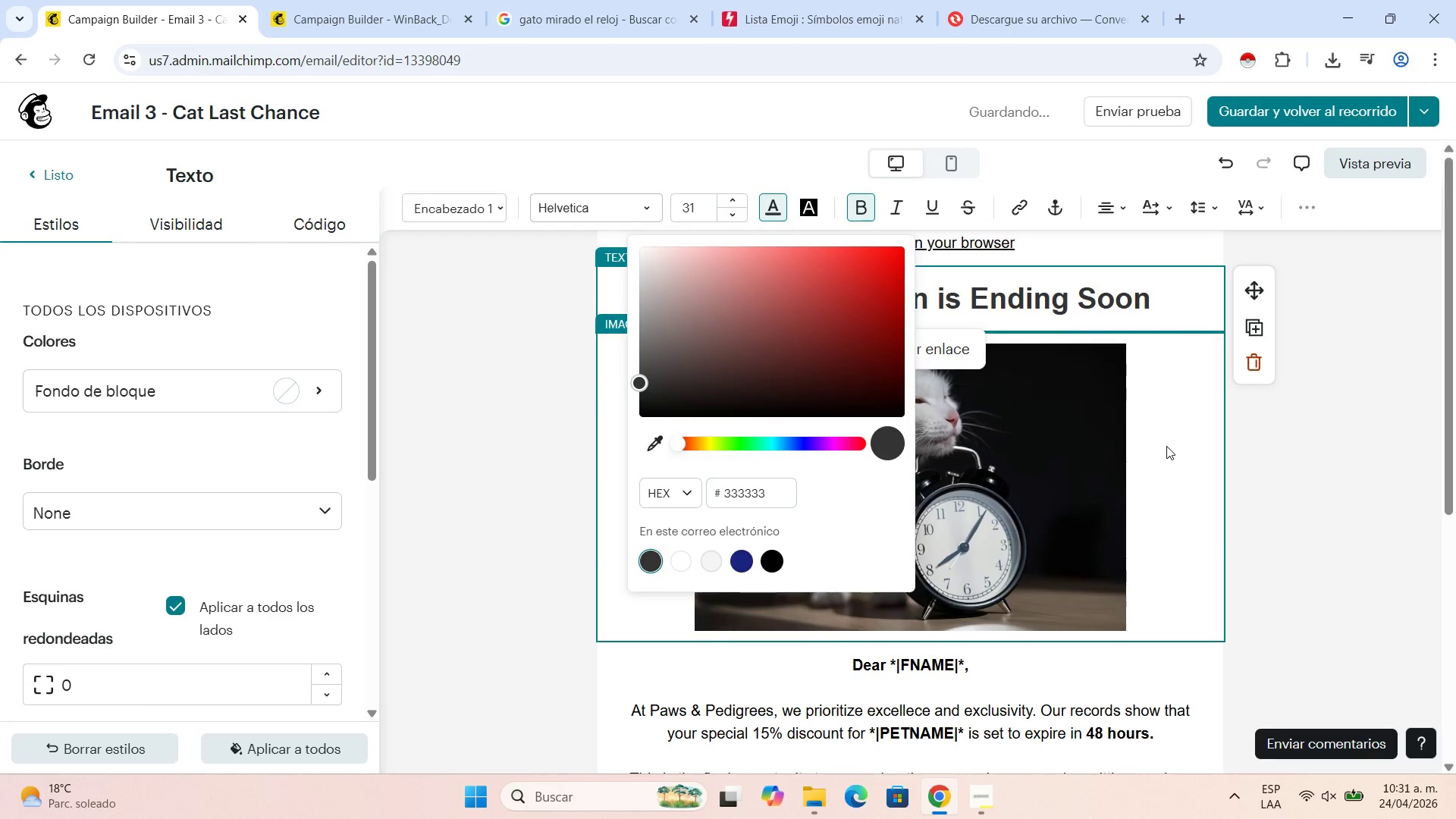 
left_click([1168, 446])
 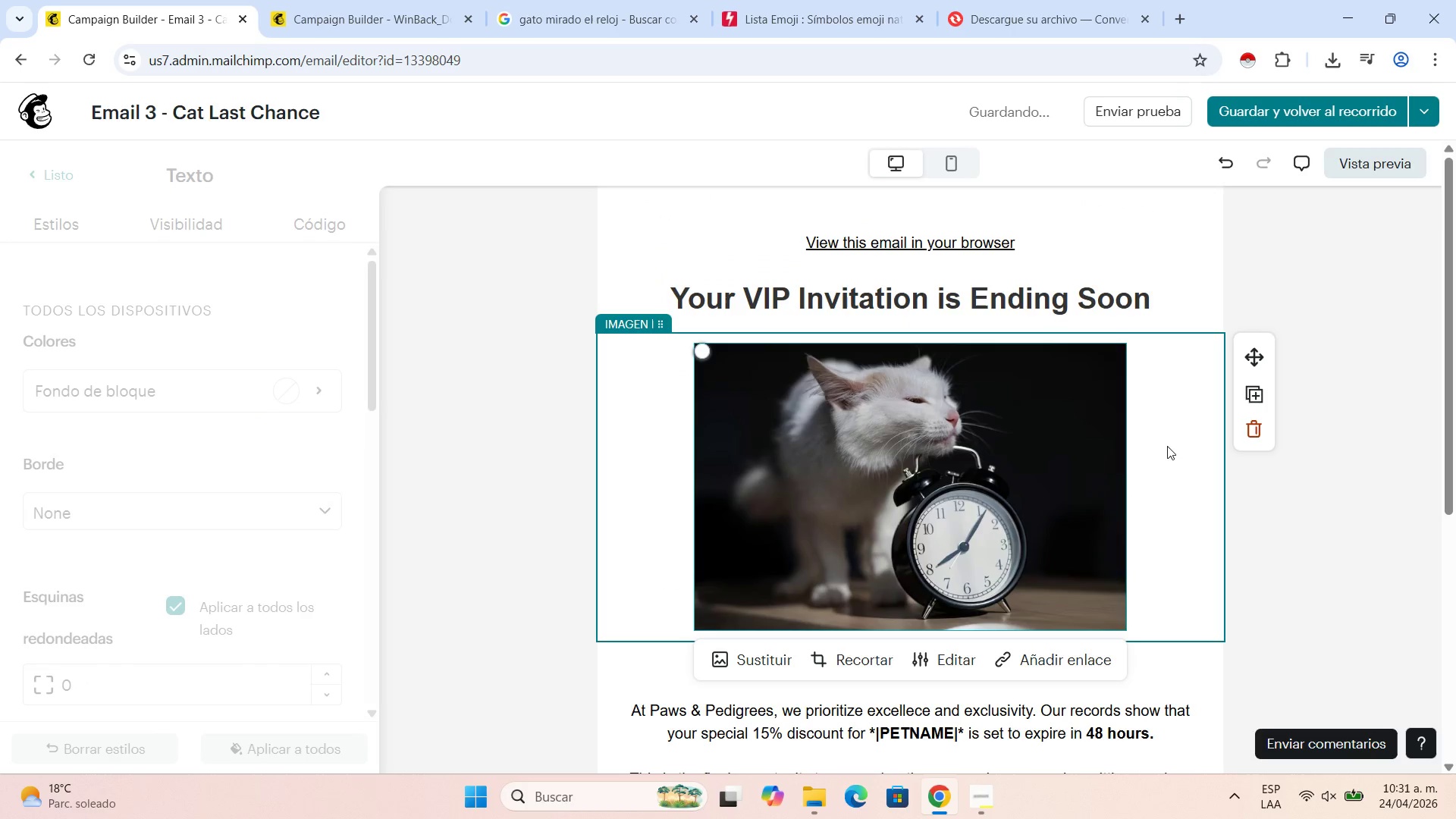 
scroll: coordinate [1164, 450], scroll_direction: down, amount: 3.0
 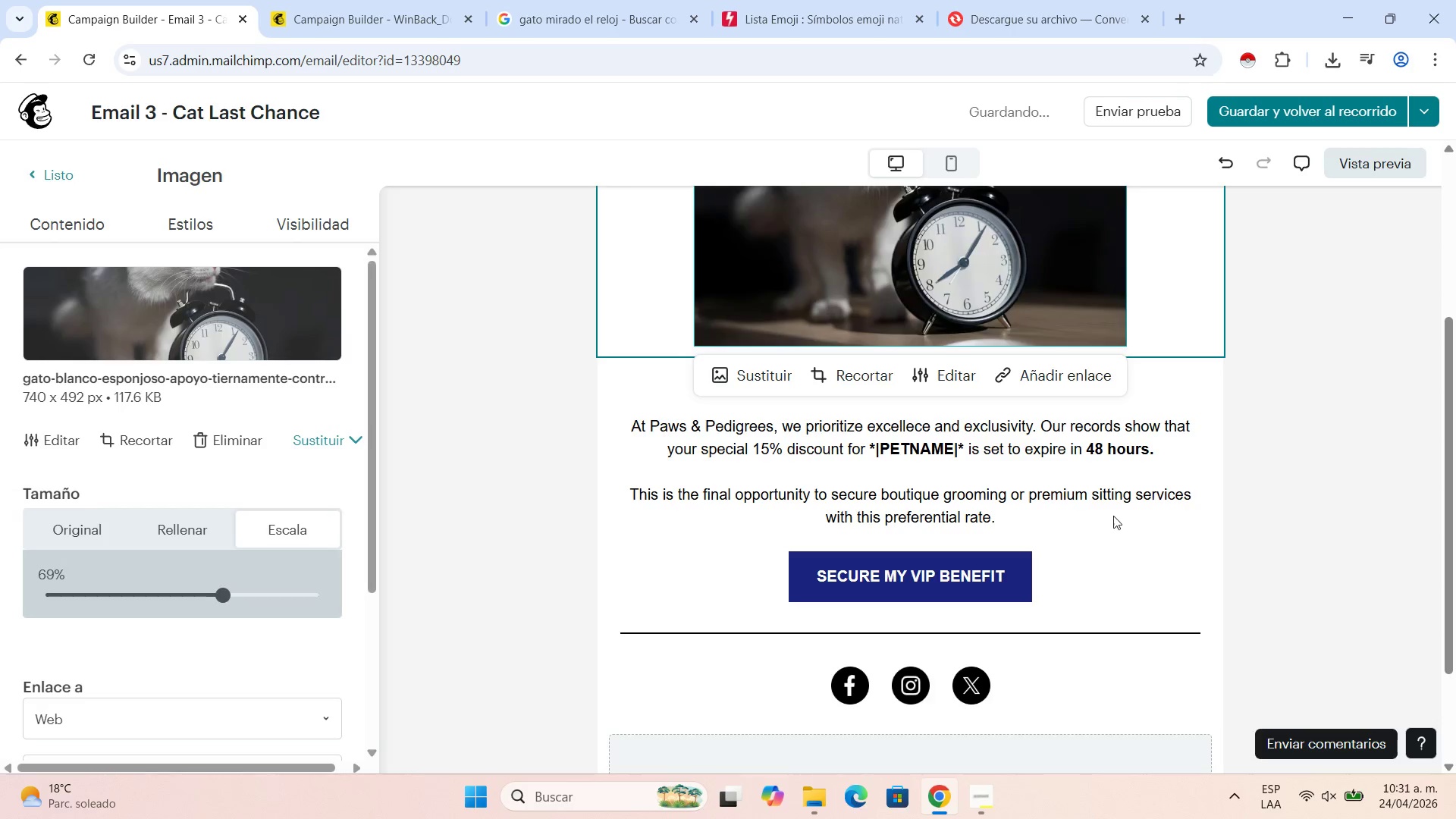 
left_click([1037, 430])
 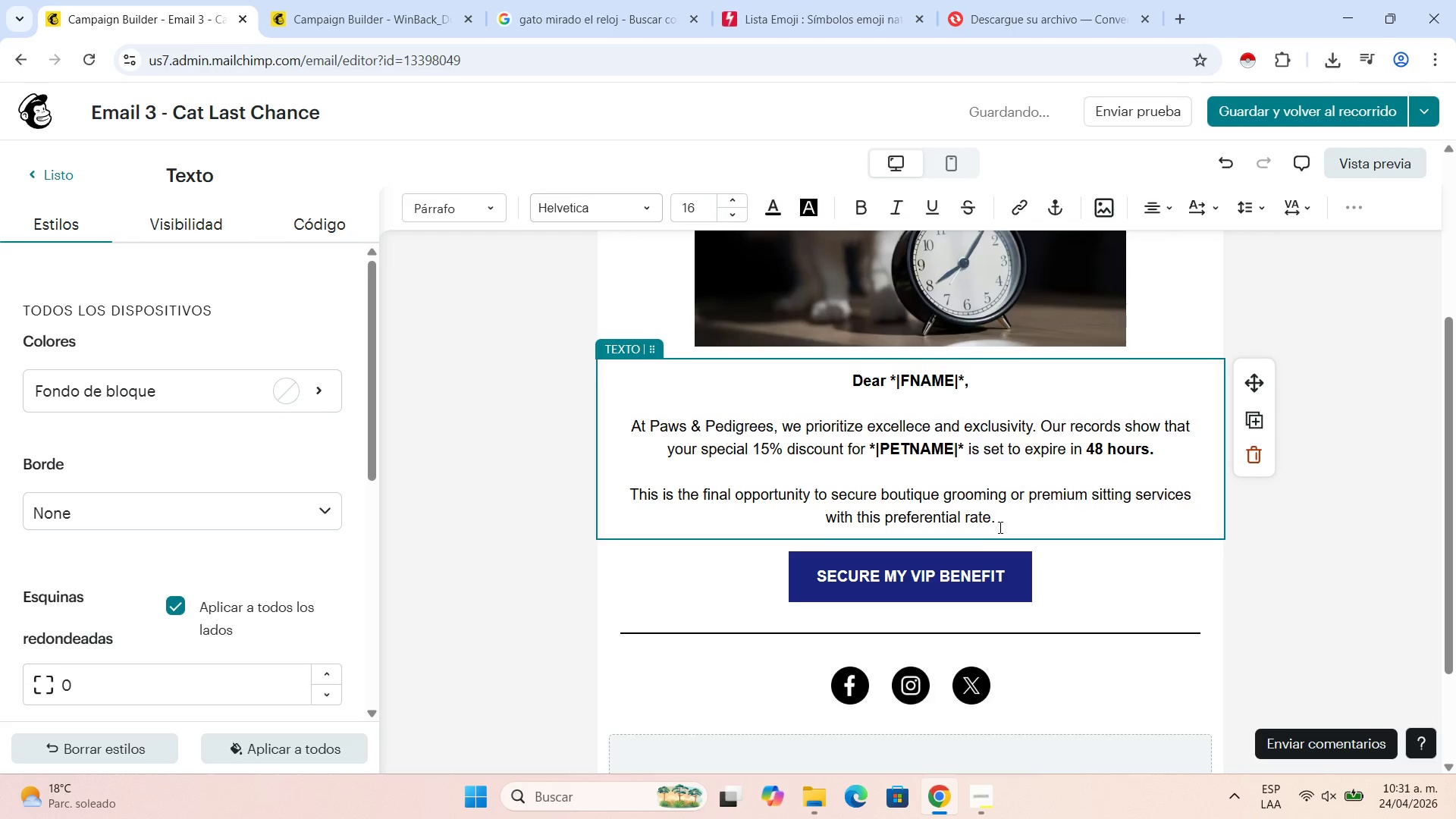 
wait(5.64)
 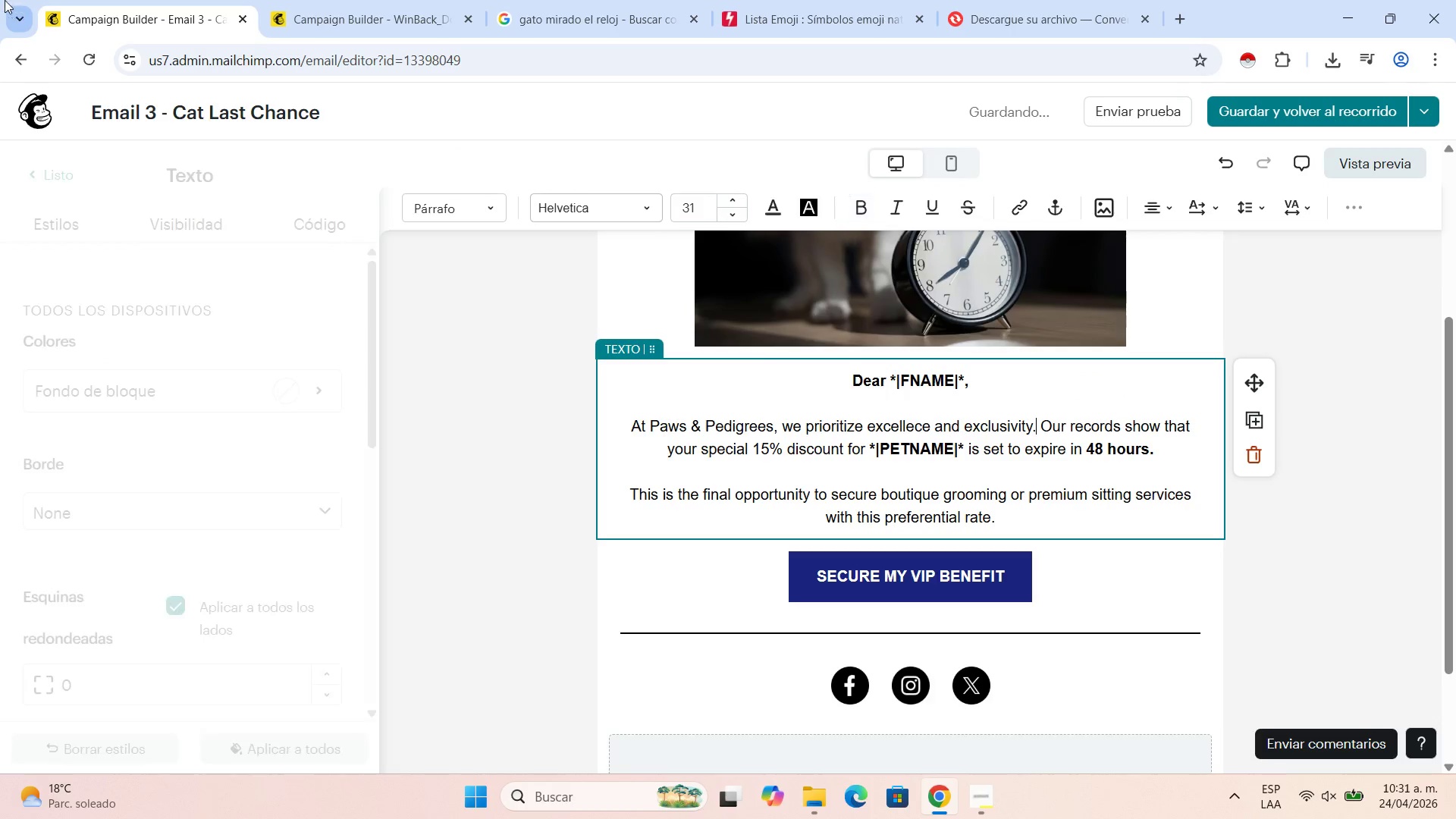 
left_click_drag(start_coordinate=[1012, 519], to_coordinate=[600, 386])
 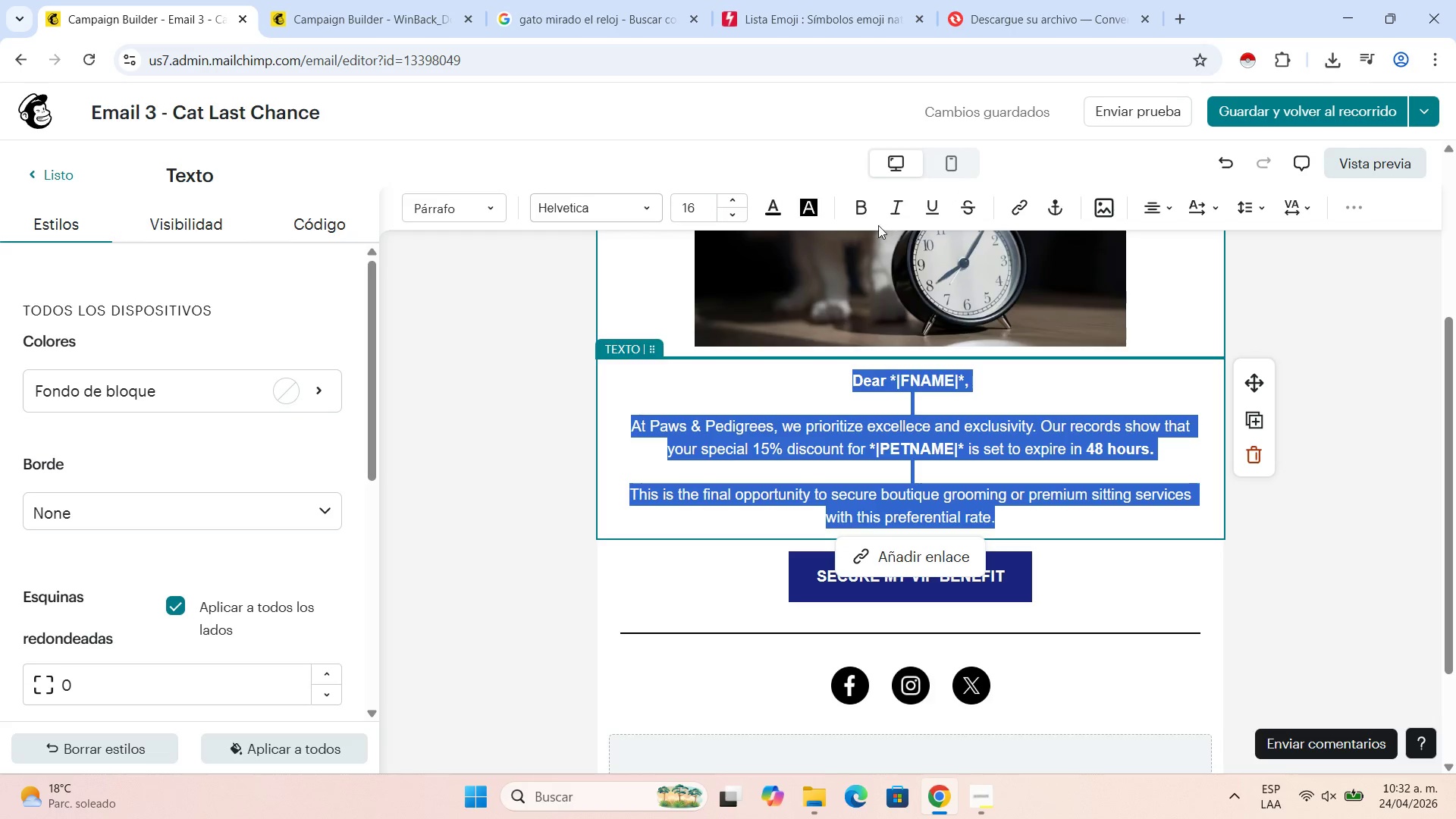 
left_click([770, 199])
 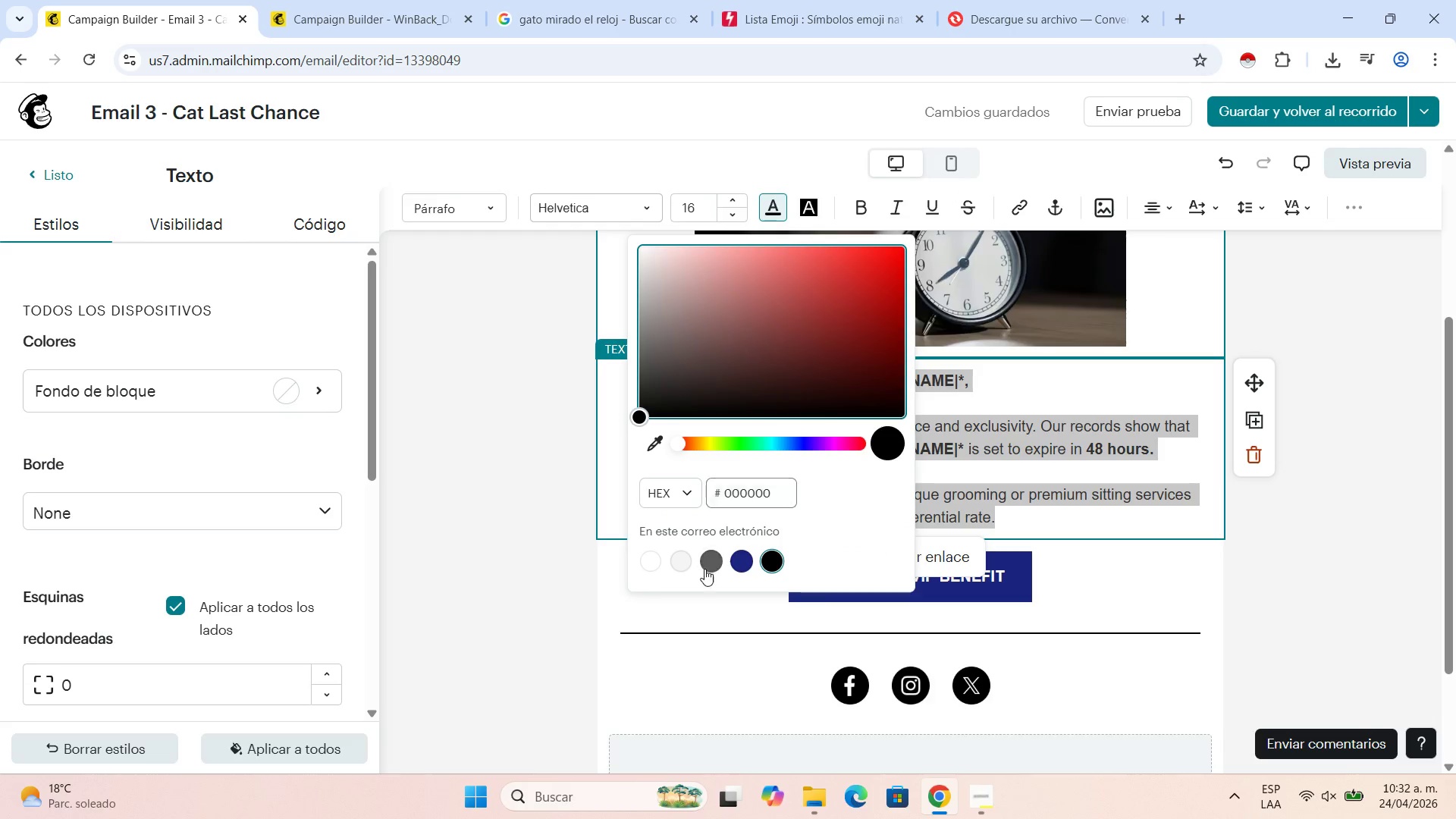 
left_click([708, 563])
 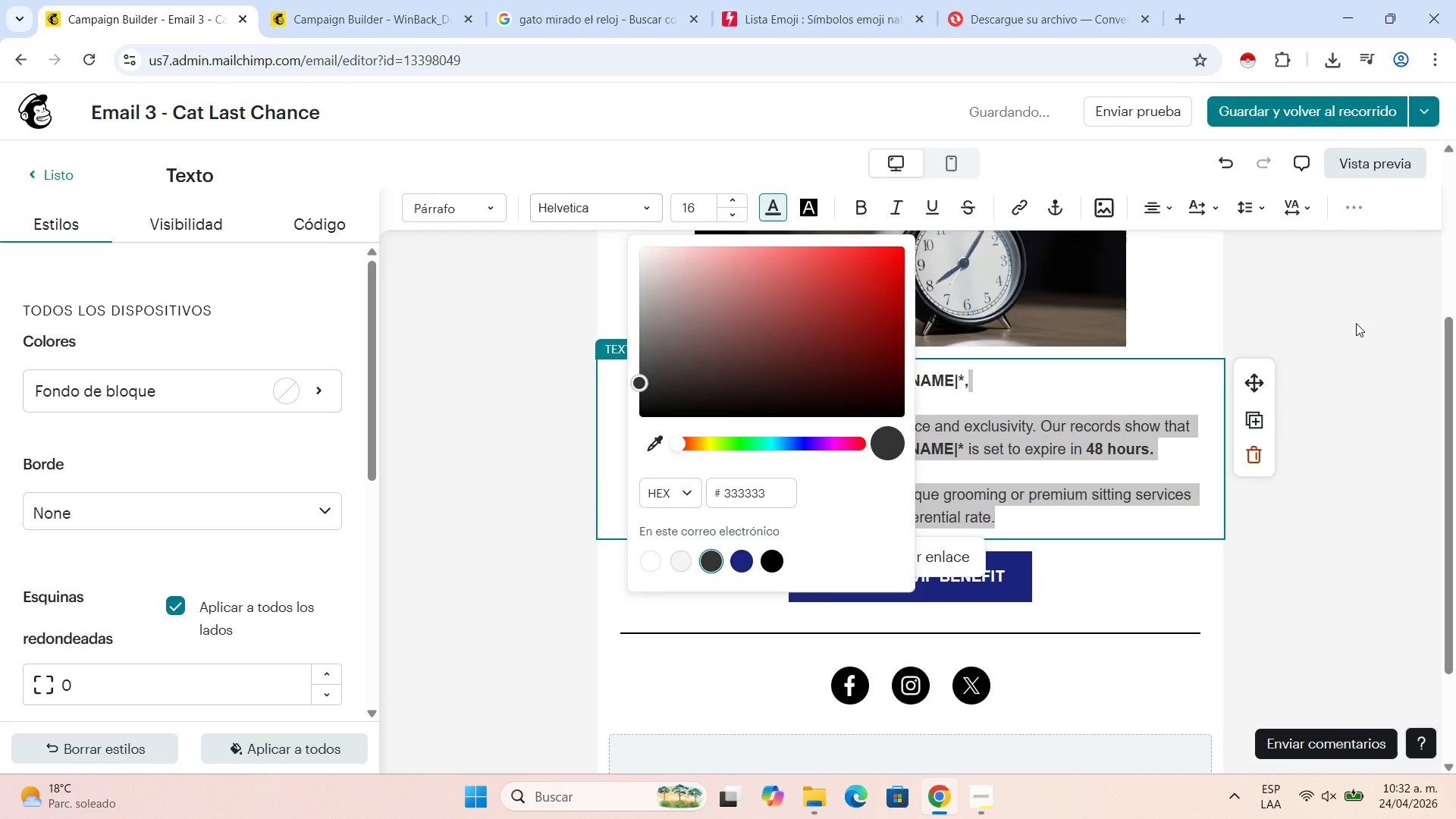 
left_click([1356, 323])
 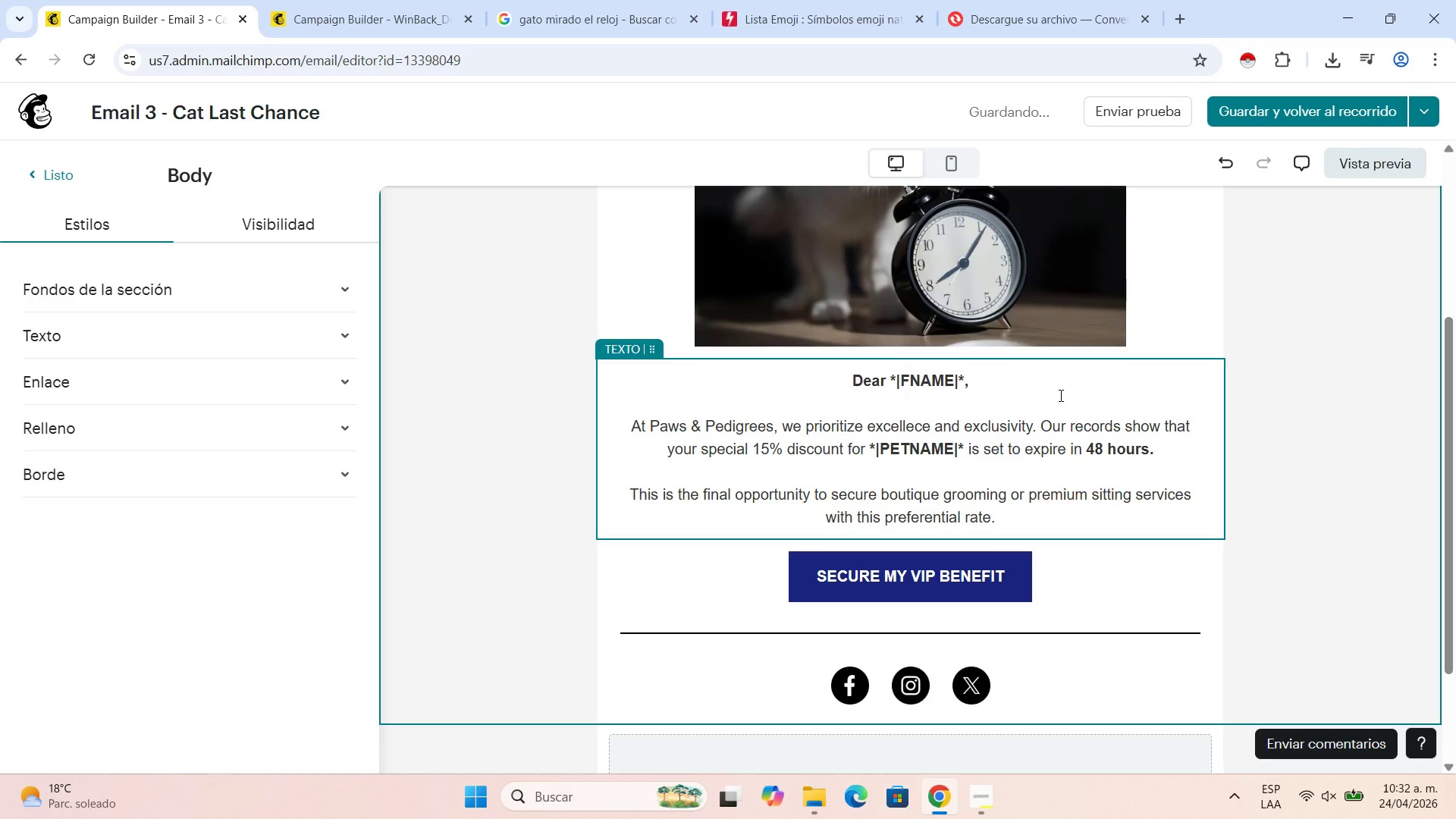 
wait(7.69)
 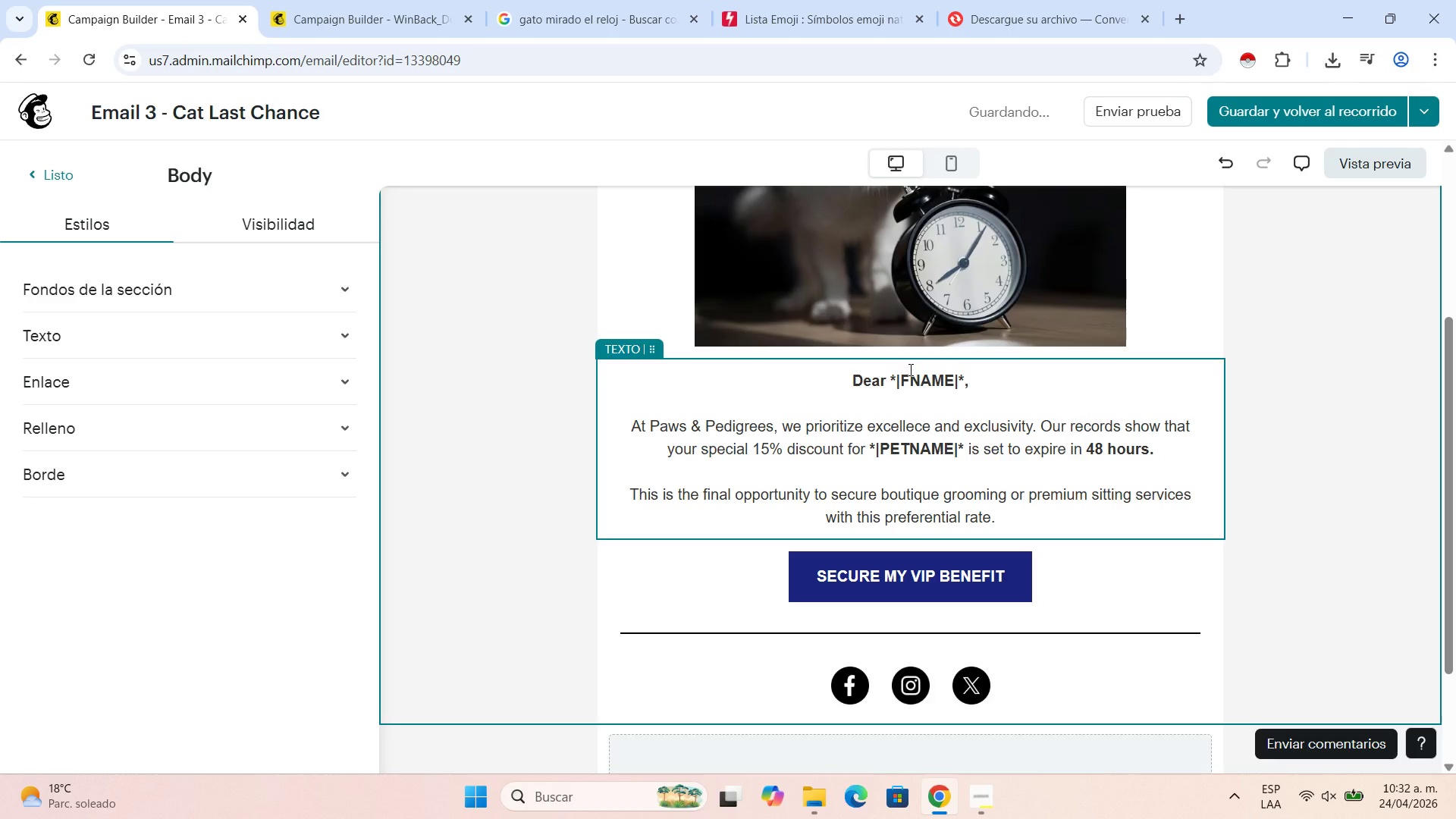 
left_click([1282, 116])
 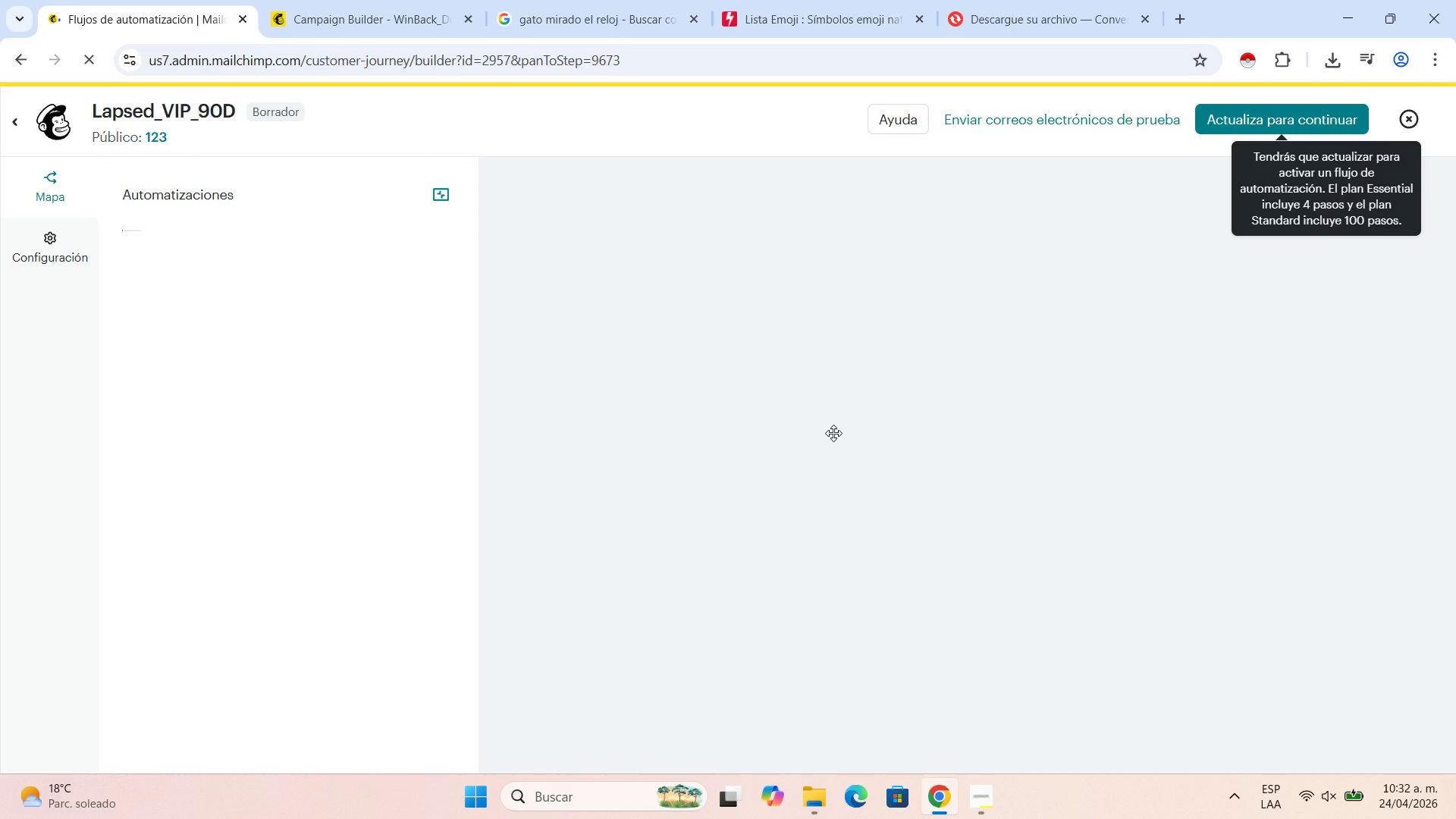 
wait(7.05)
 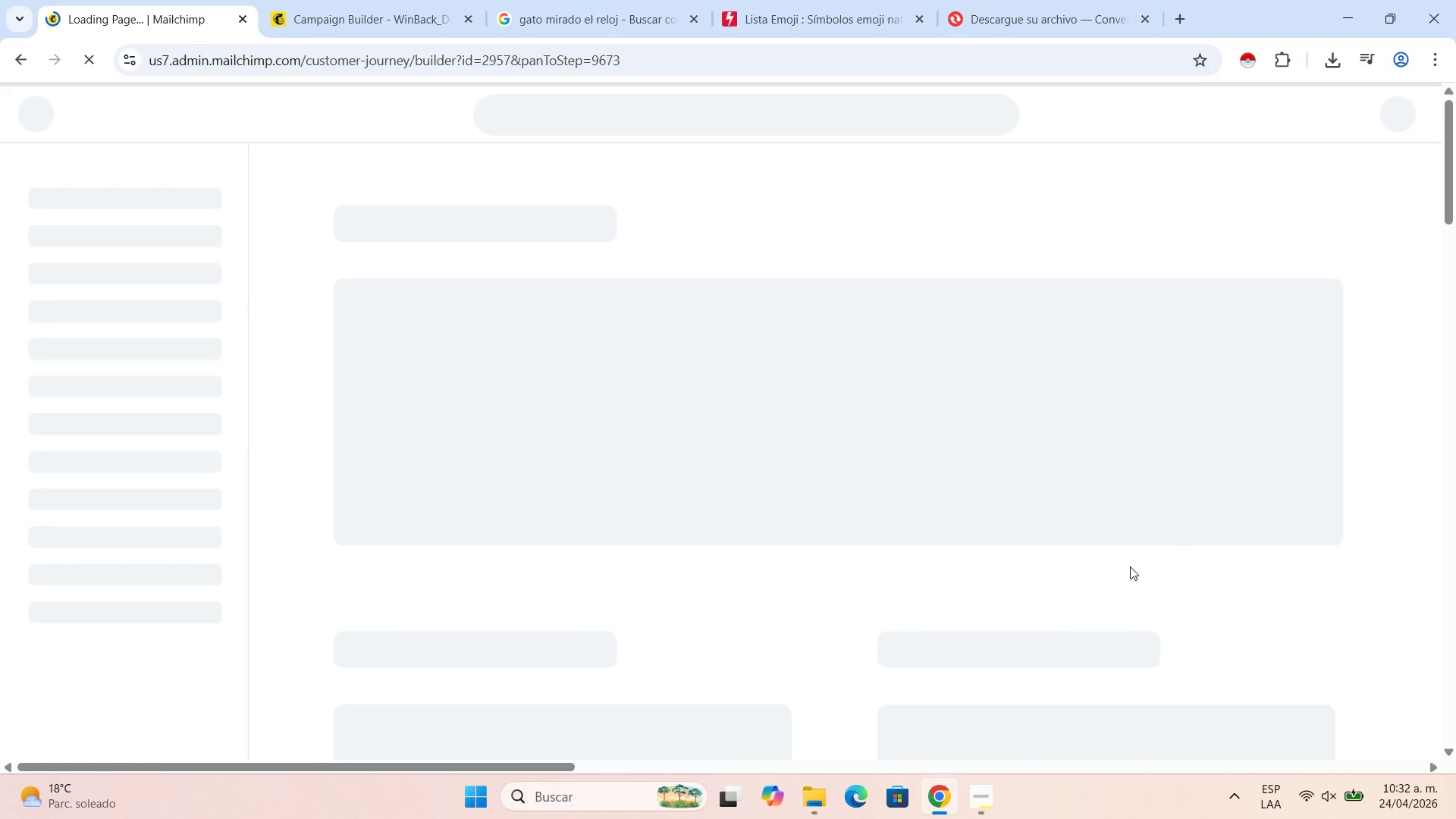 
left_click_drag(start_coordinate=[774, 551], to_coordinate=[849, 706])
 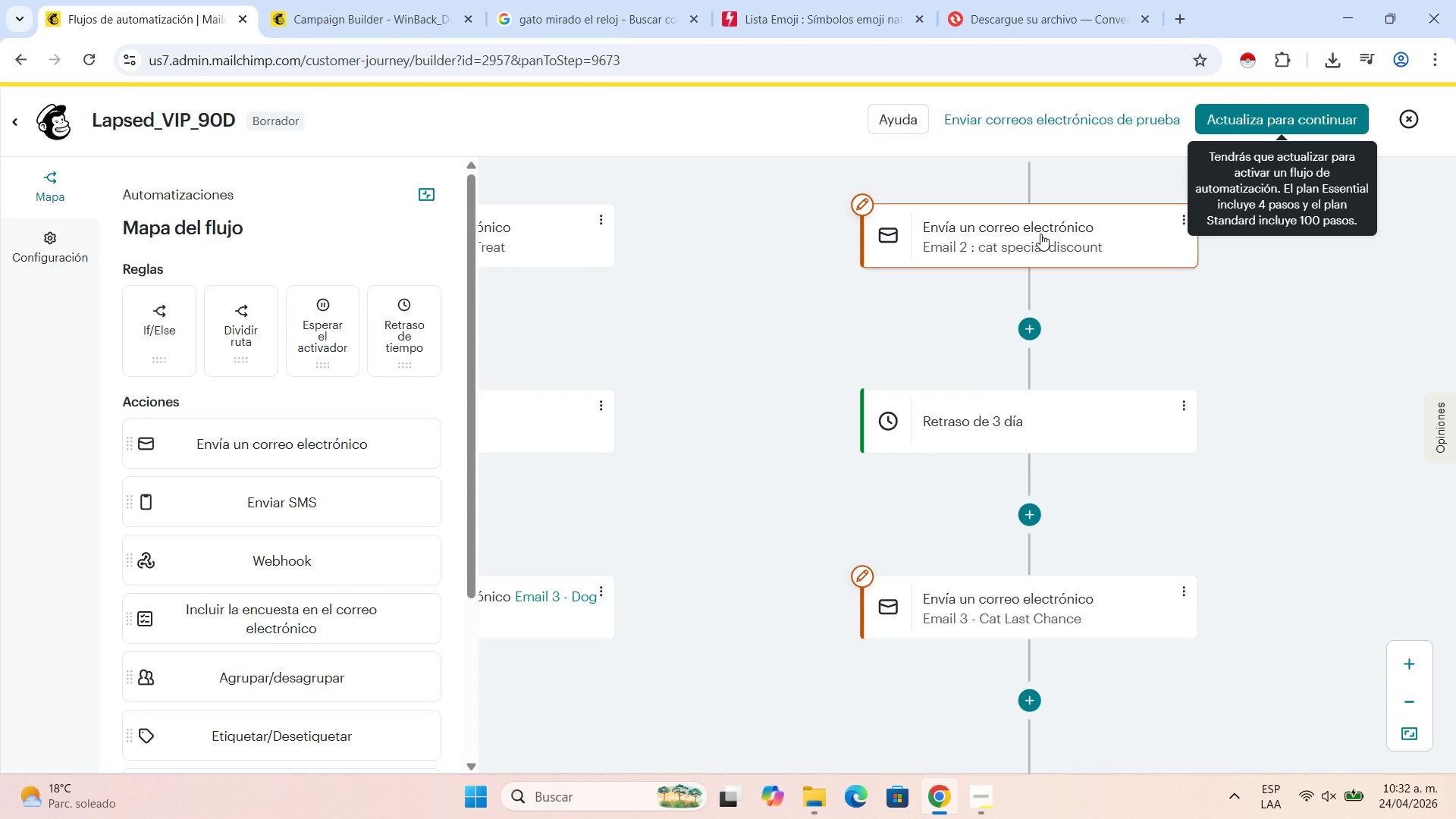 
left_click([1040, 234])
 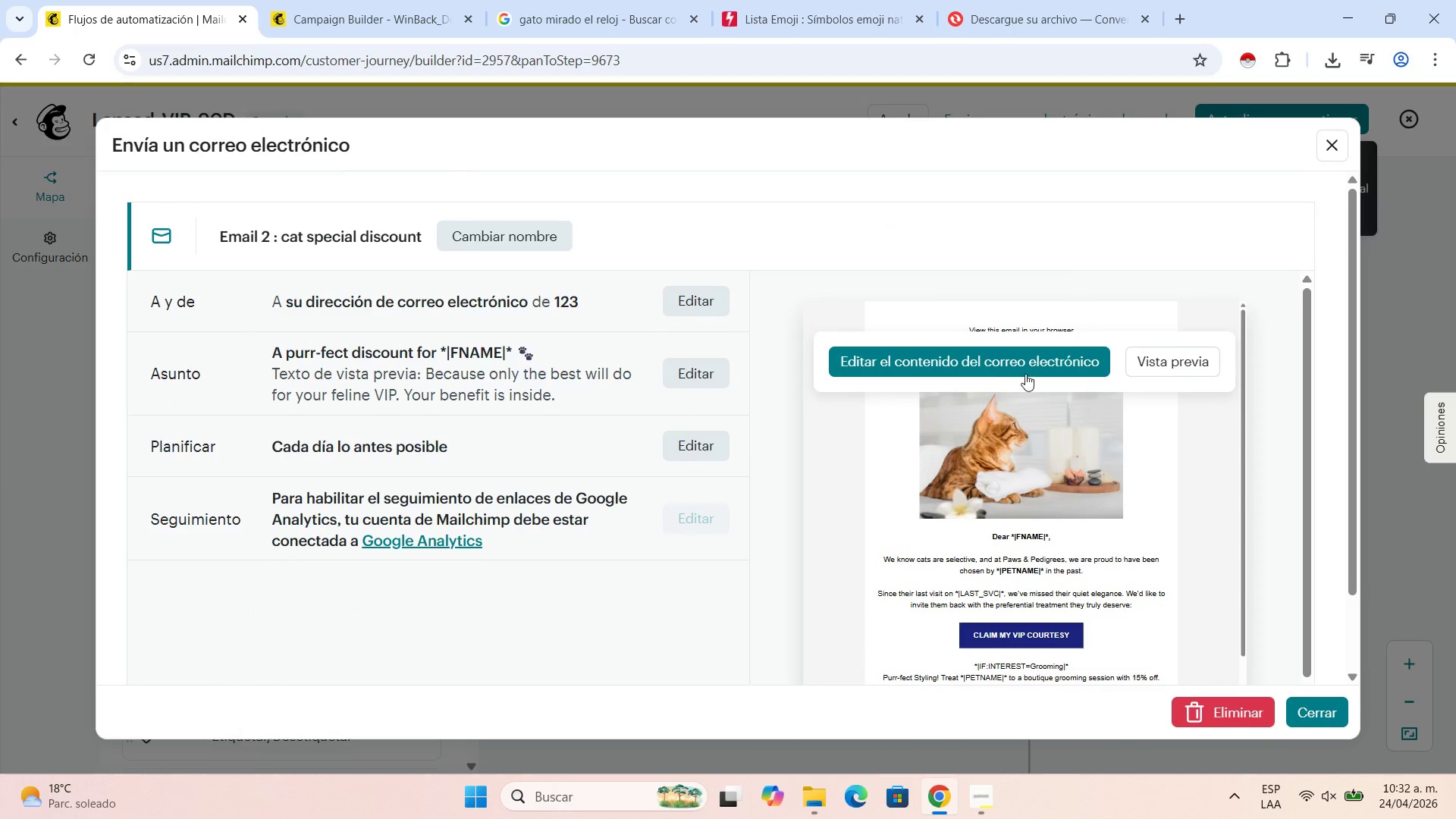 
left_click([1012, 358])
 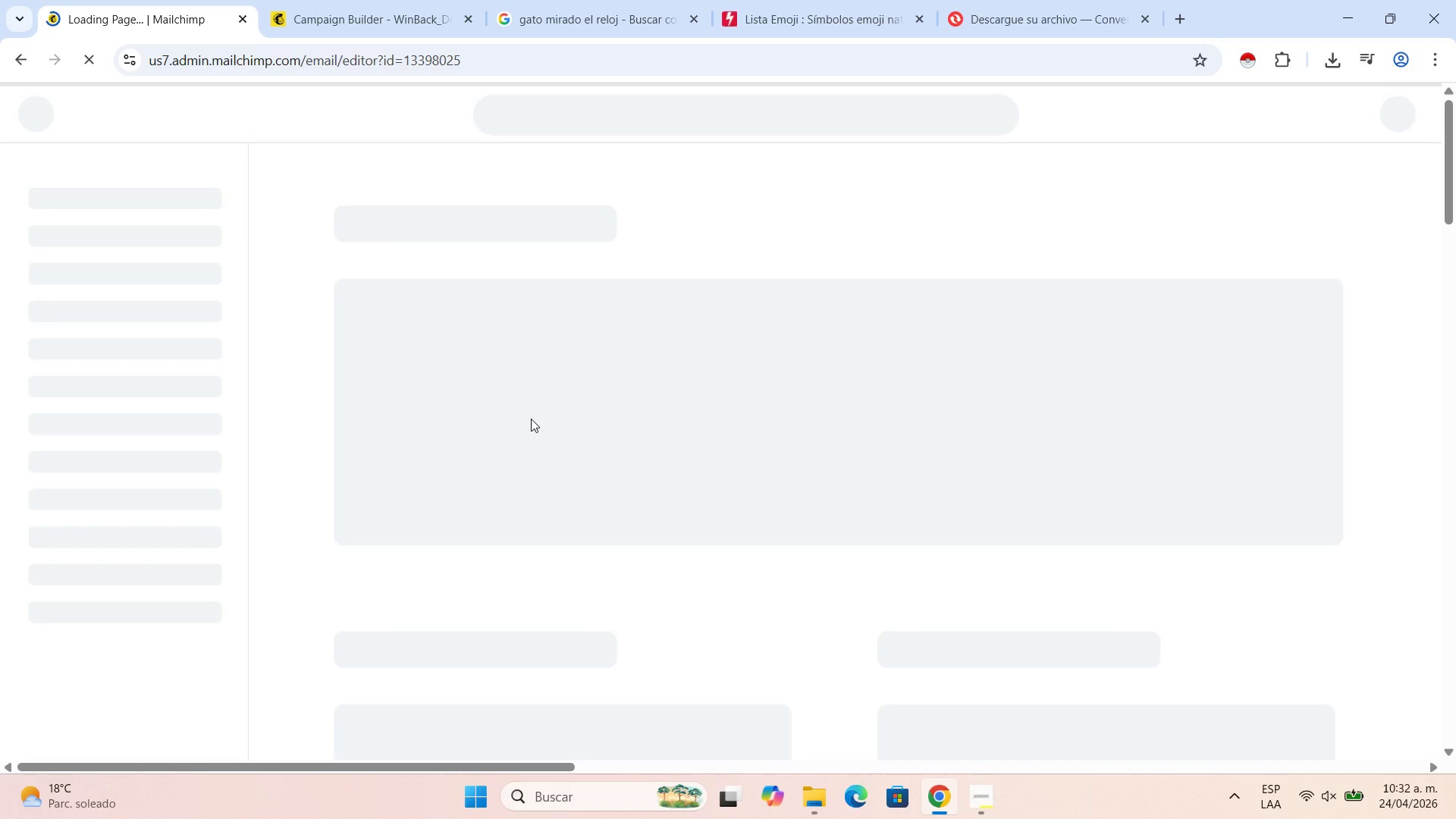 
wait(10.2)
 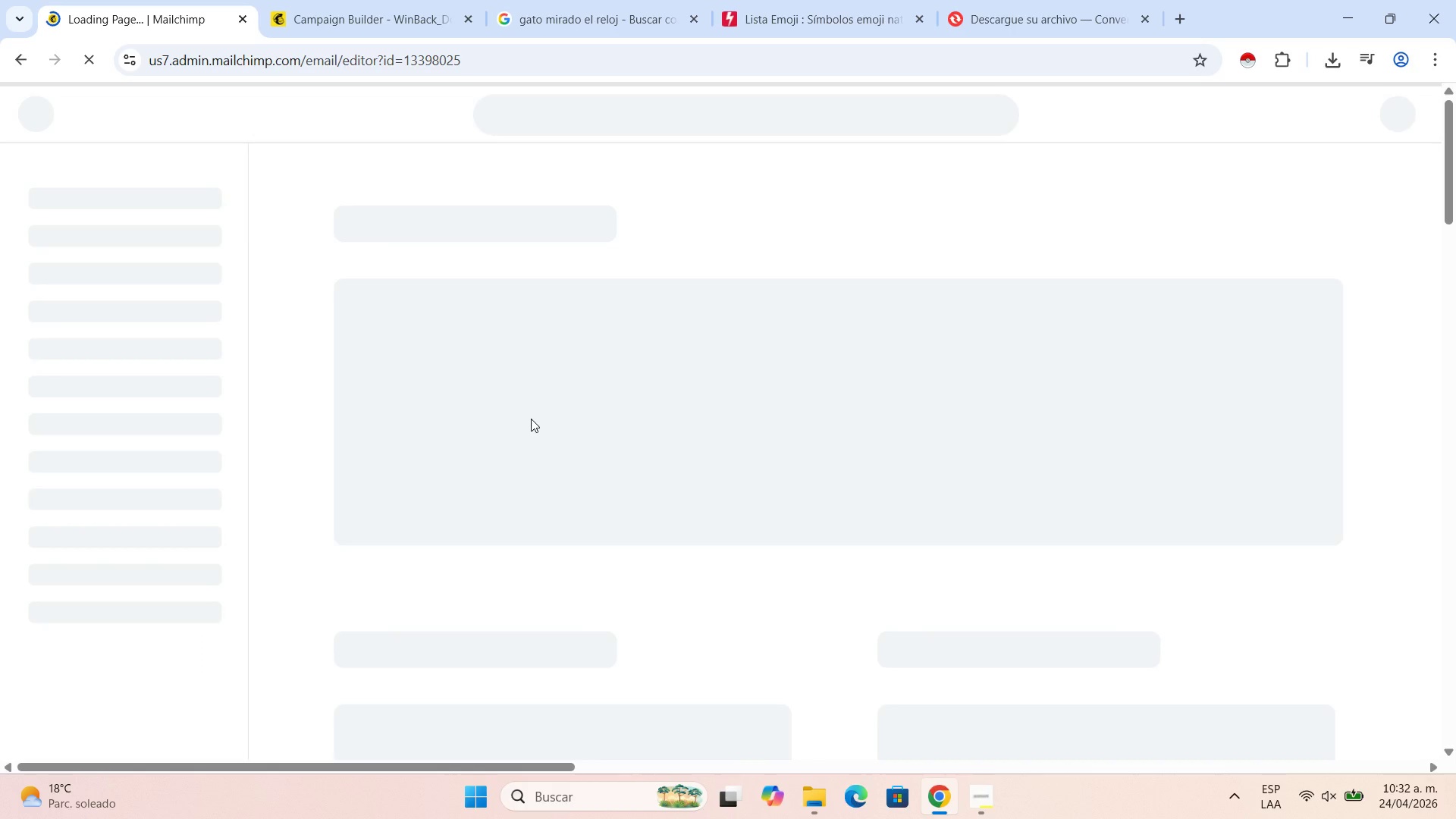 
left_click([934, 297])
 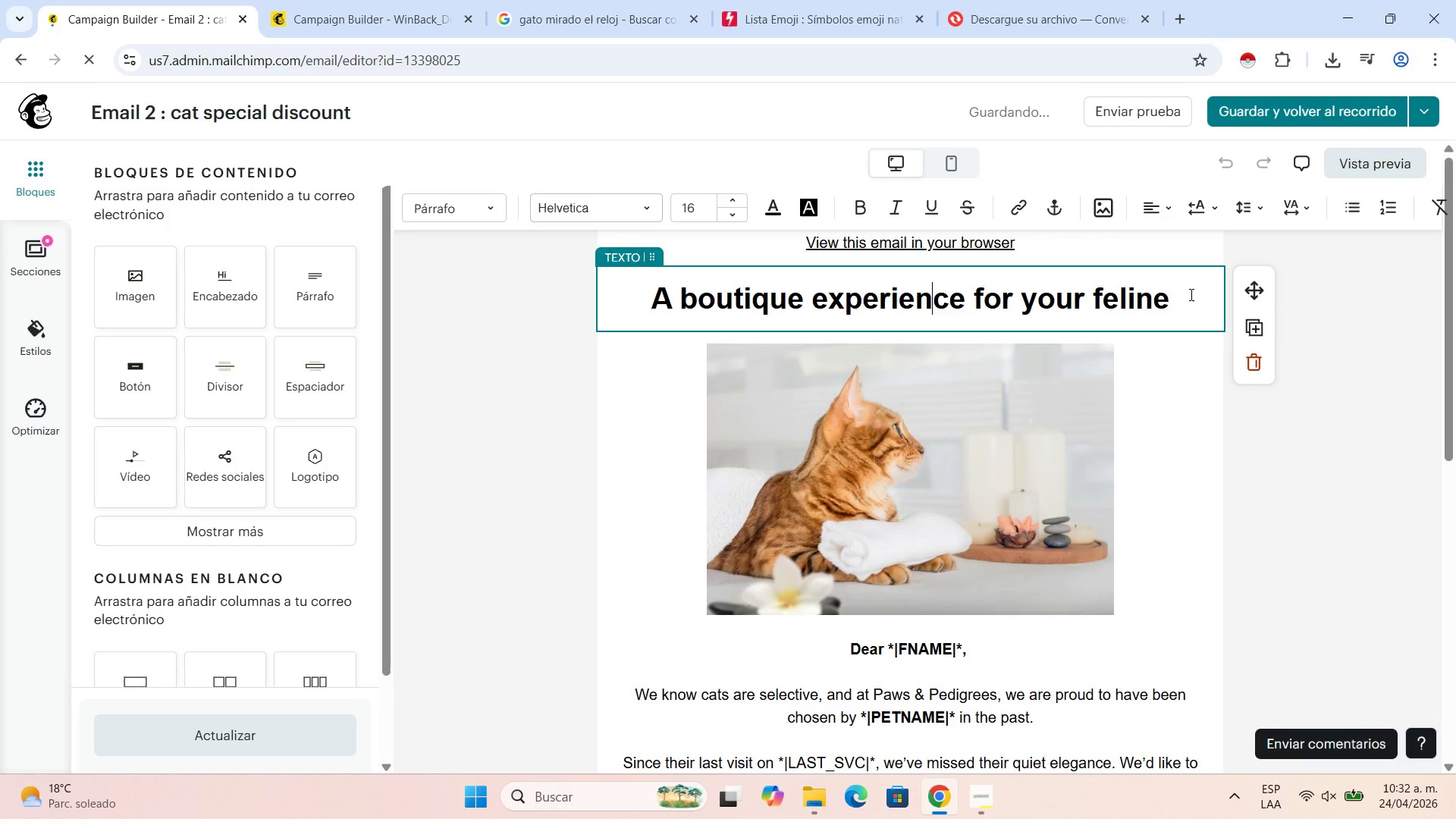 
left_click_drag(start_coordinate=[1190, 294], to_coordinate=[599, 283])
 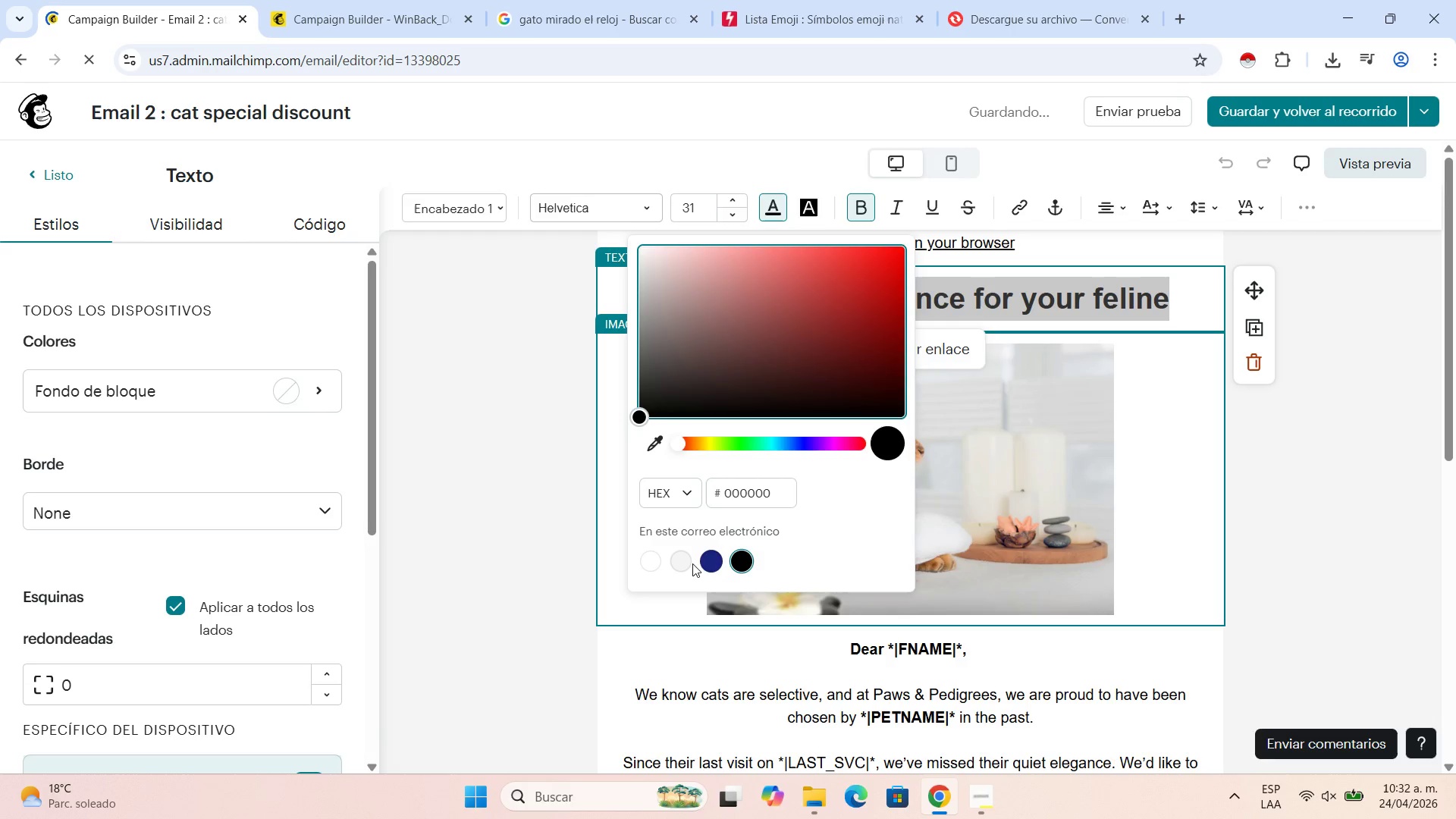 
left_click_drag(start_coordinate=[779, 491], to_coordinate=[705, 497])
 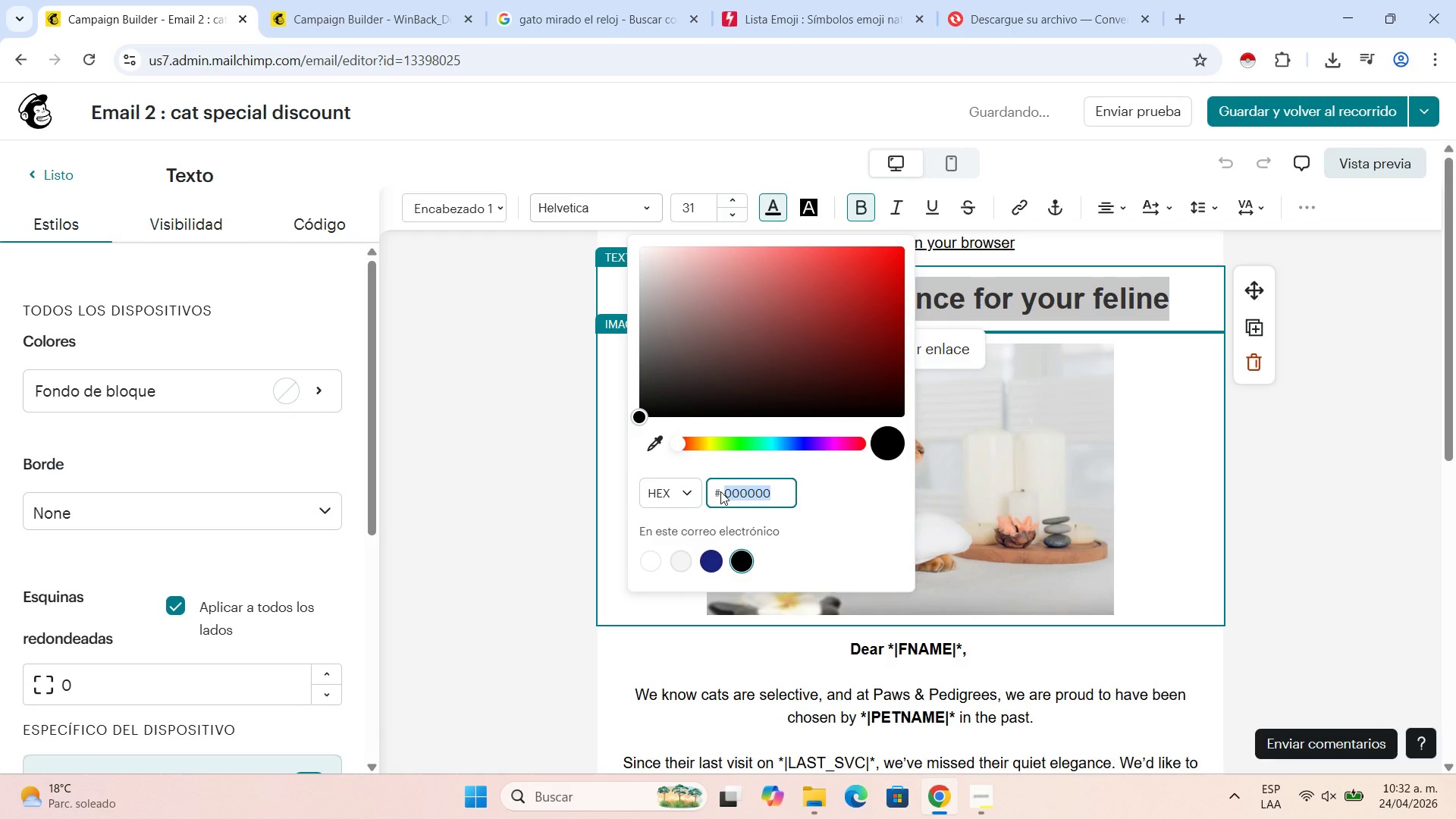 
key(Numpad3)
 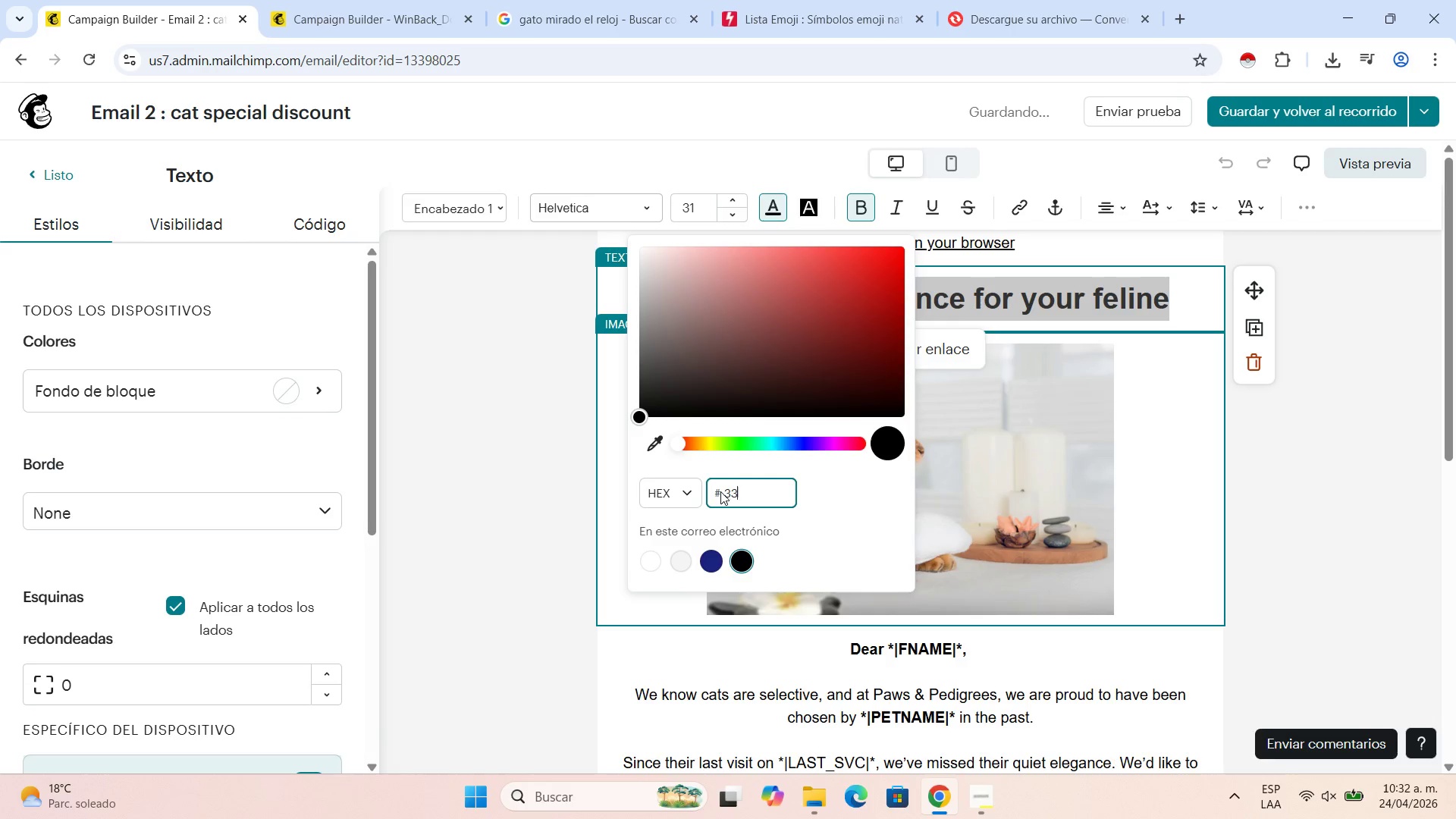 
key(Numpad3)
 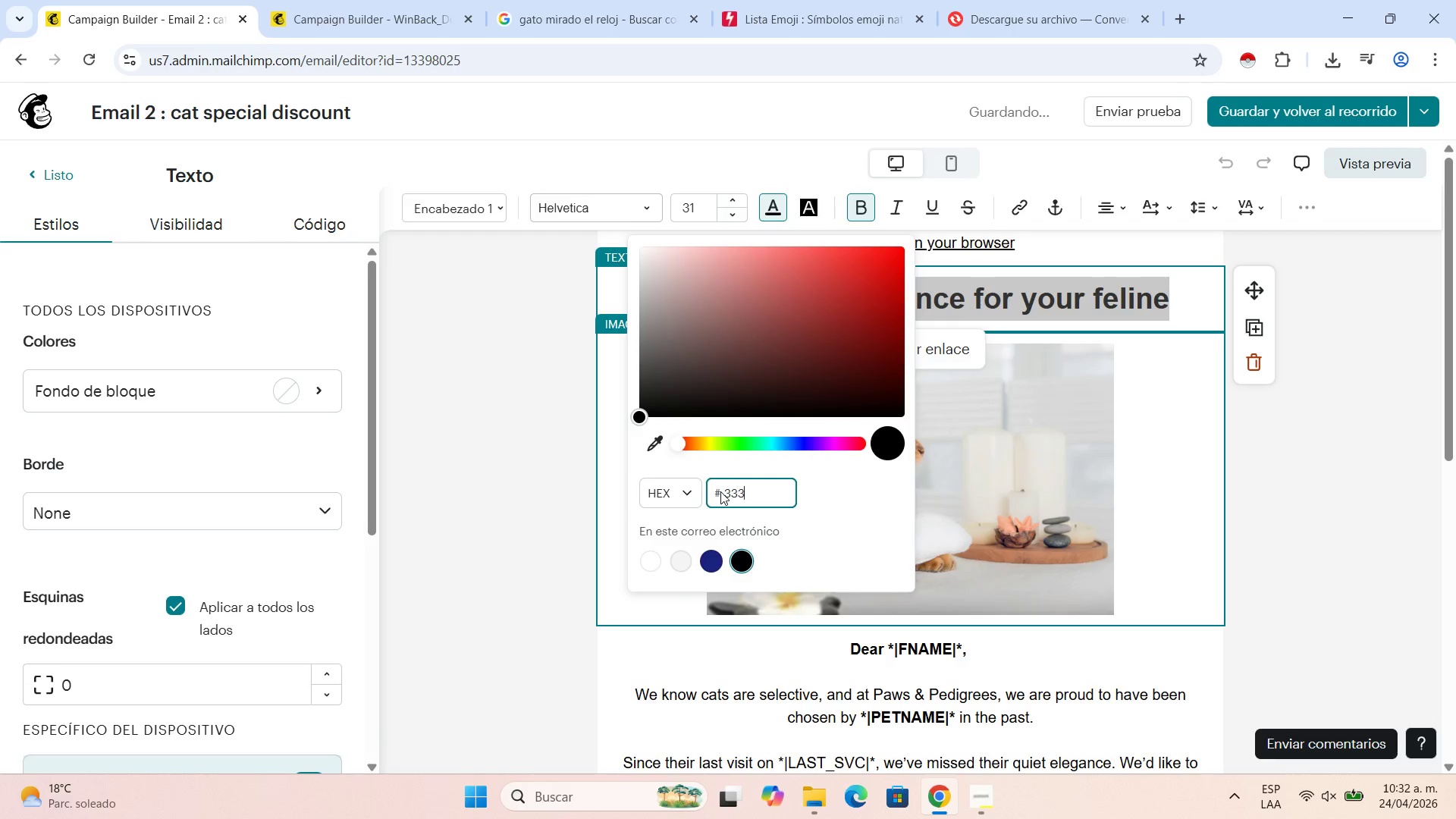 
key(Numpad3)
 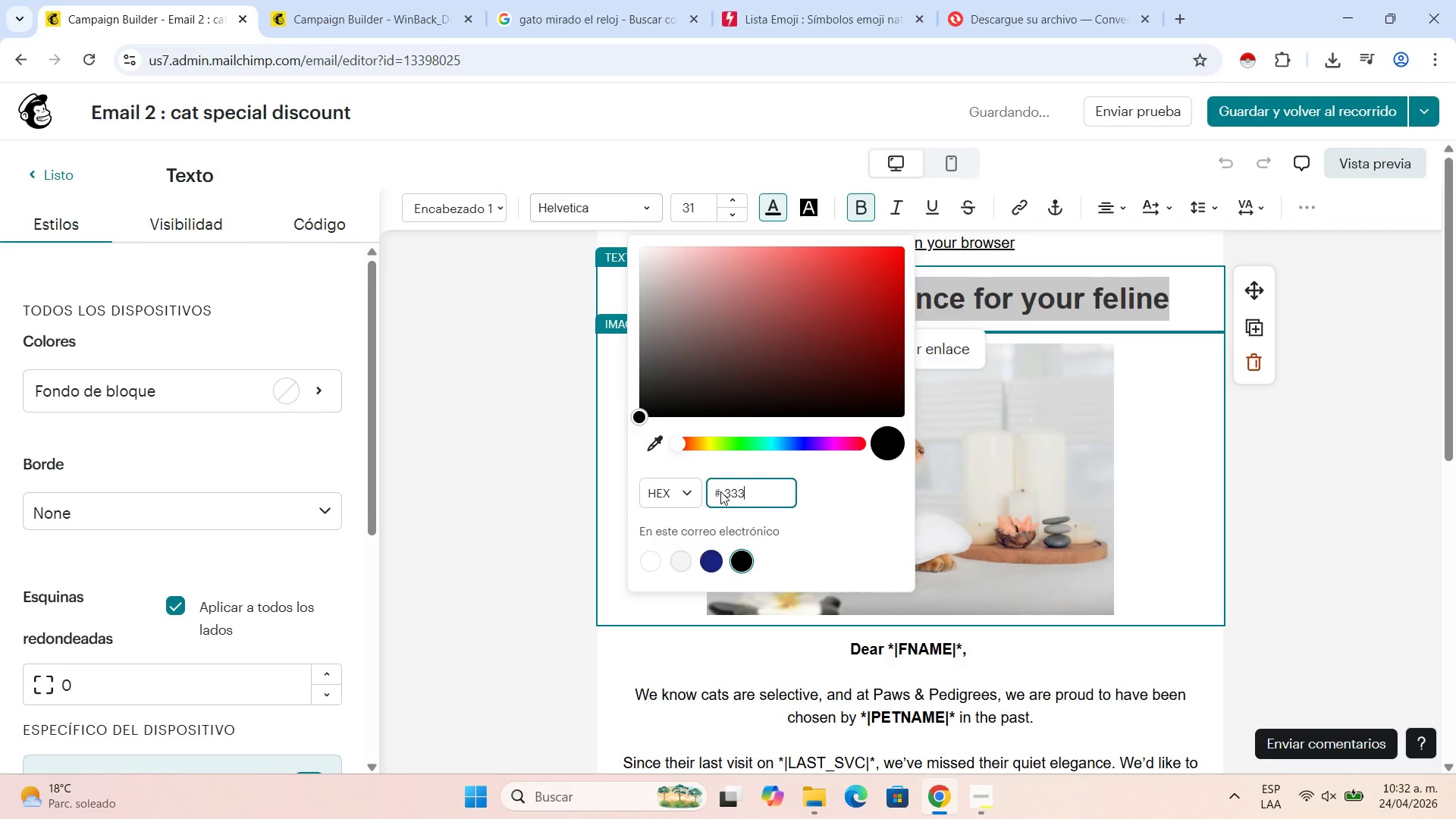 
key(Numpad3)
 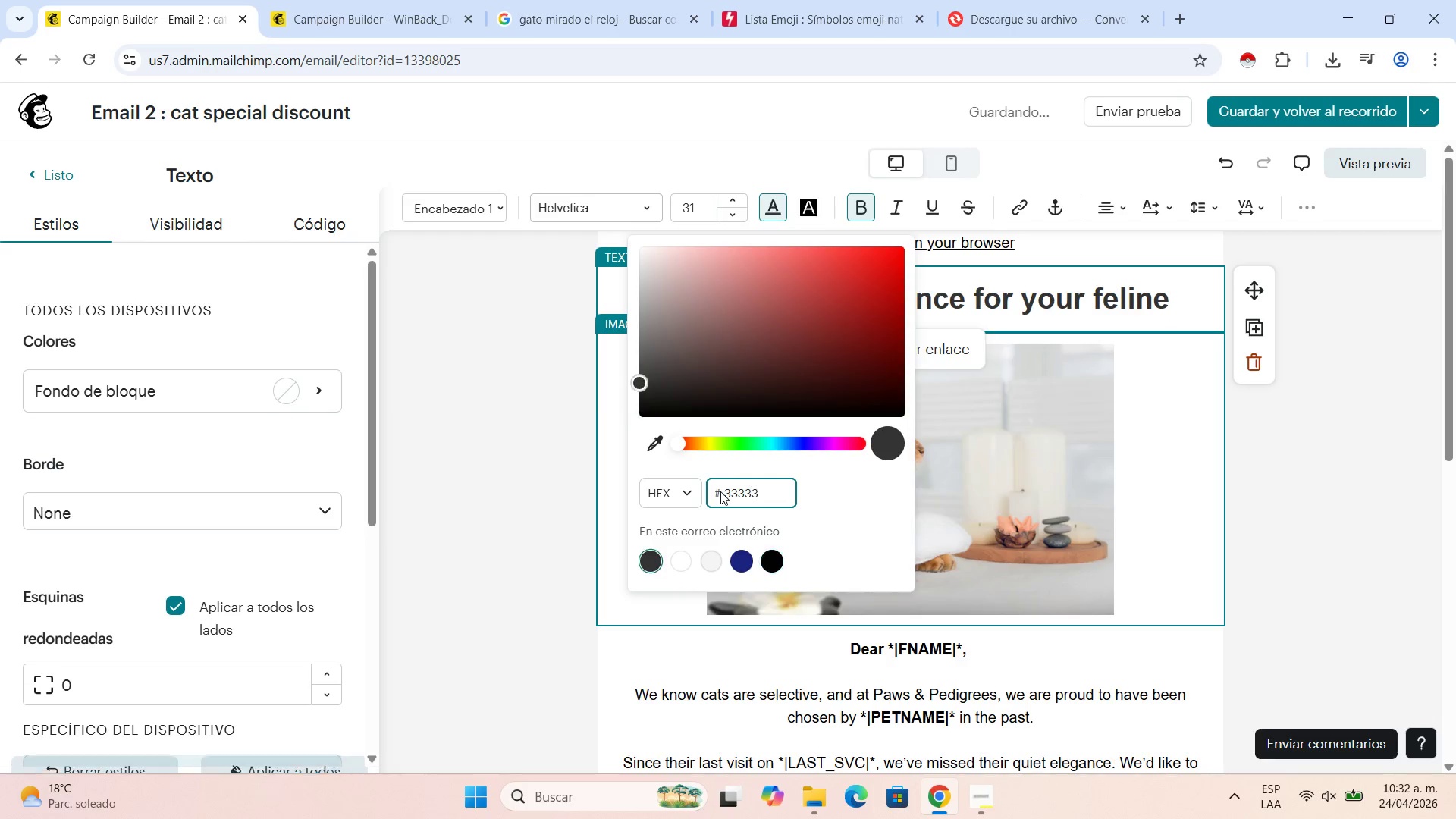 
key(Numpad3)
 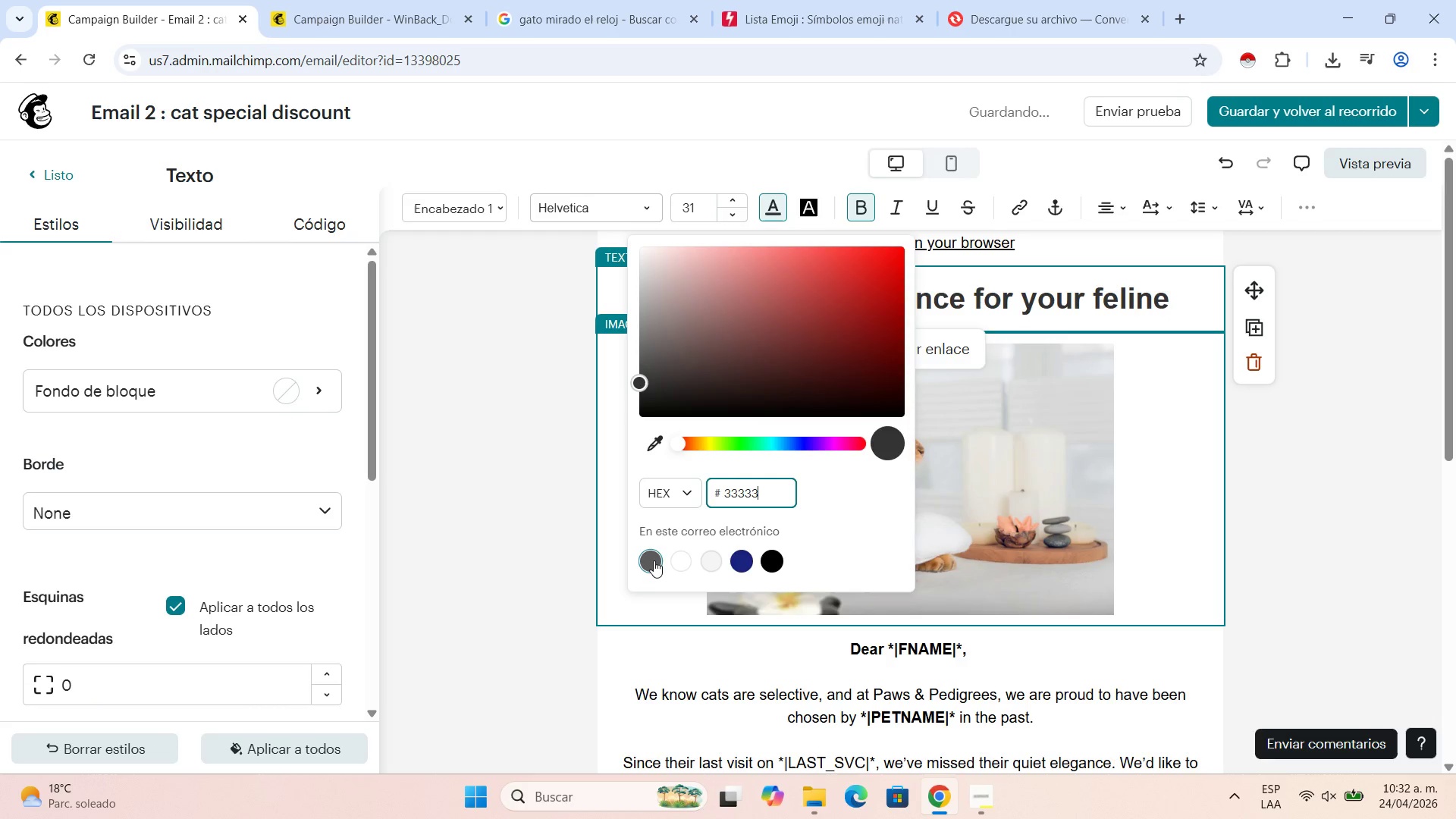 
left_click([649, 562])
 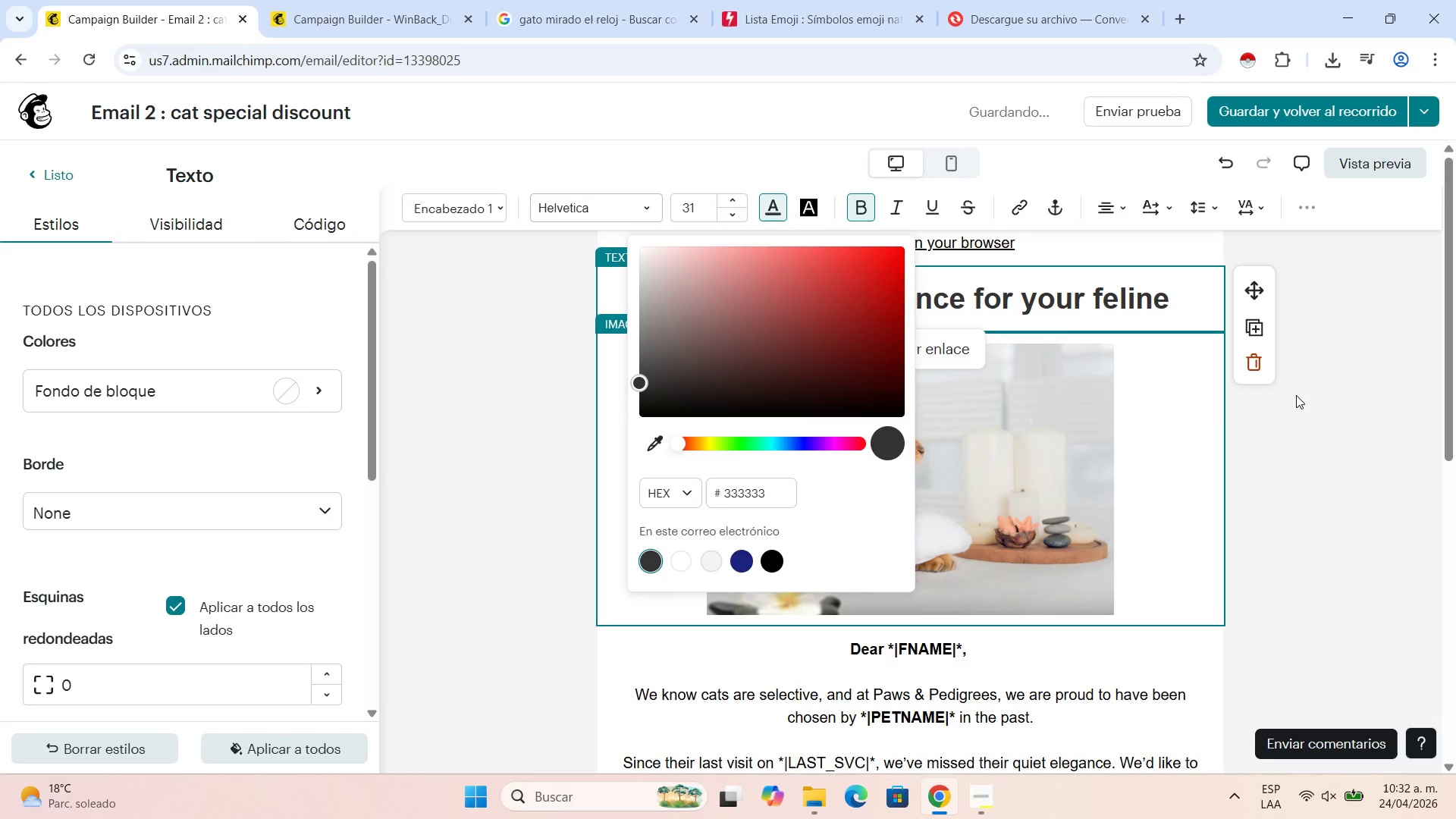 
left_click([1294, 405])
 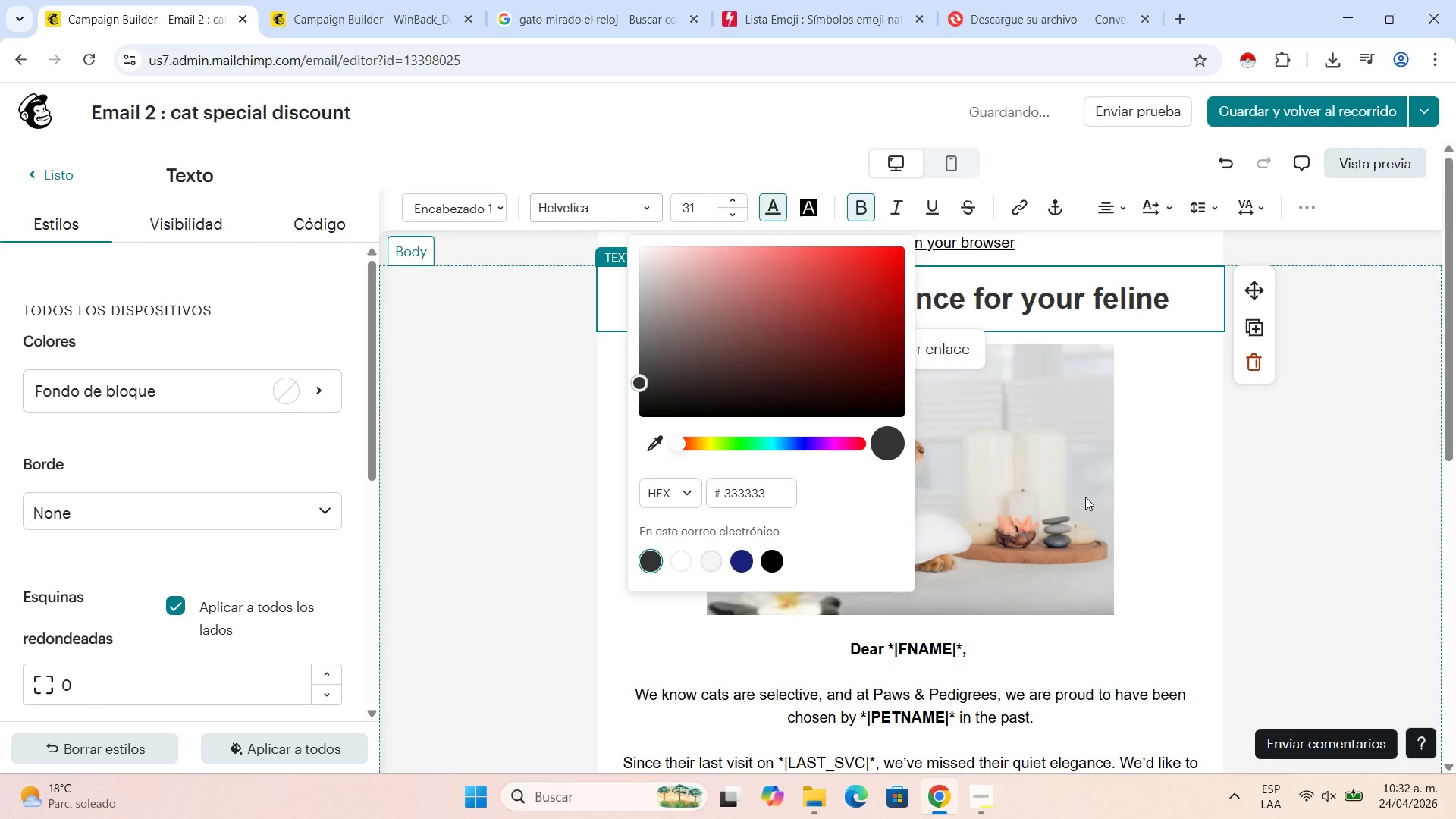 
scroll: coordinate [1065, 510], scroll_direction: down, amount: 3.0
 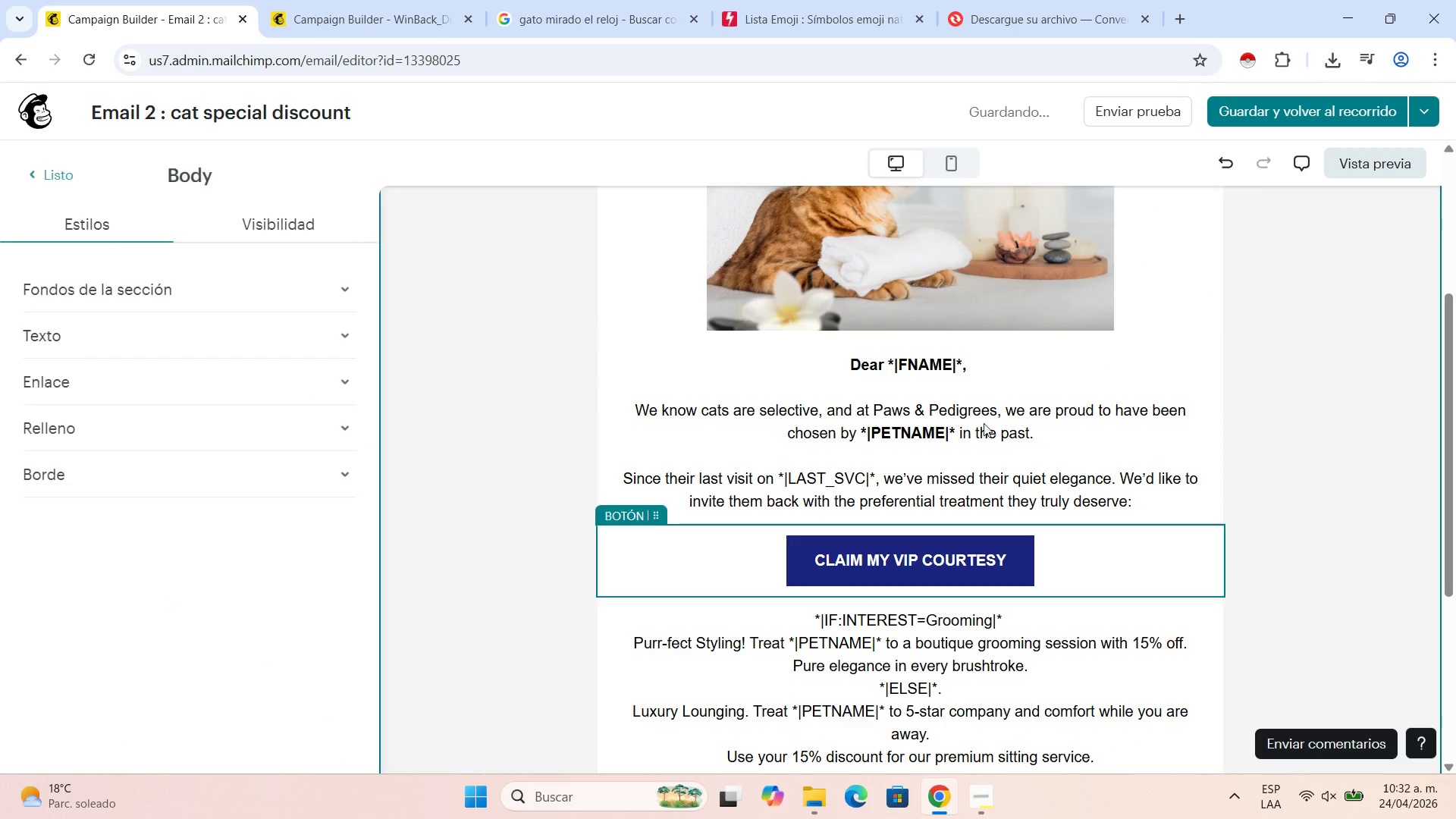 
left_click([968, 397])
 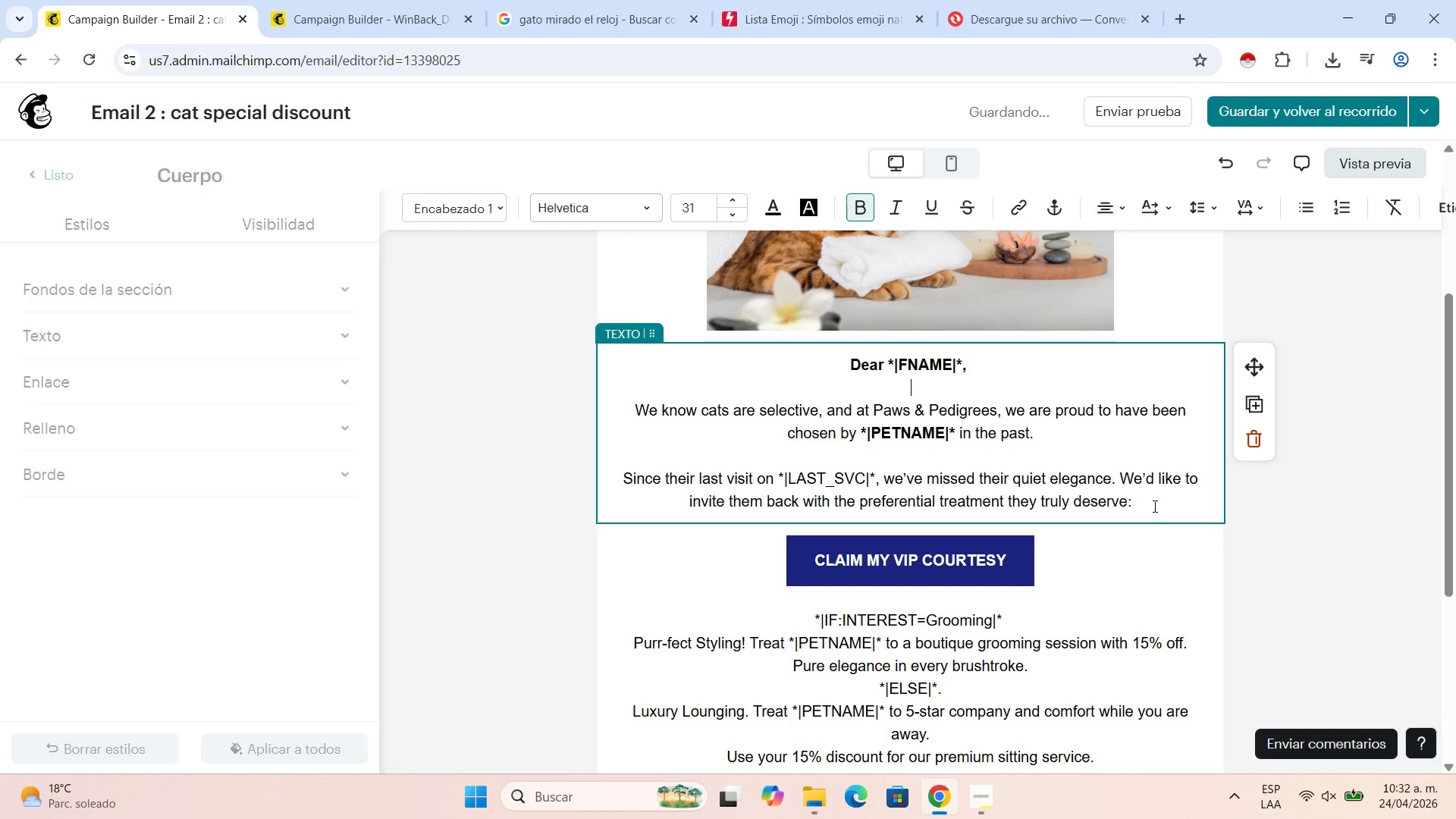 
left_click_drag(start_coordinate=[1153, 506], to_coordinate=[886, 374])
 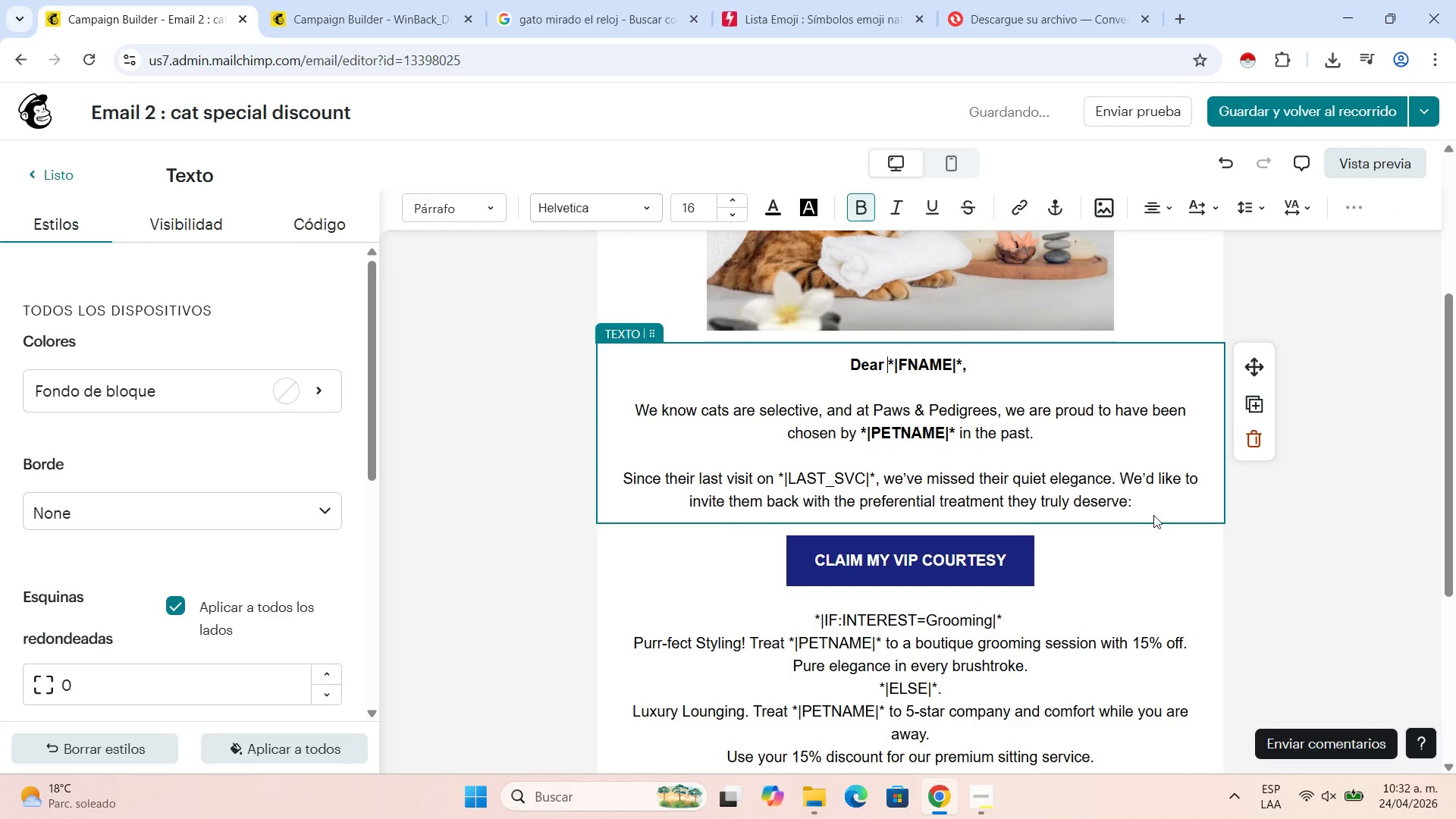 
left_click([1147, 505])
 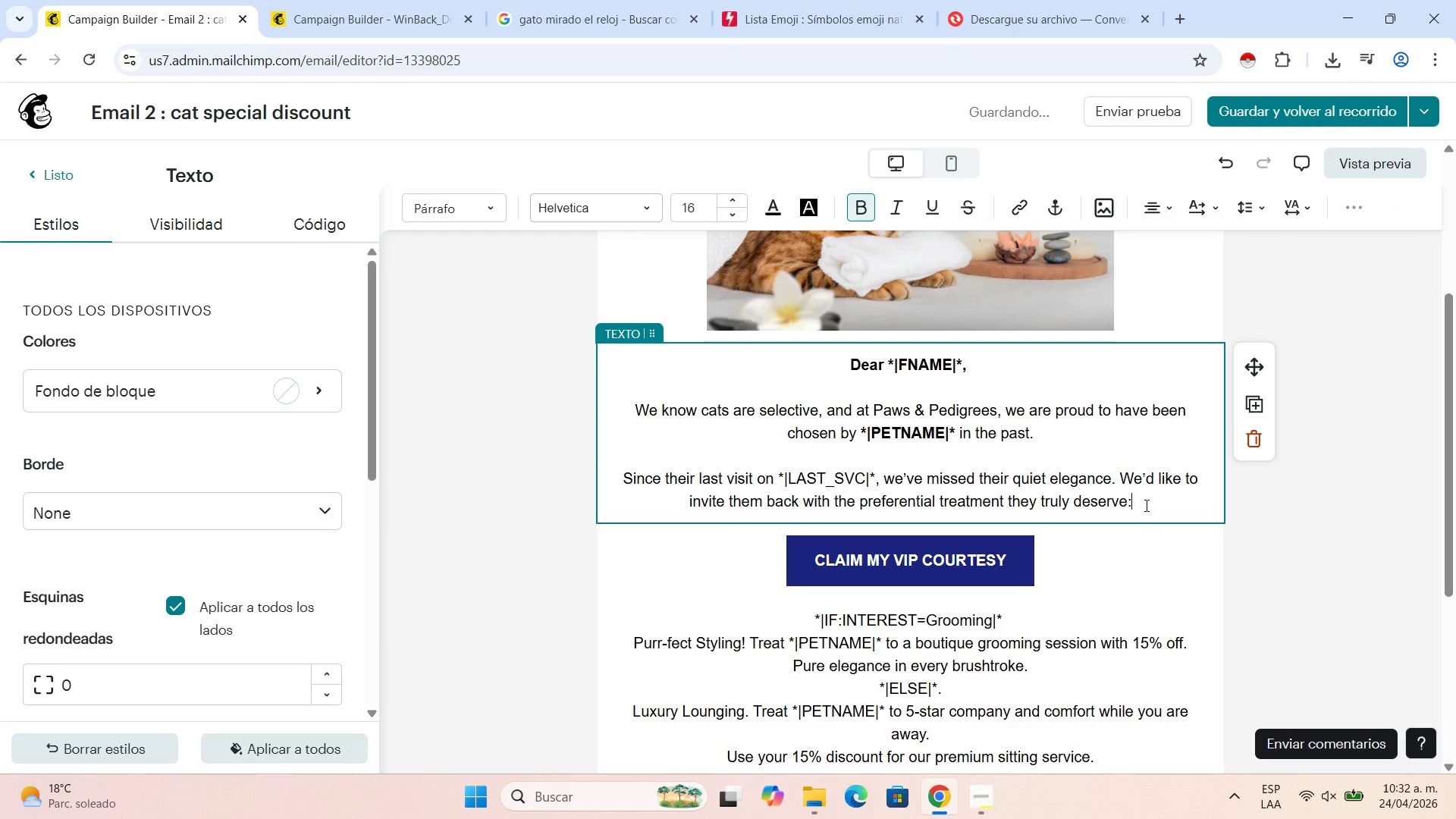 
left_click_drag(start_coordinate=[1144, 505], to_coordinate=[849, 358])
 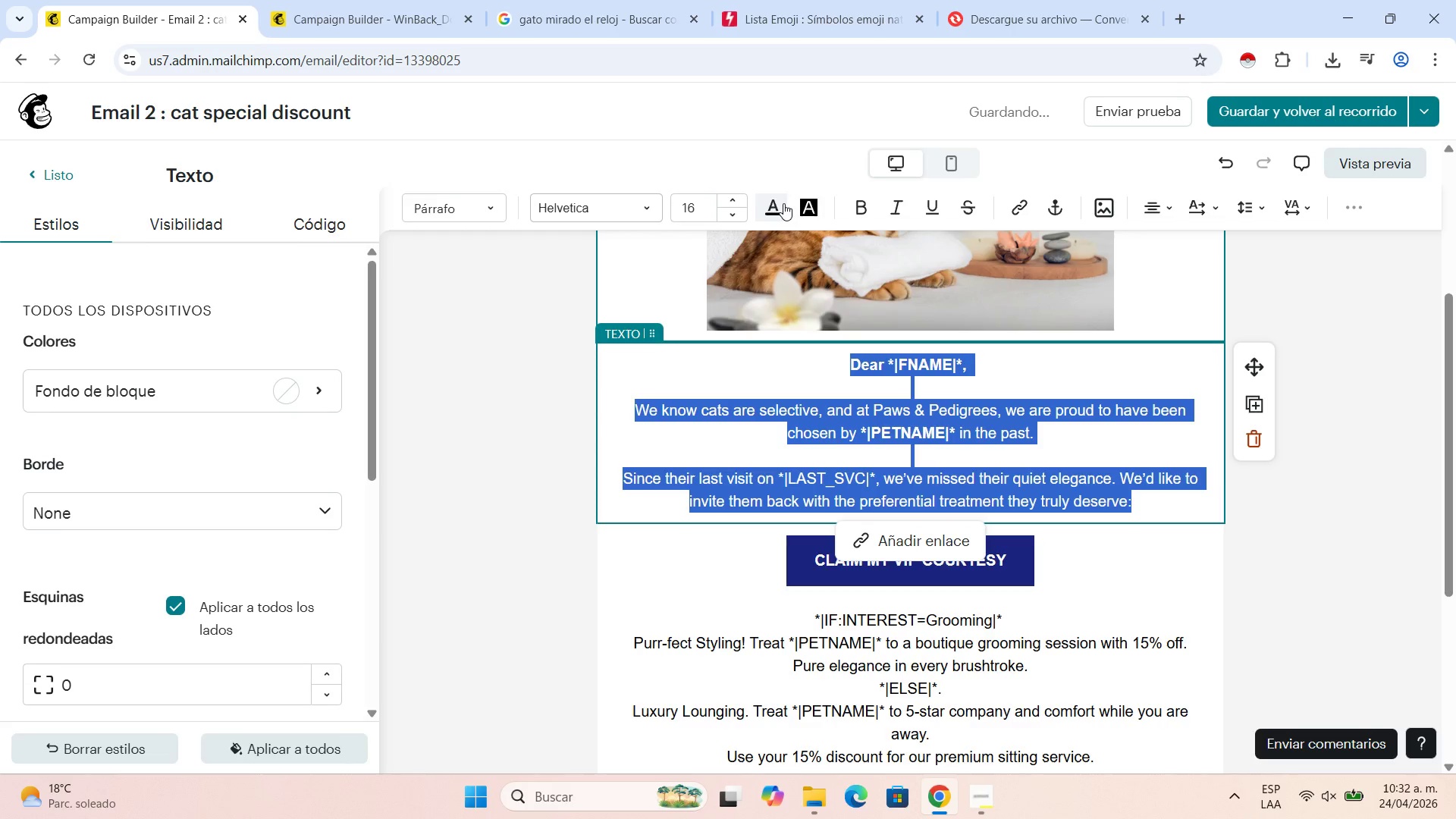 
left_click([783, 203])
 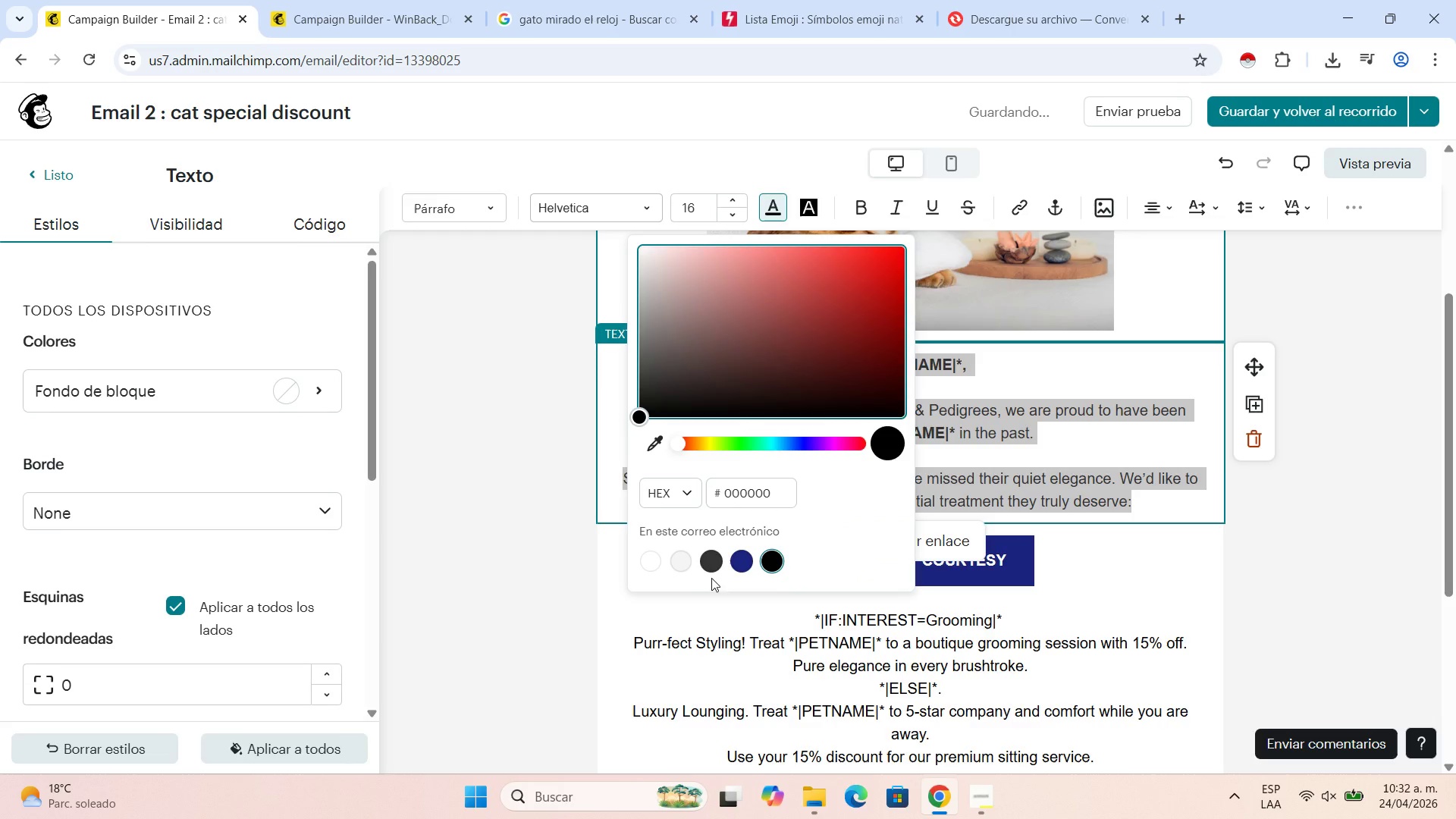 
left_click([713, 566])
 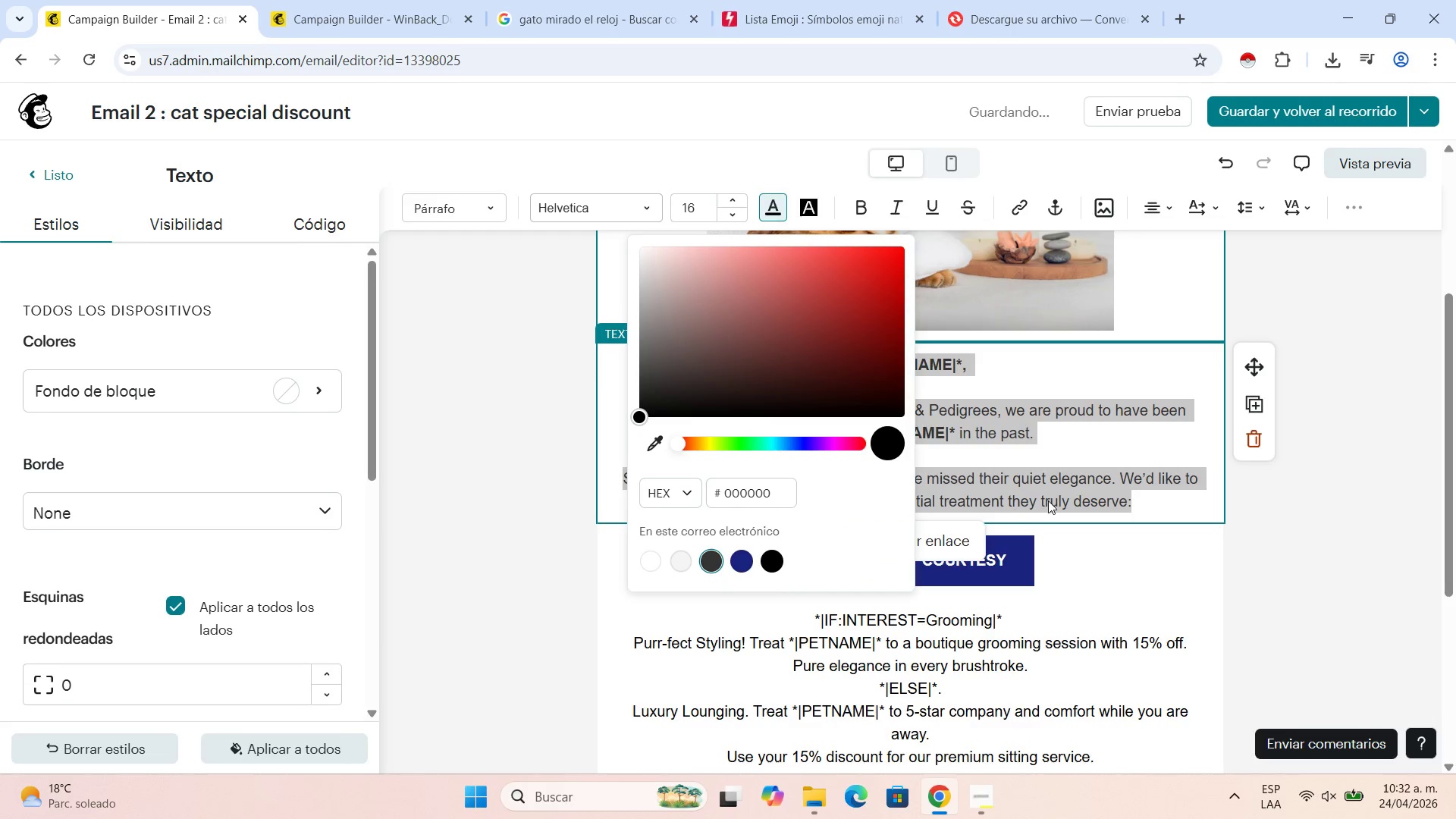 
scroll: coordinate [1048, 500], scroll_direction: down, amount: 3.0
 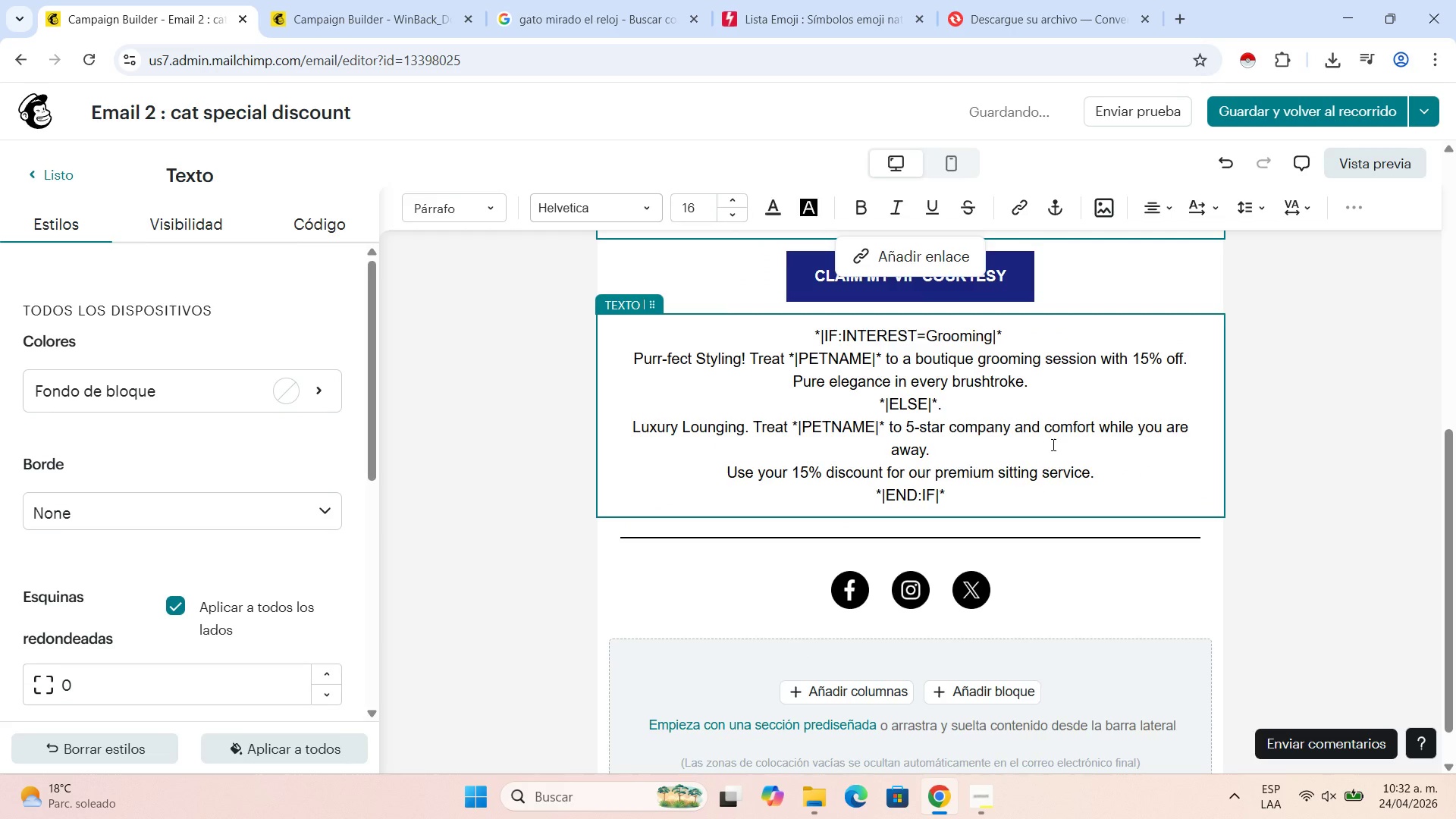 
scroll: coordinate [1054, 428], scroll_direction: up, amount: 3.0
 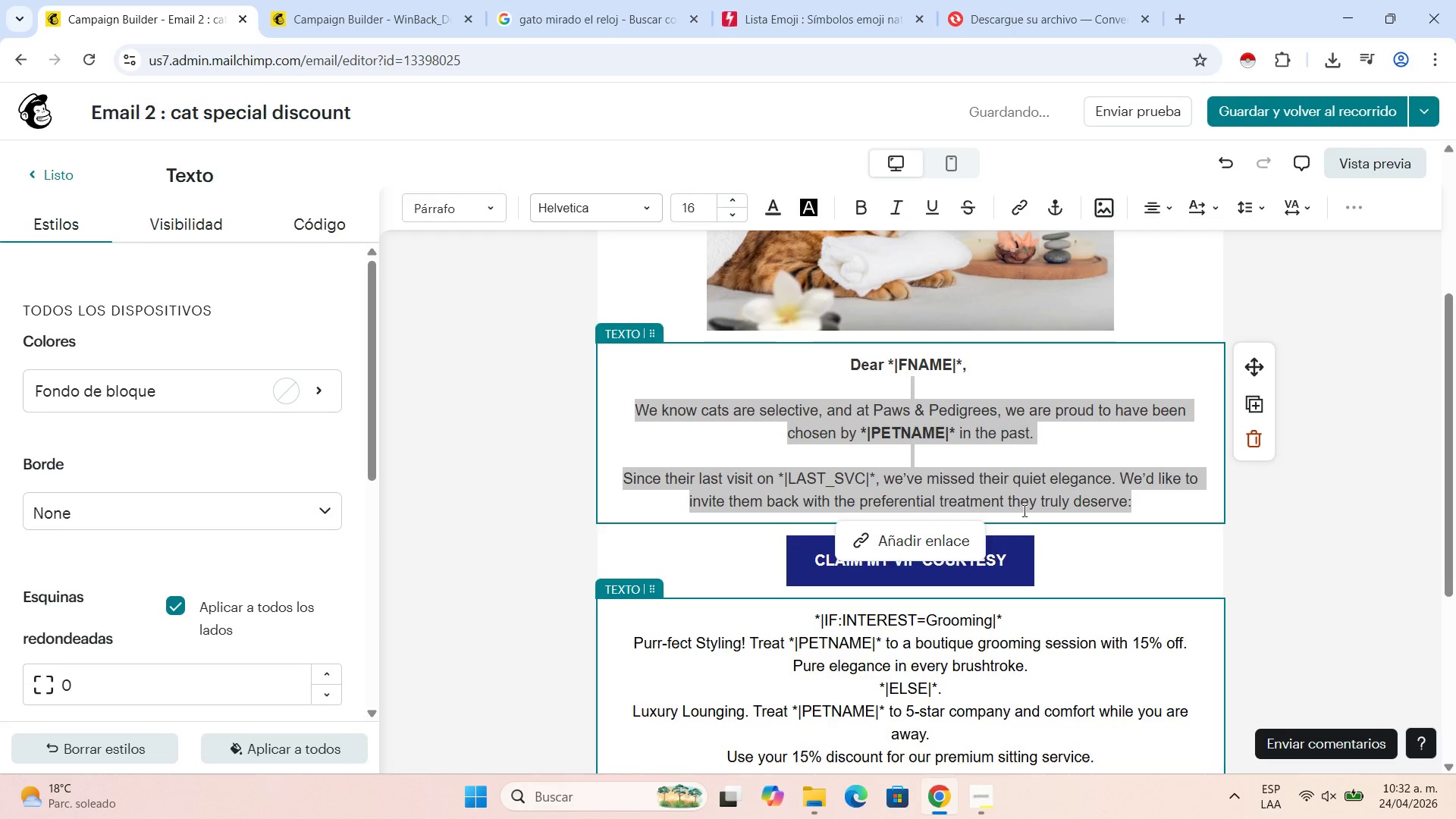 
scroll: coordinate [1054, 529], scroll_direction: down, amount: 2.0
 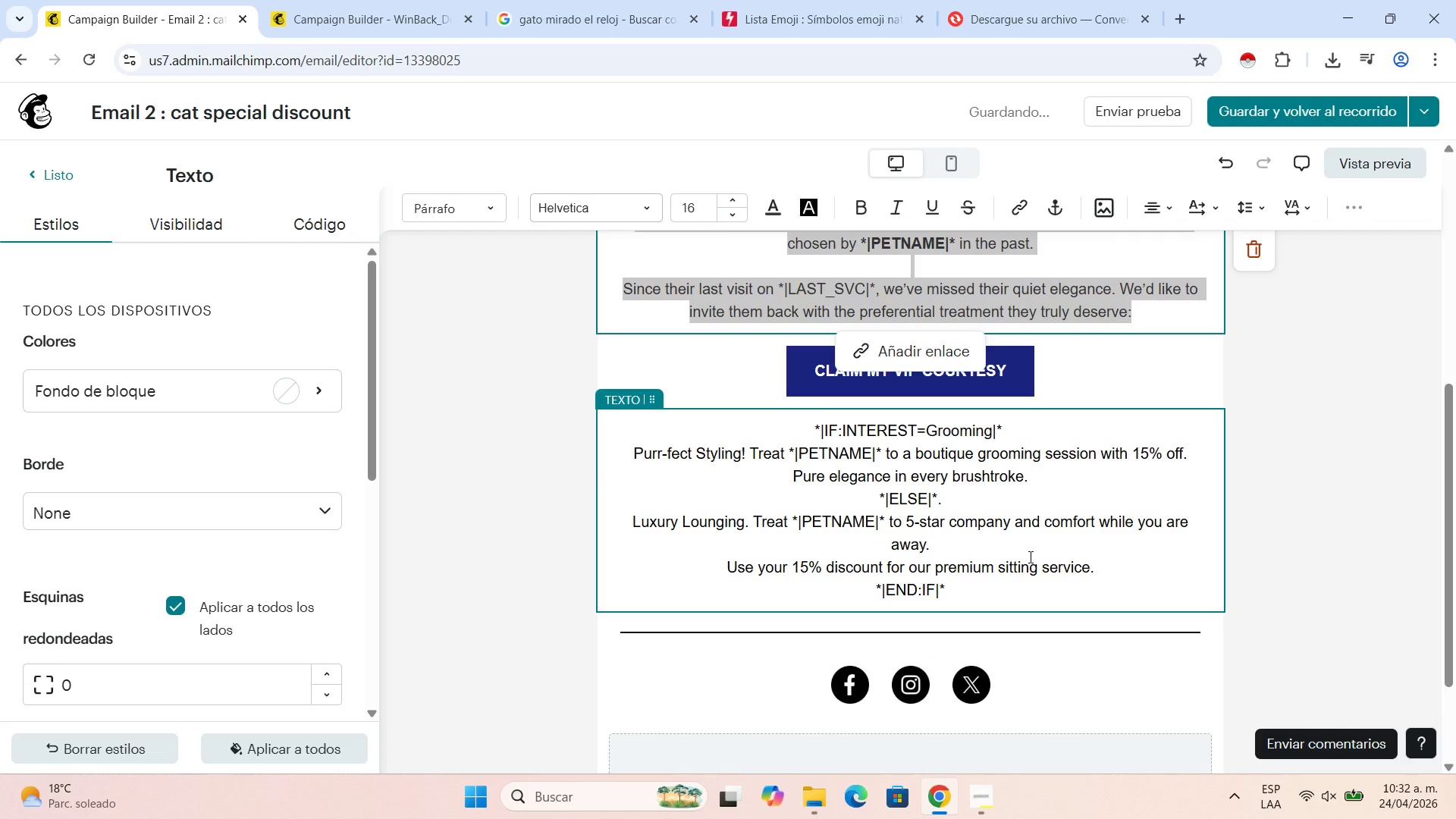 
left_click([1007, 535])
 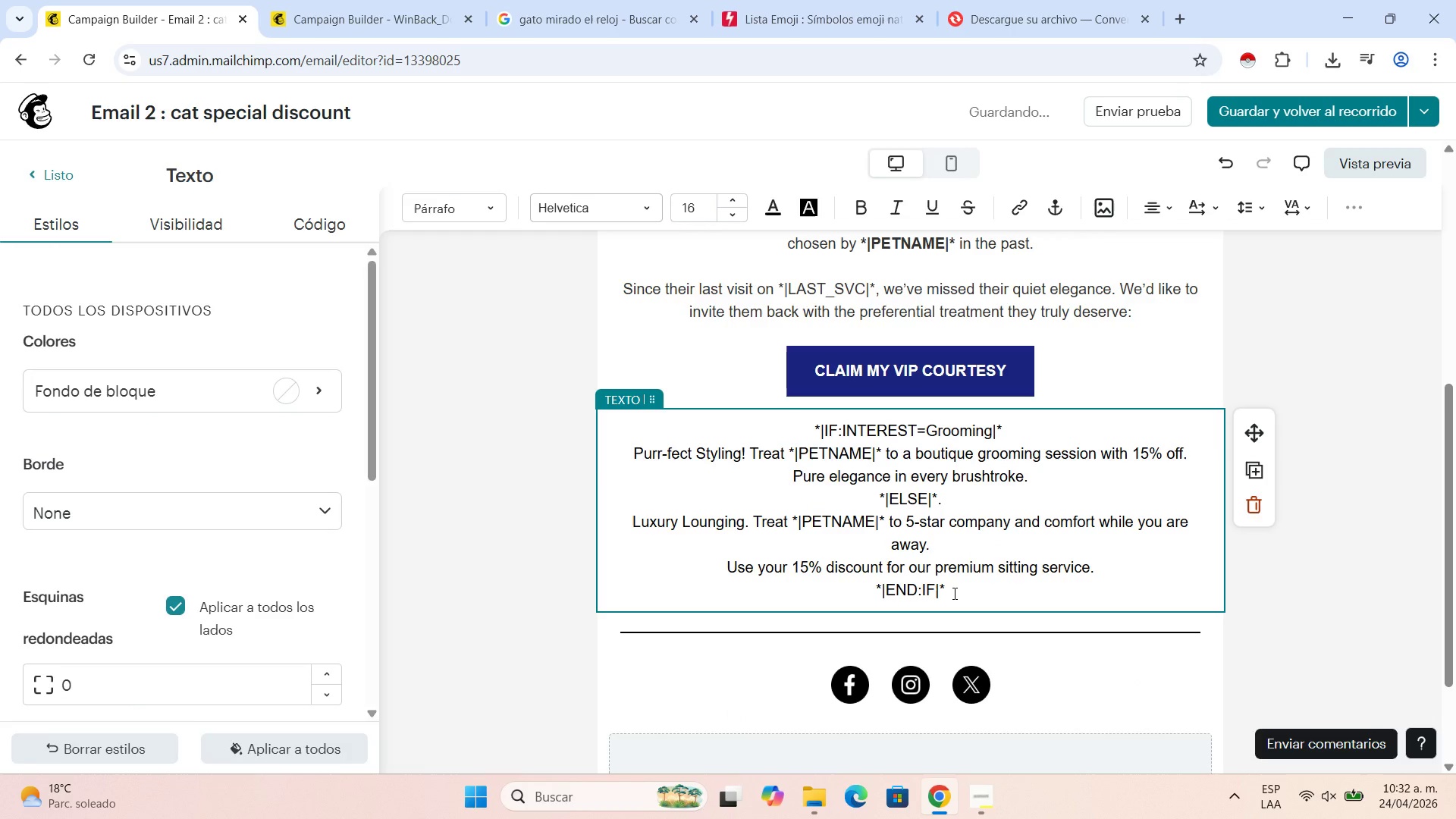 
left_click_drag(start_coordinate=[953, 593], to_coordinate=[696, 418])
 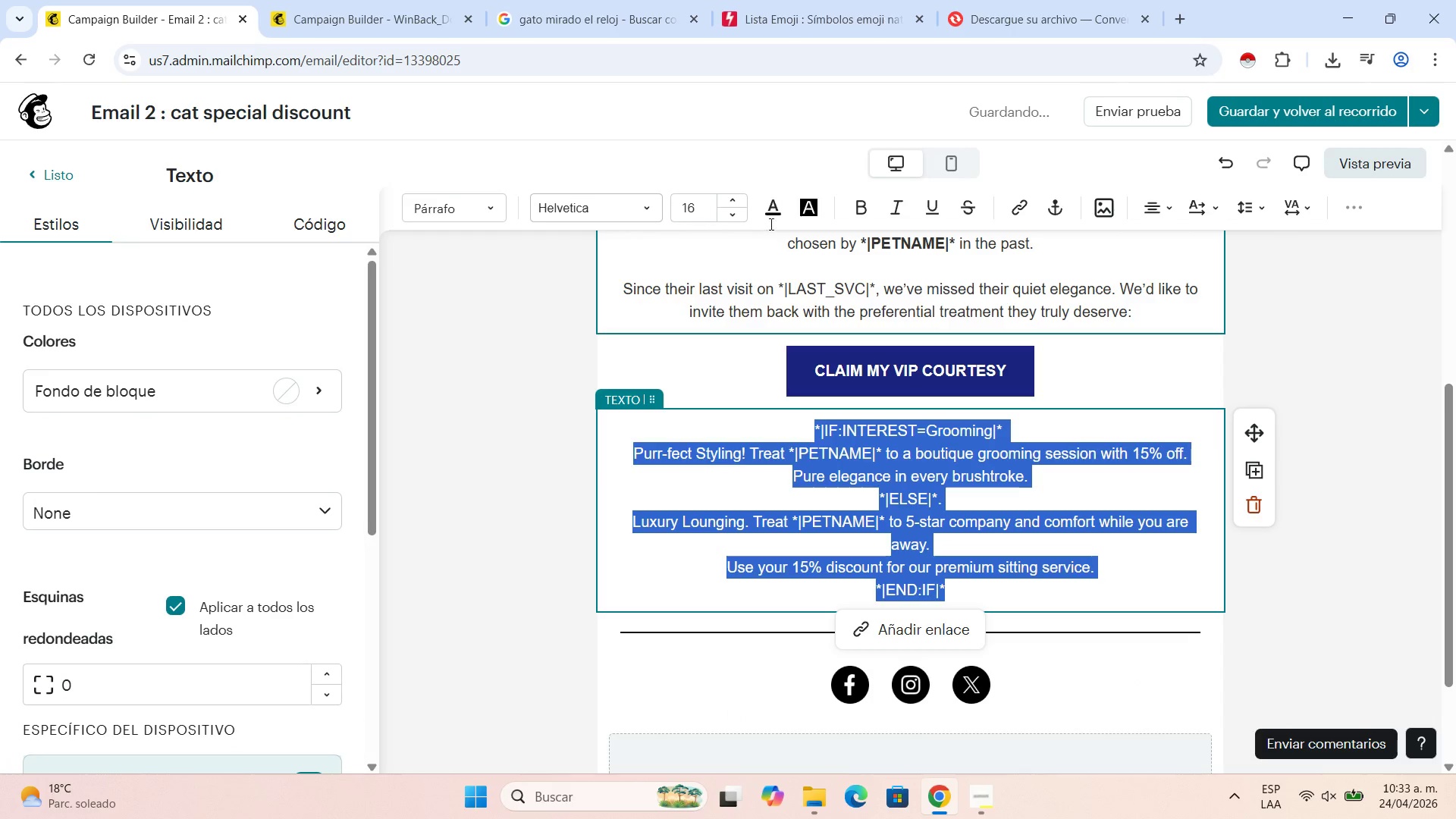 
left_click([775, 216])
 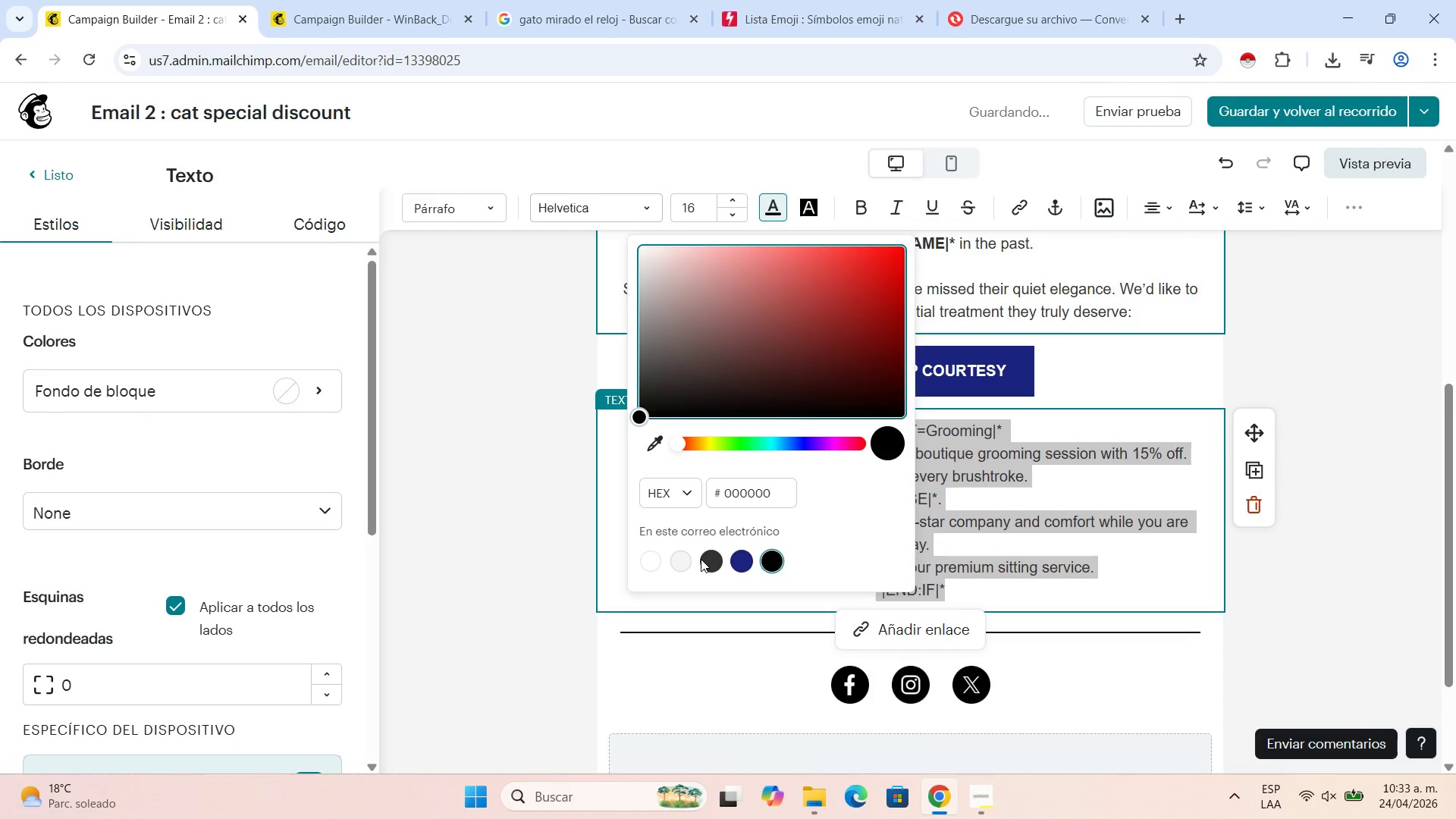 
left_click([705, 559])
 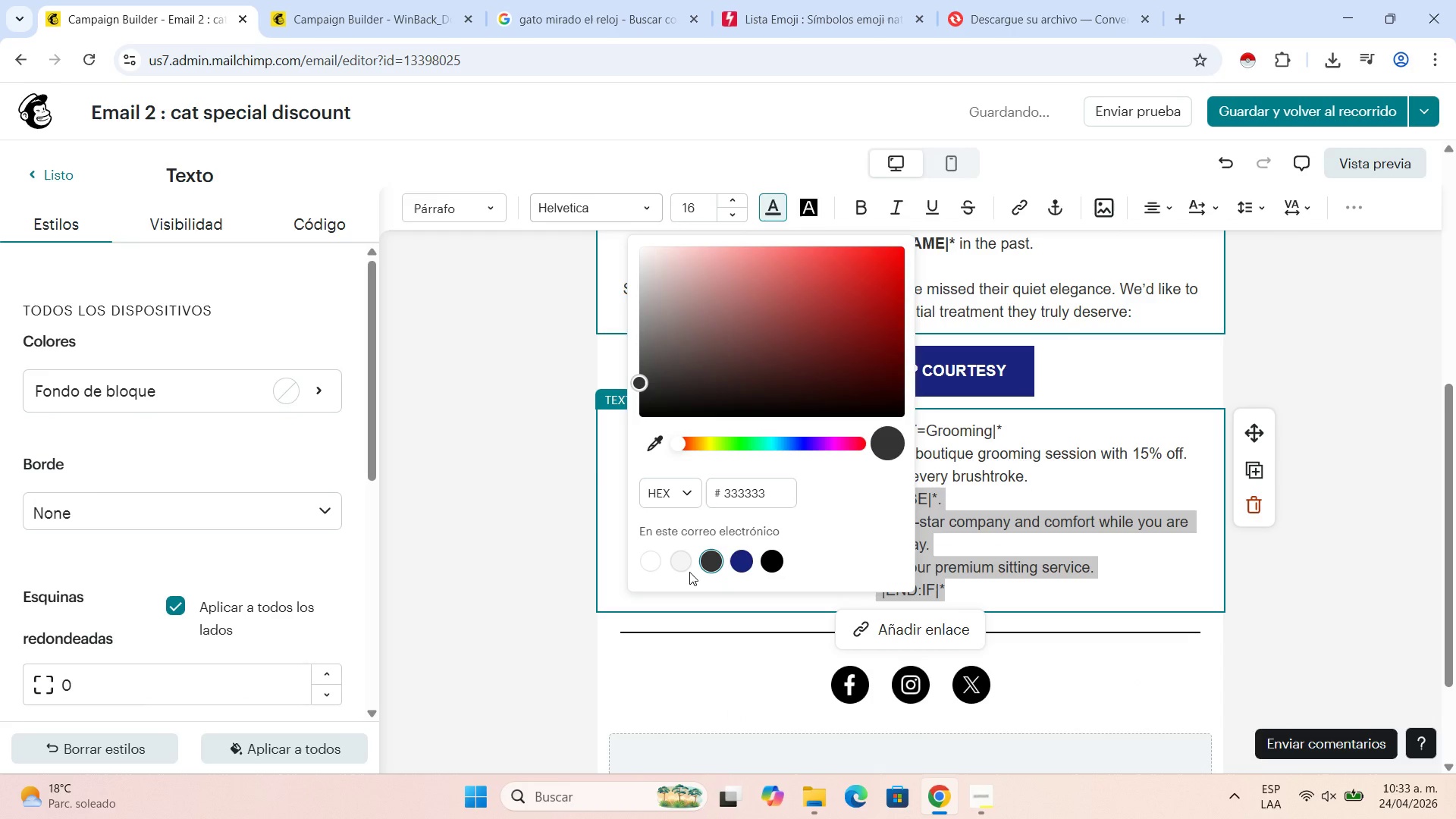 
left_click([1111, 673])
 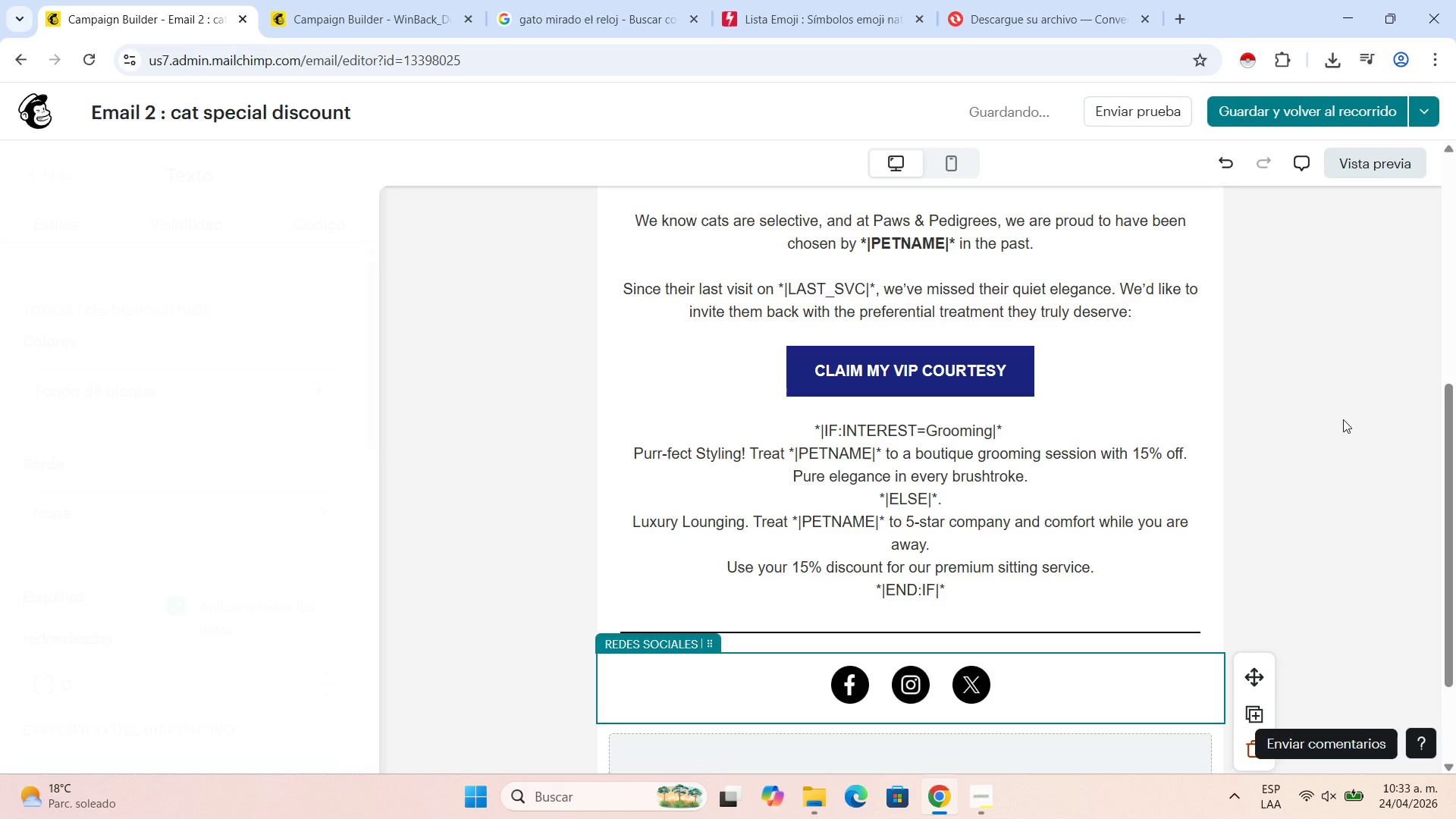 
left_click([1332, 381])
 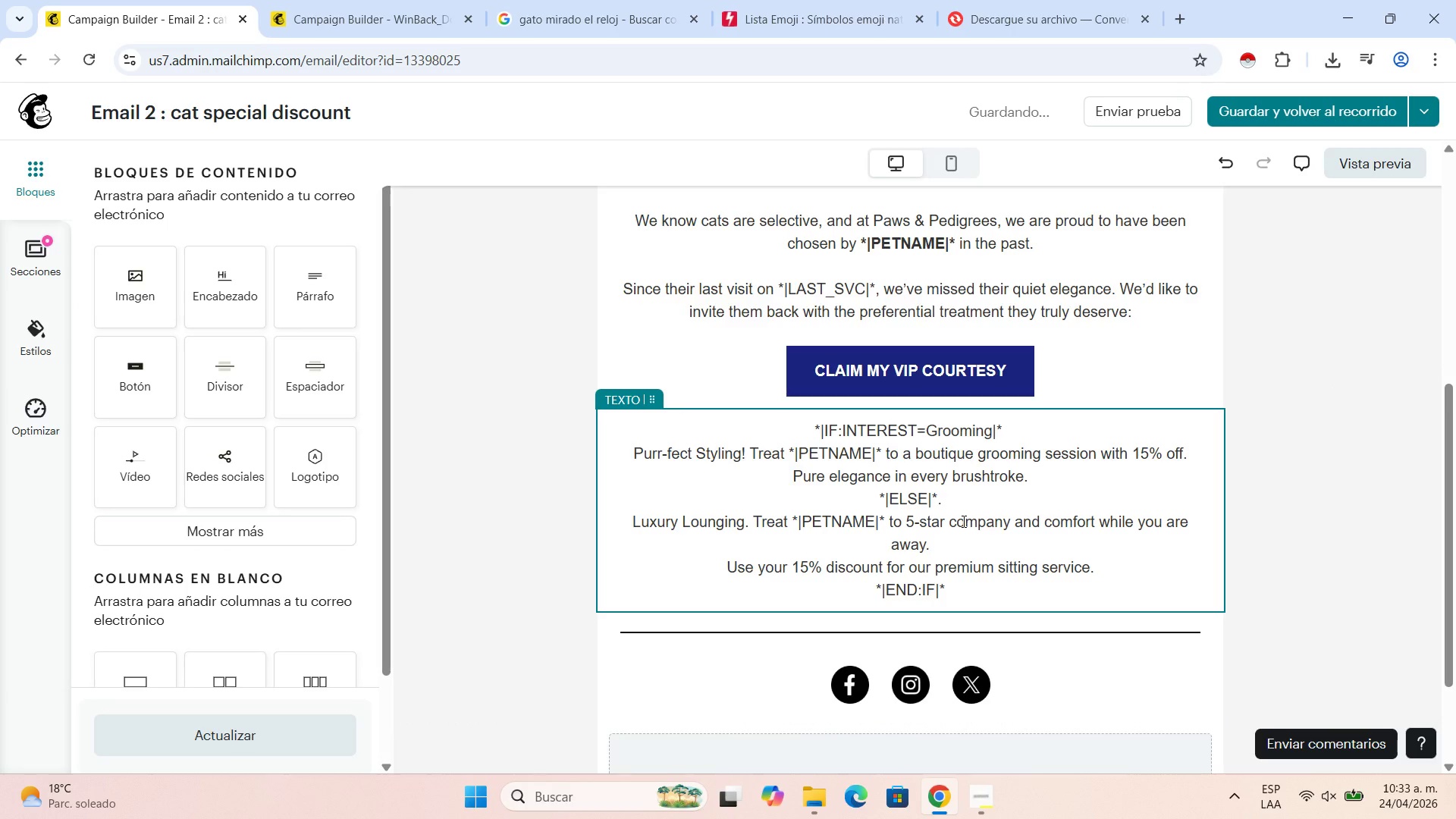 
scroll: coordinate [960, 400], scroll_direction: up, amount: 7.0
 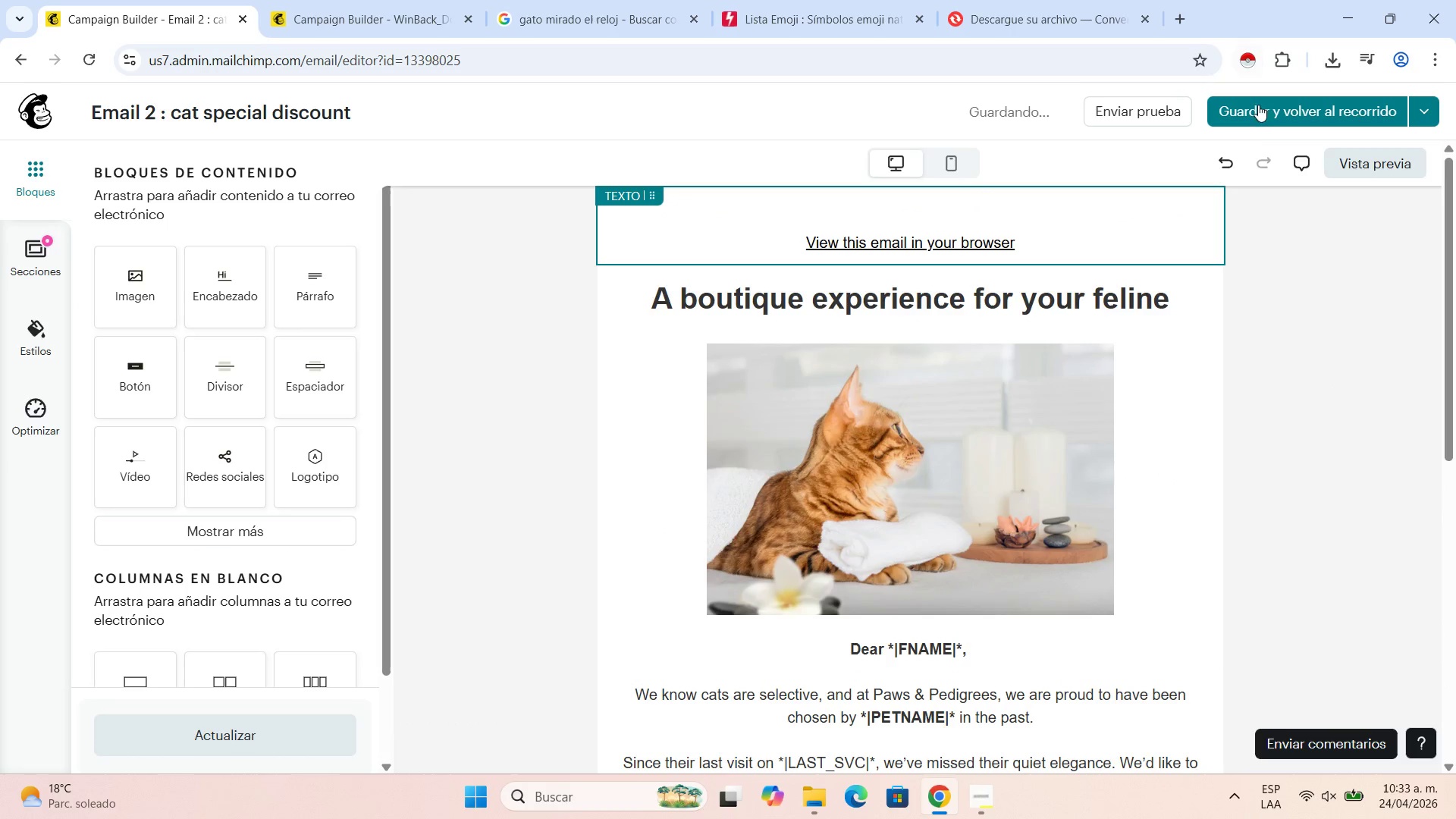 
left_click([1266, 114])
 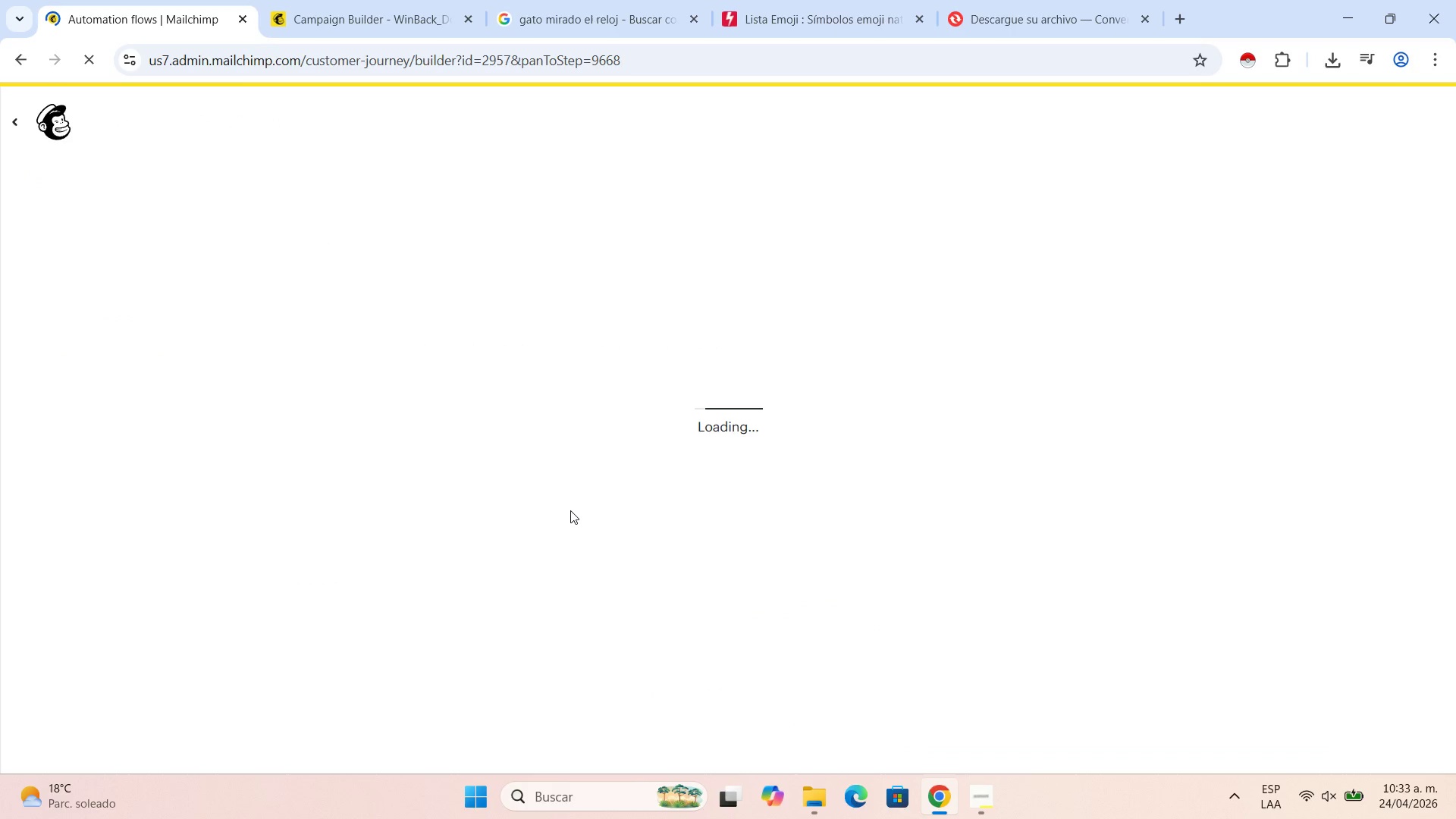 
wait(14.58)
 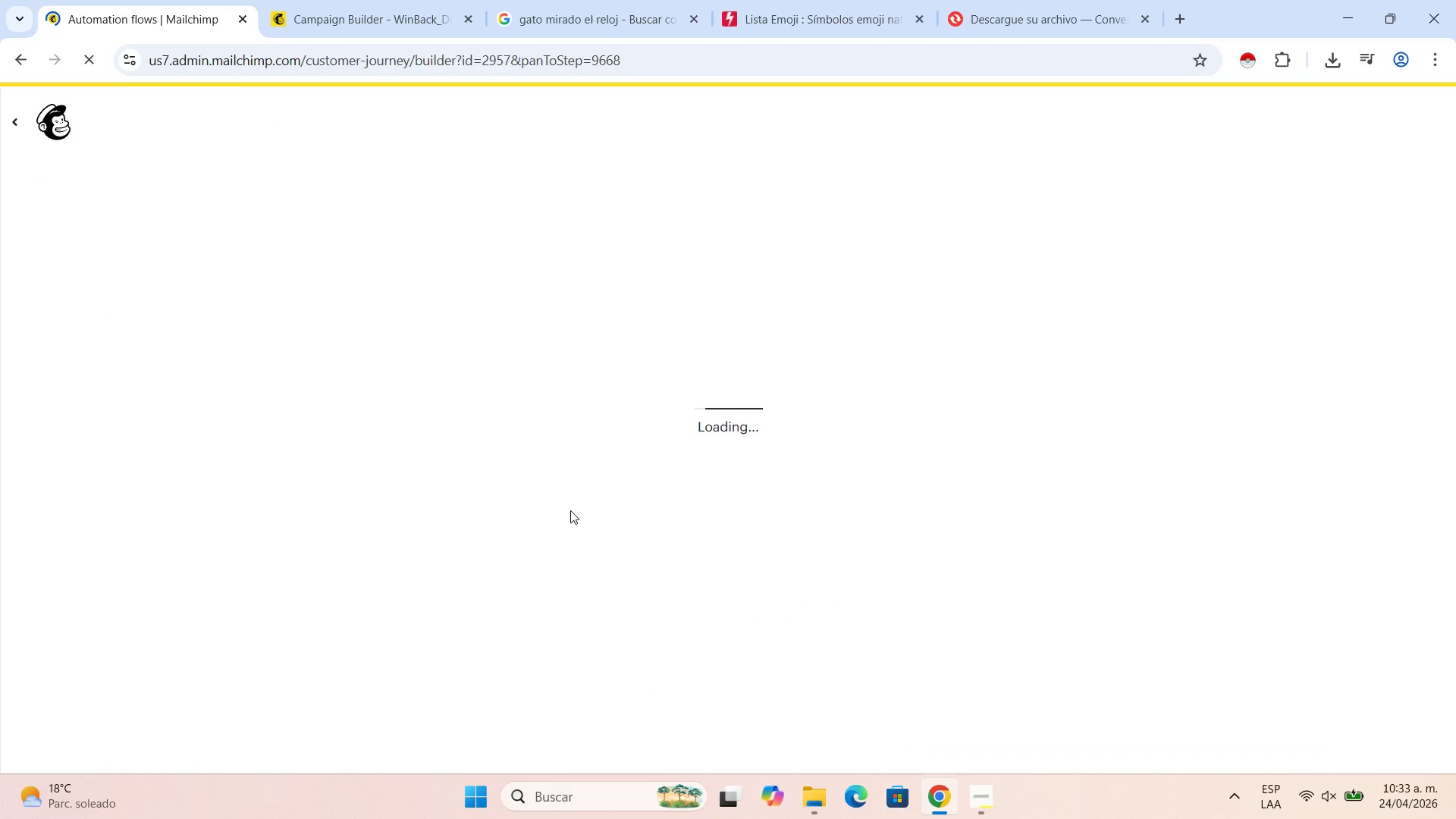 
left_click_drag(start_coordinate=[619, 384], to_coordinate=[607, 637])
 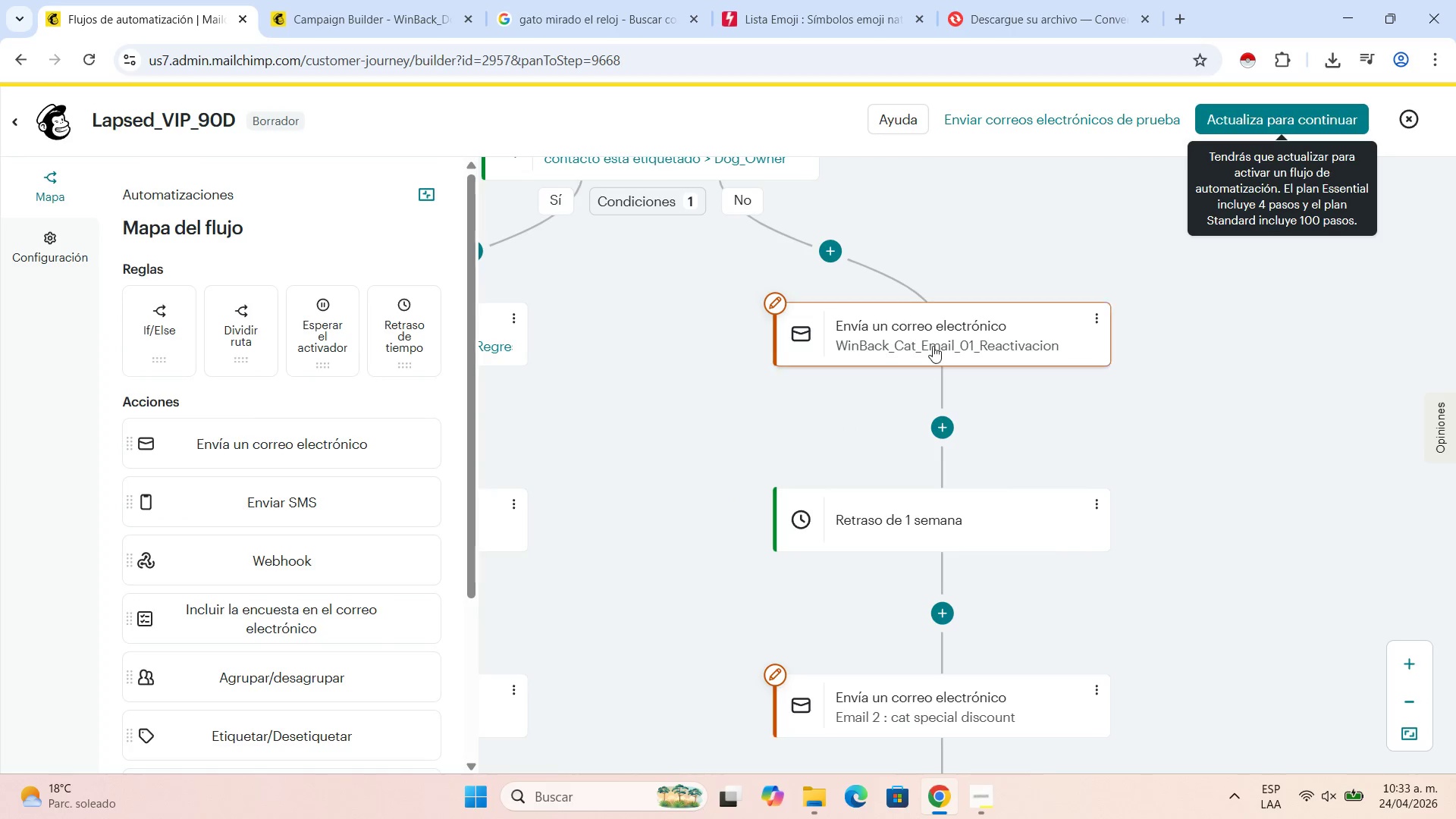 
left_click([933, 346])
 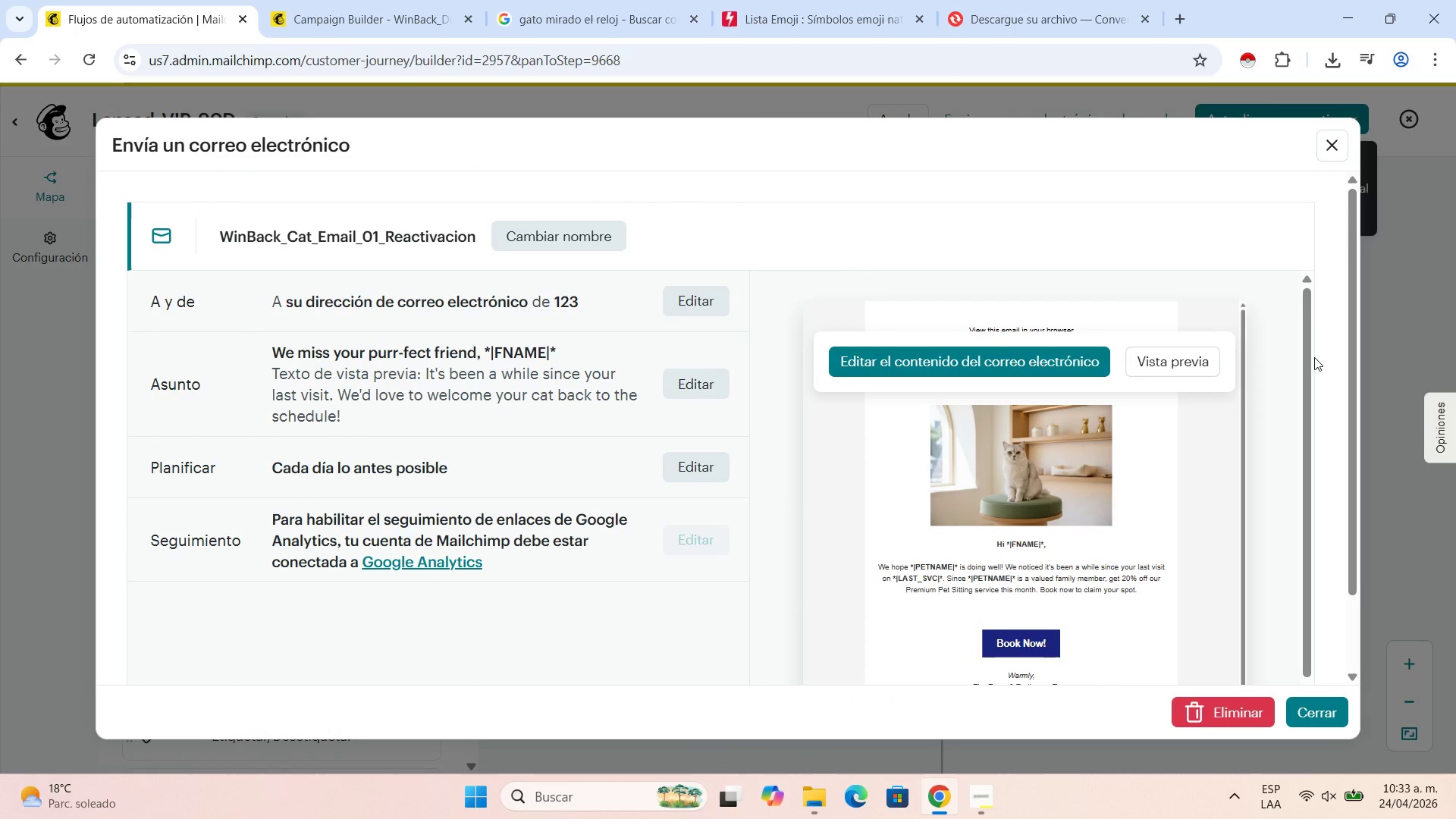 
left_click([1326, 148])
 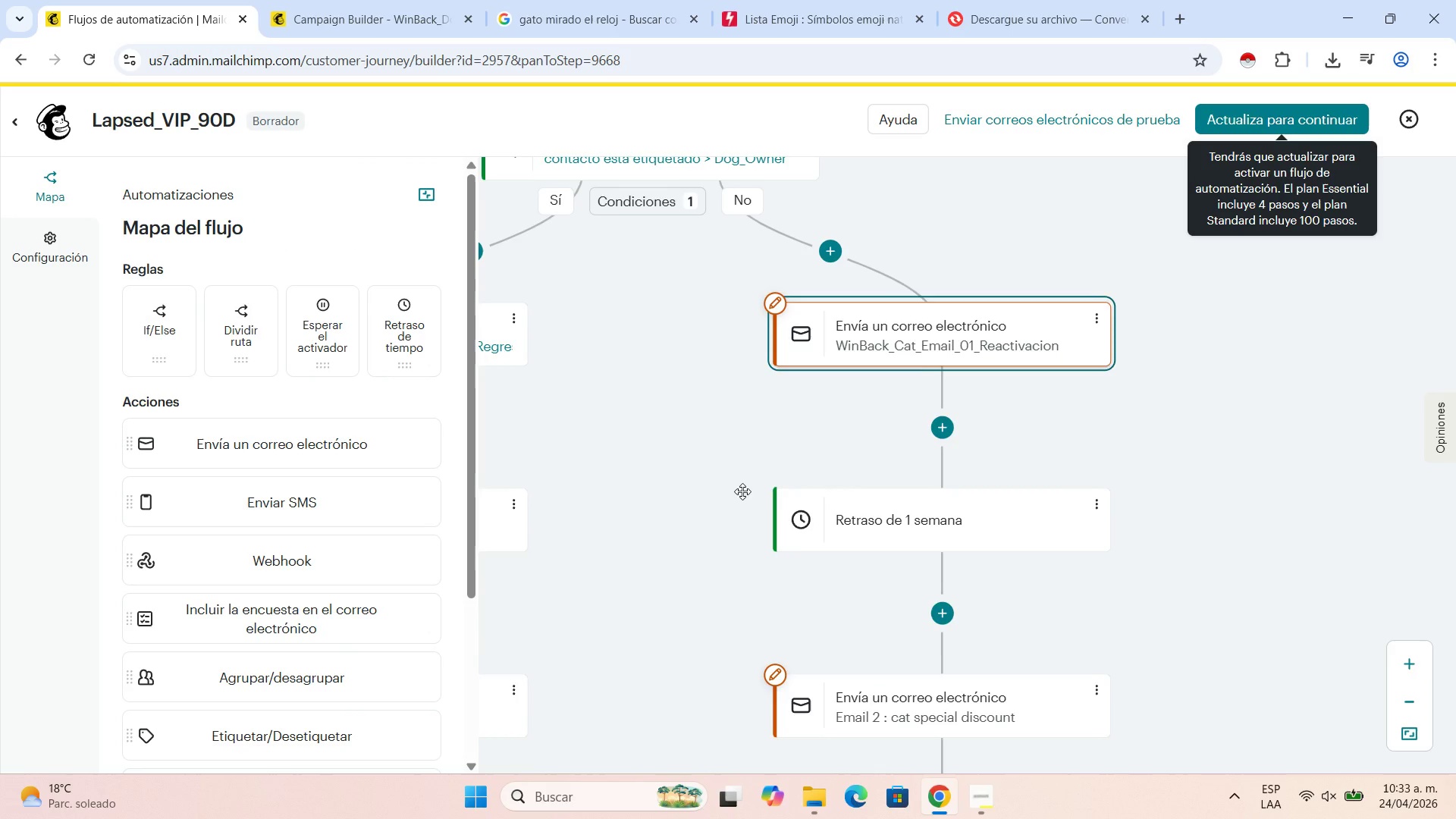 
left_click_drag(start_coordinate=[742, 491], to_coordinate=[1208, 491])
 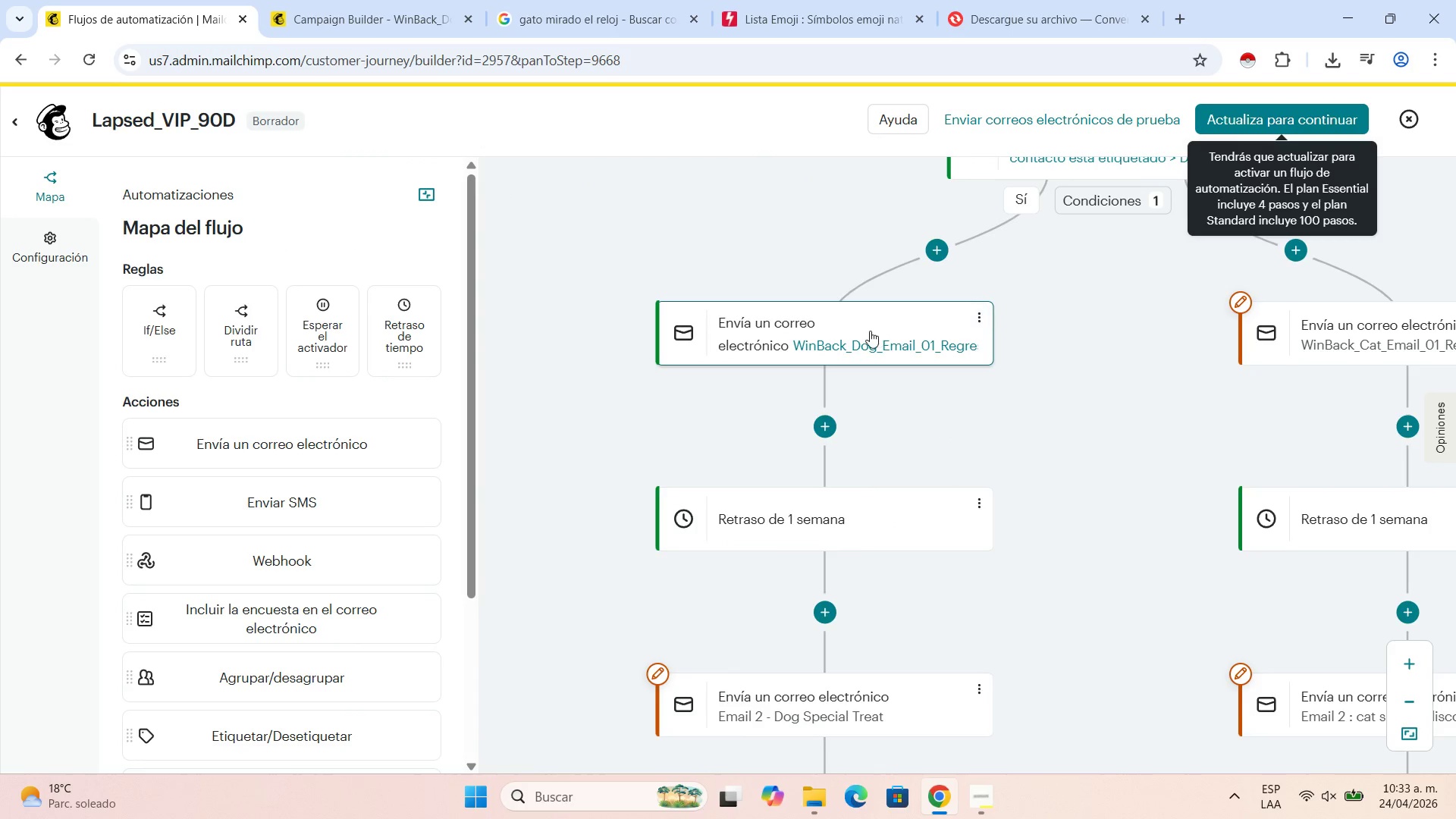 
left_click([870, 331])
 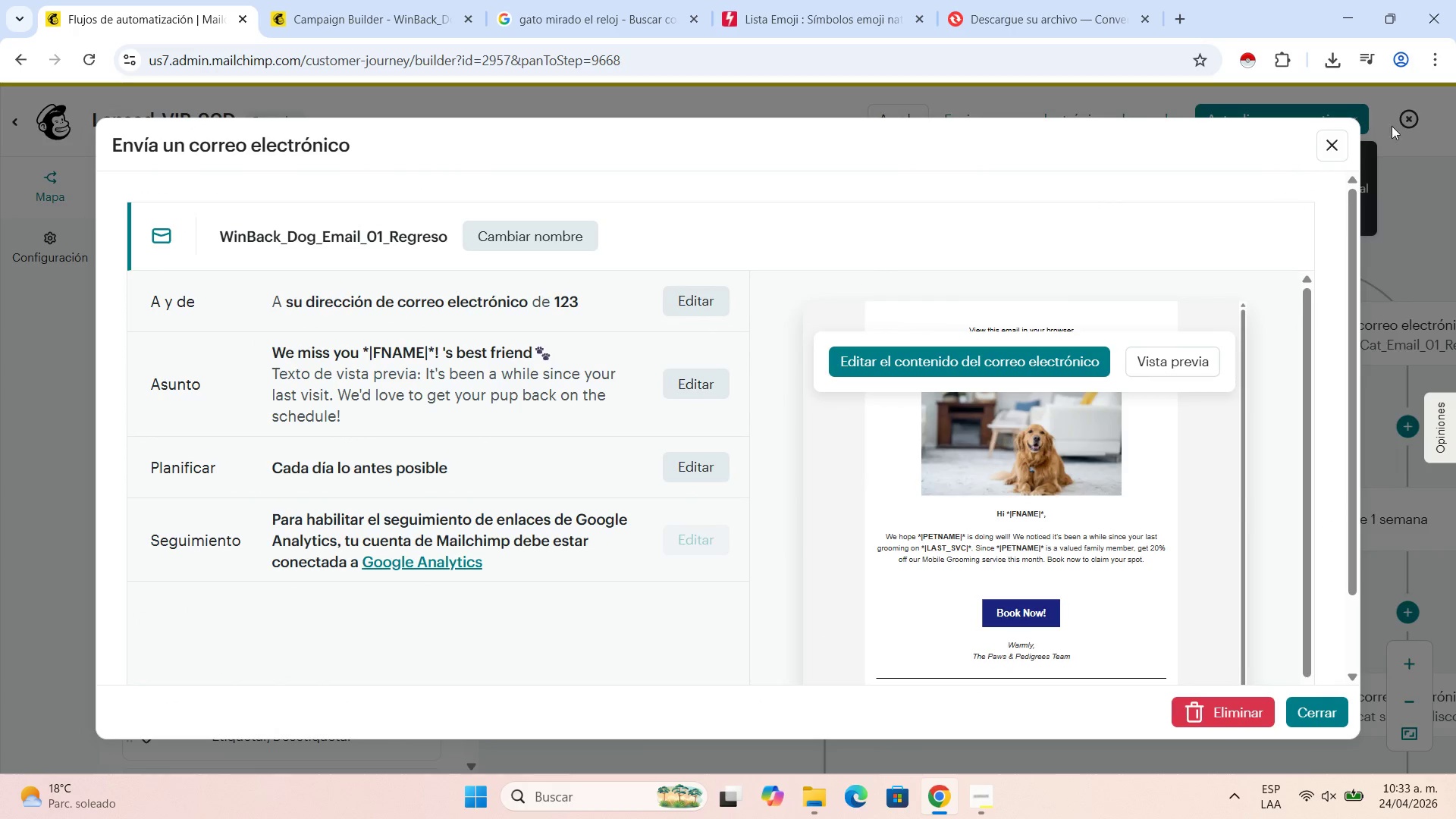 
left_click([1339, 152])
 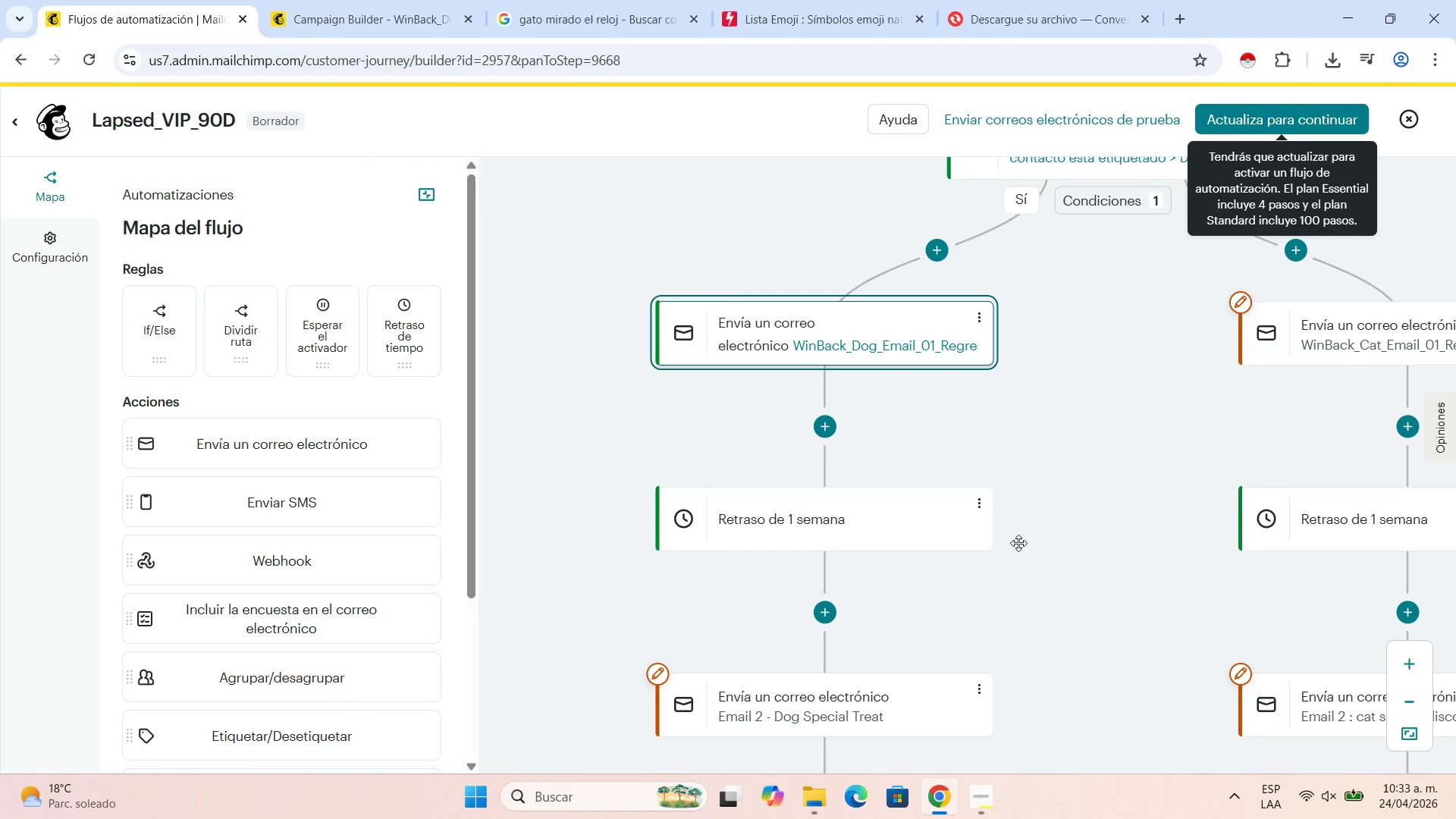 
left_click_drag(start_coordinate=[1020, 537], to_coordinate=[1089, 237])
 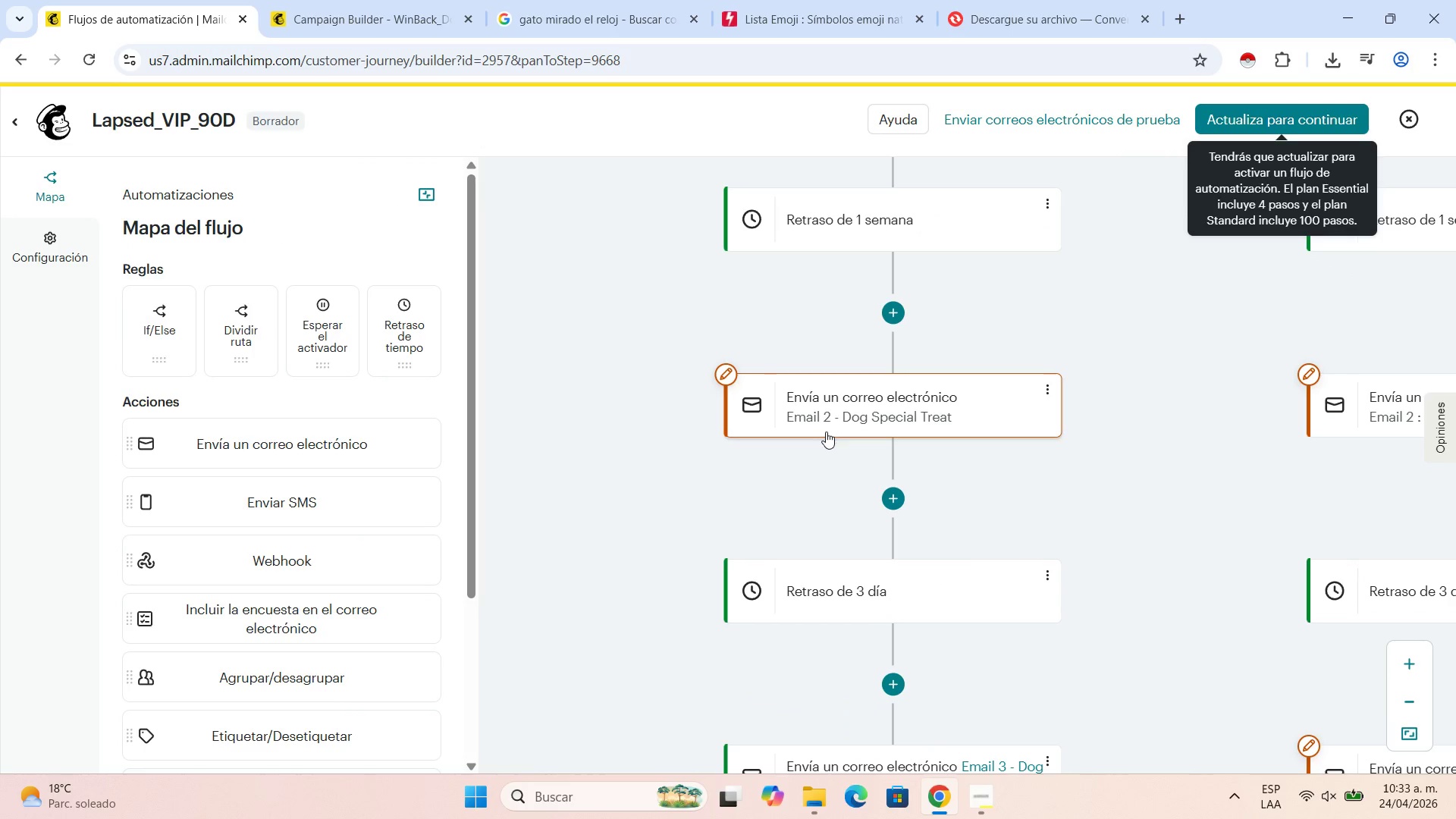 
left_click([826, 431])
 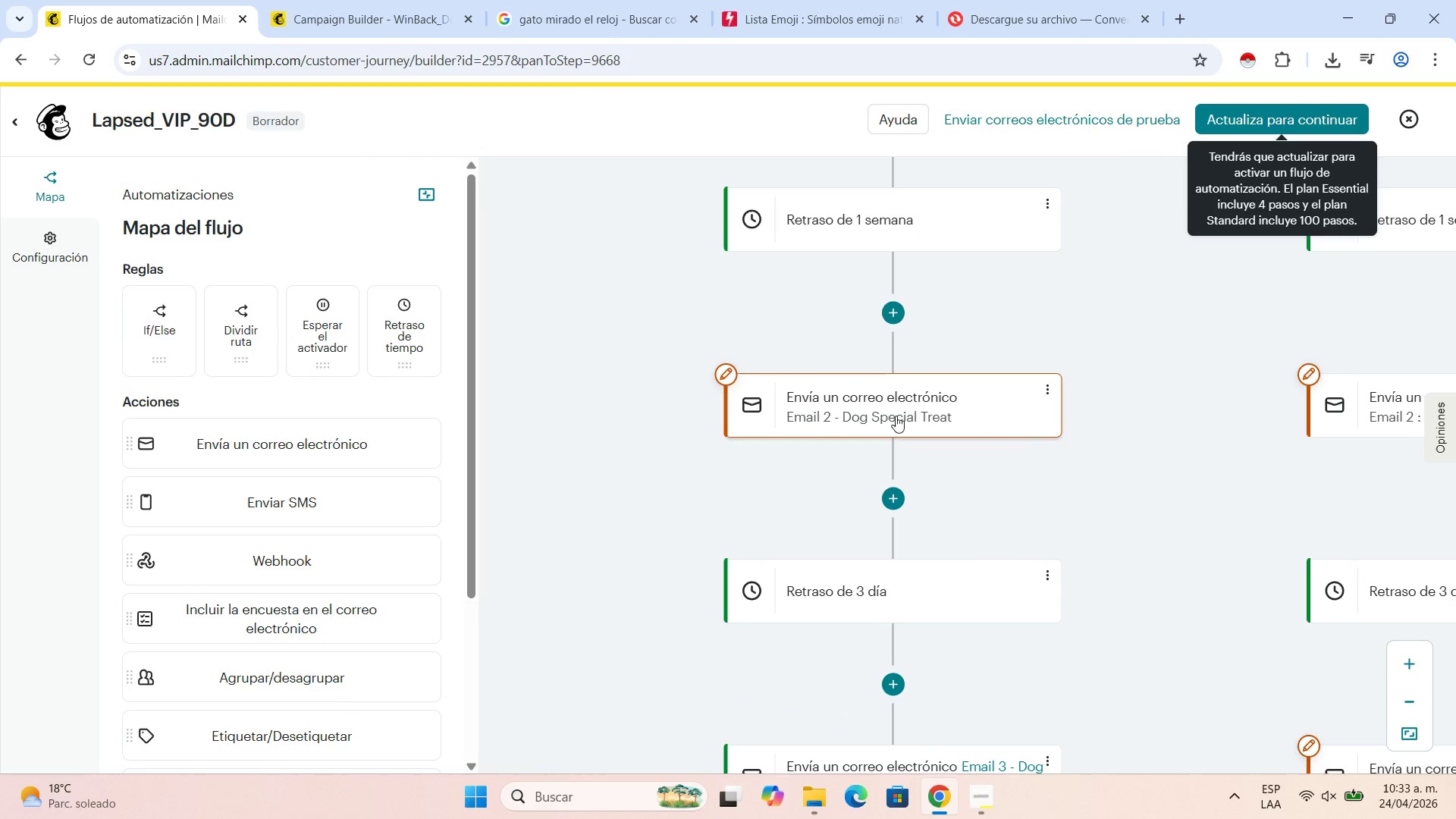 
left_click([905, 401])
 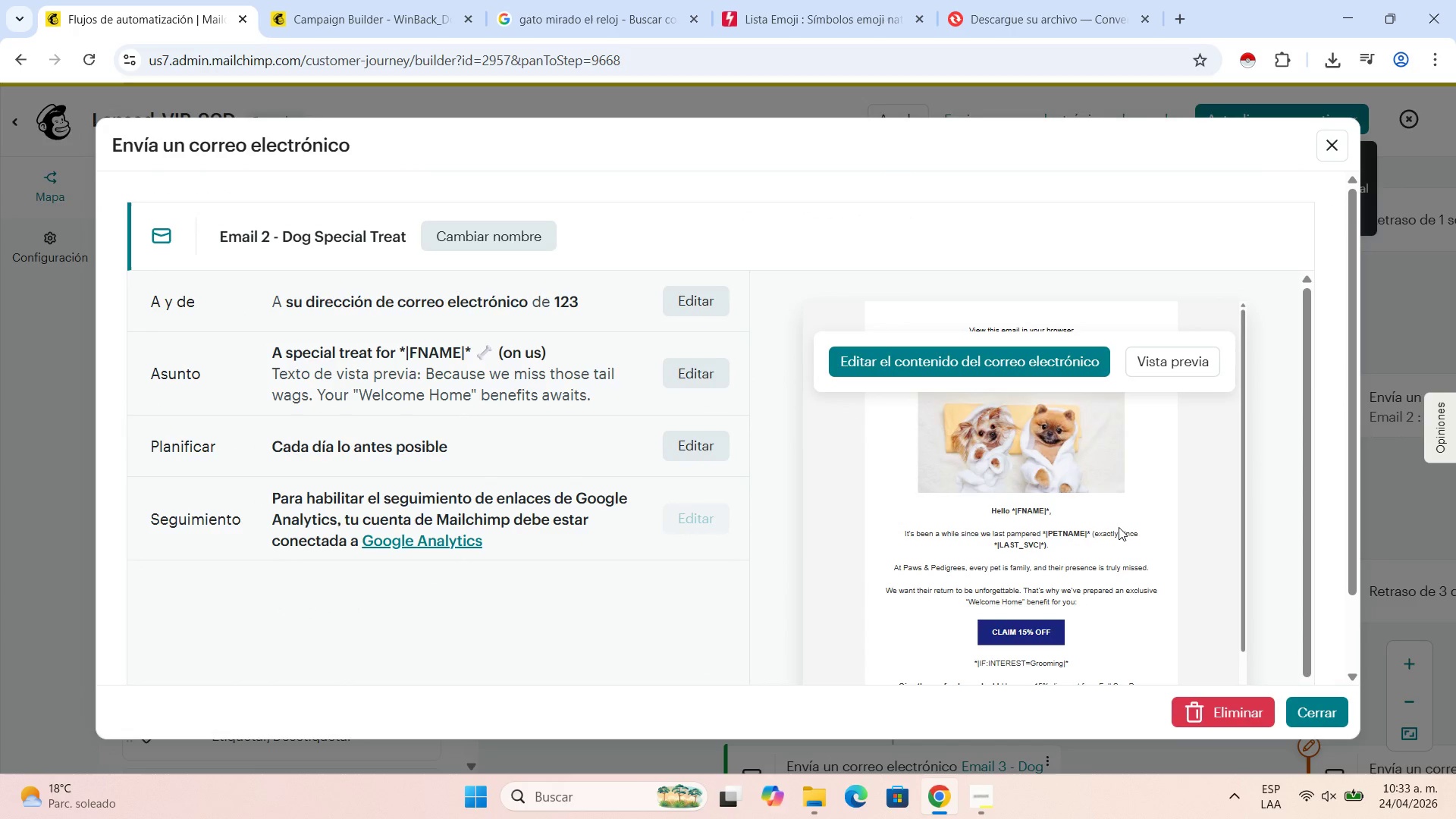 
left_click_drag(start_coordinate=[1101, 544], to_coordinate=[940, 497])
 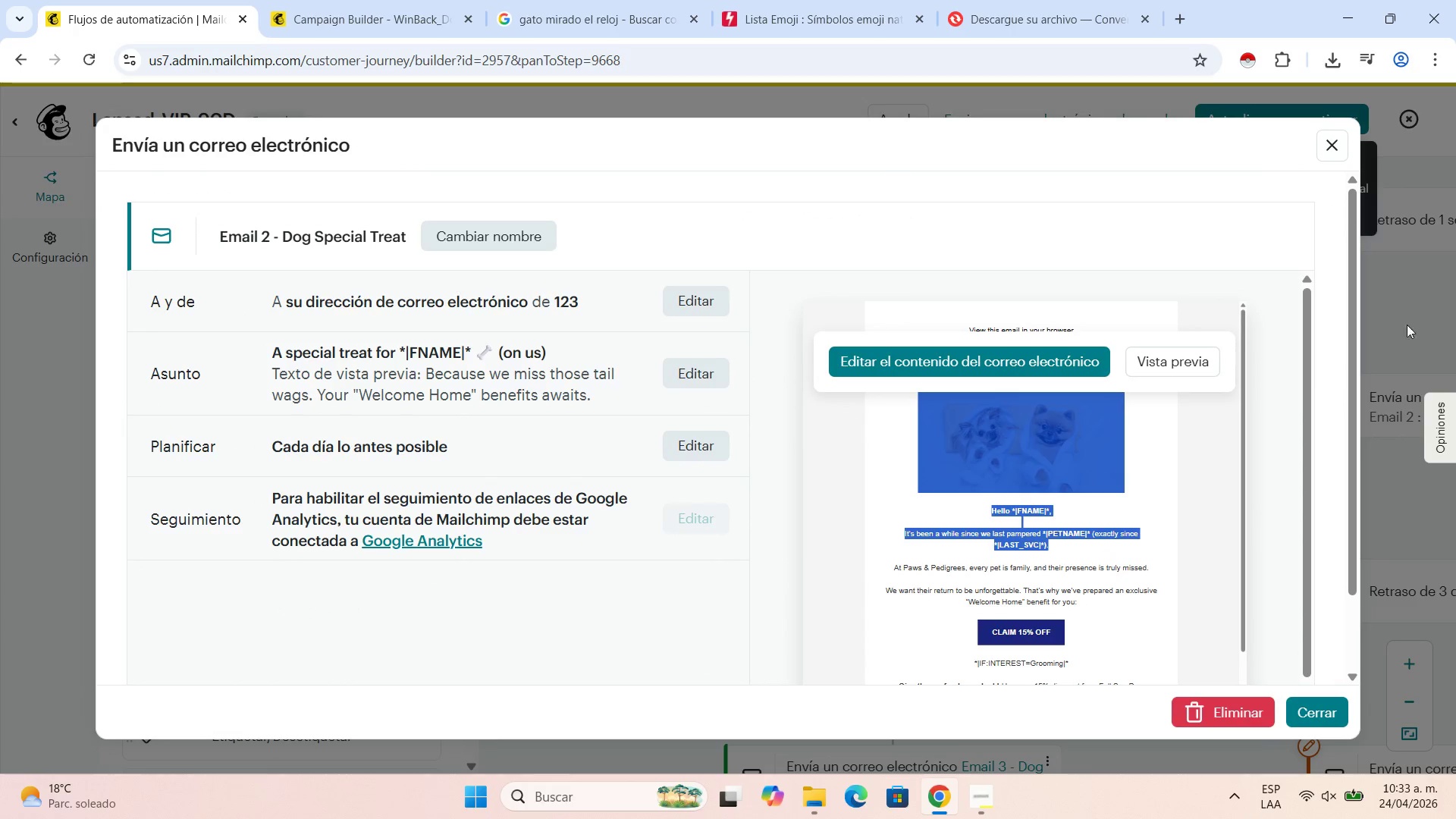 
left_click([1409, 319])
 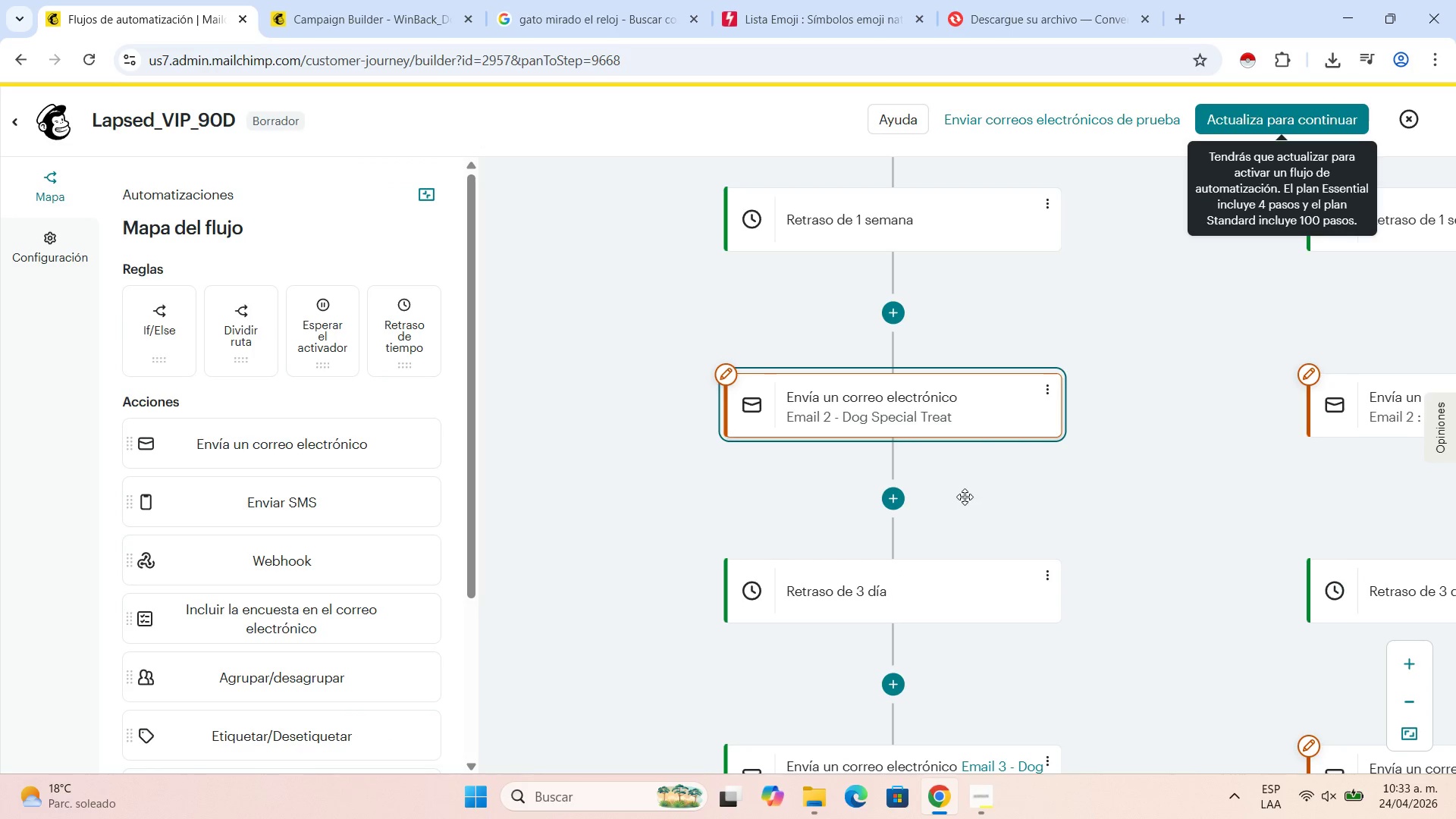 
left_click_drag(start_coordinate=[966, 496], to_coordinate=[805, 219])
 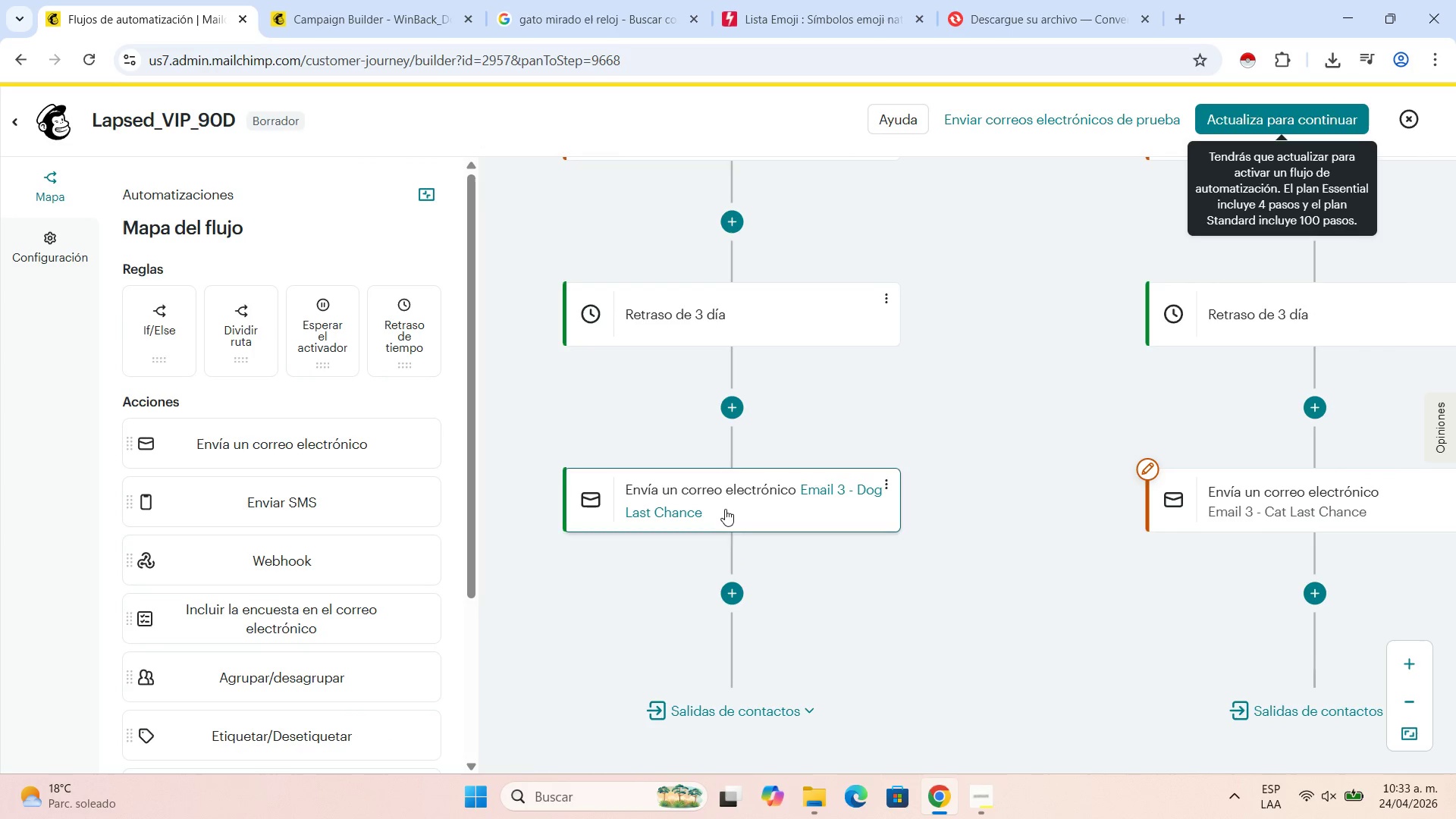 
left_click([725, 509])
 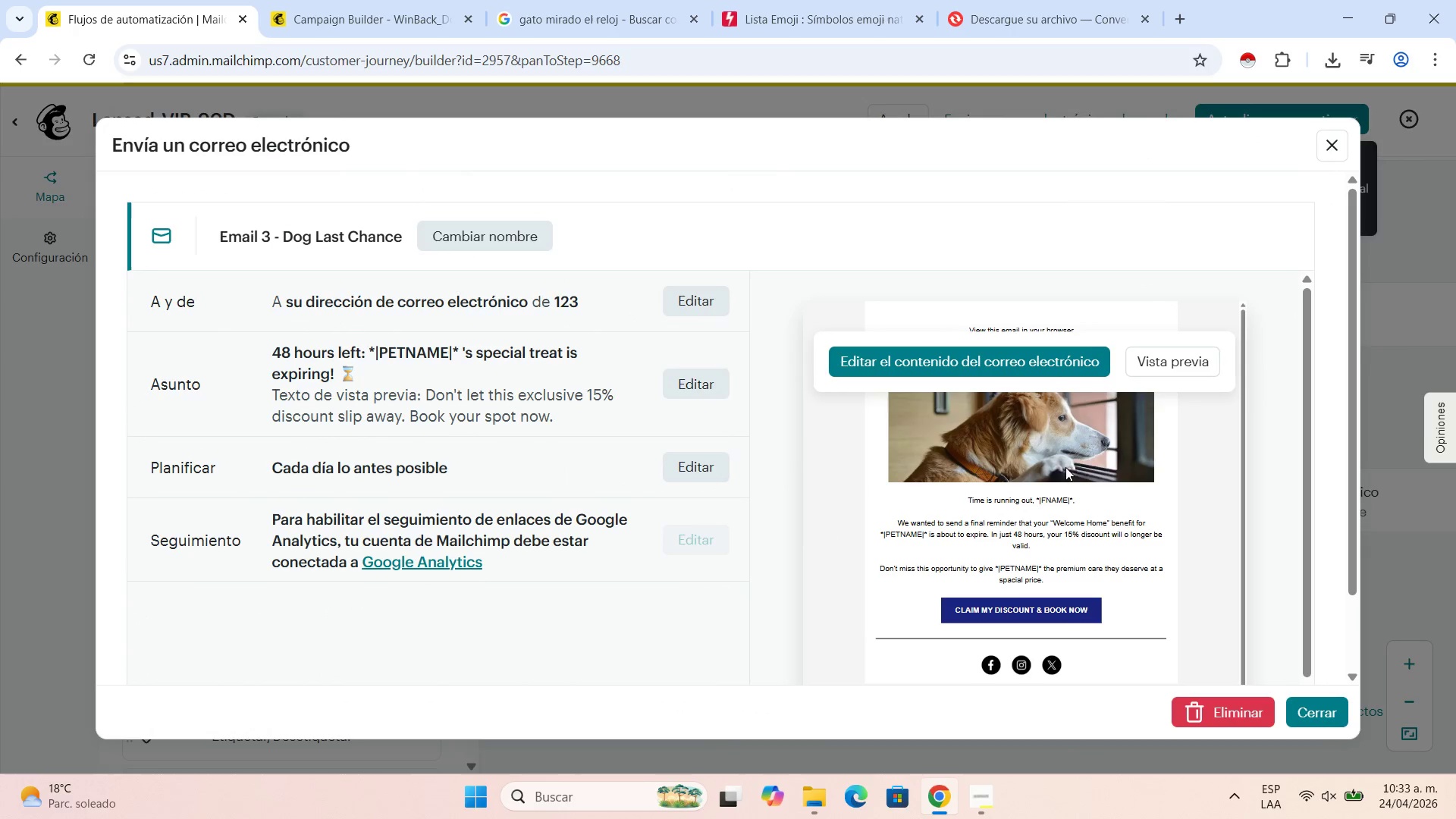 
left_click([1061, 362])
 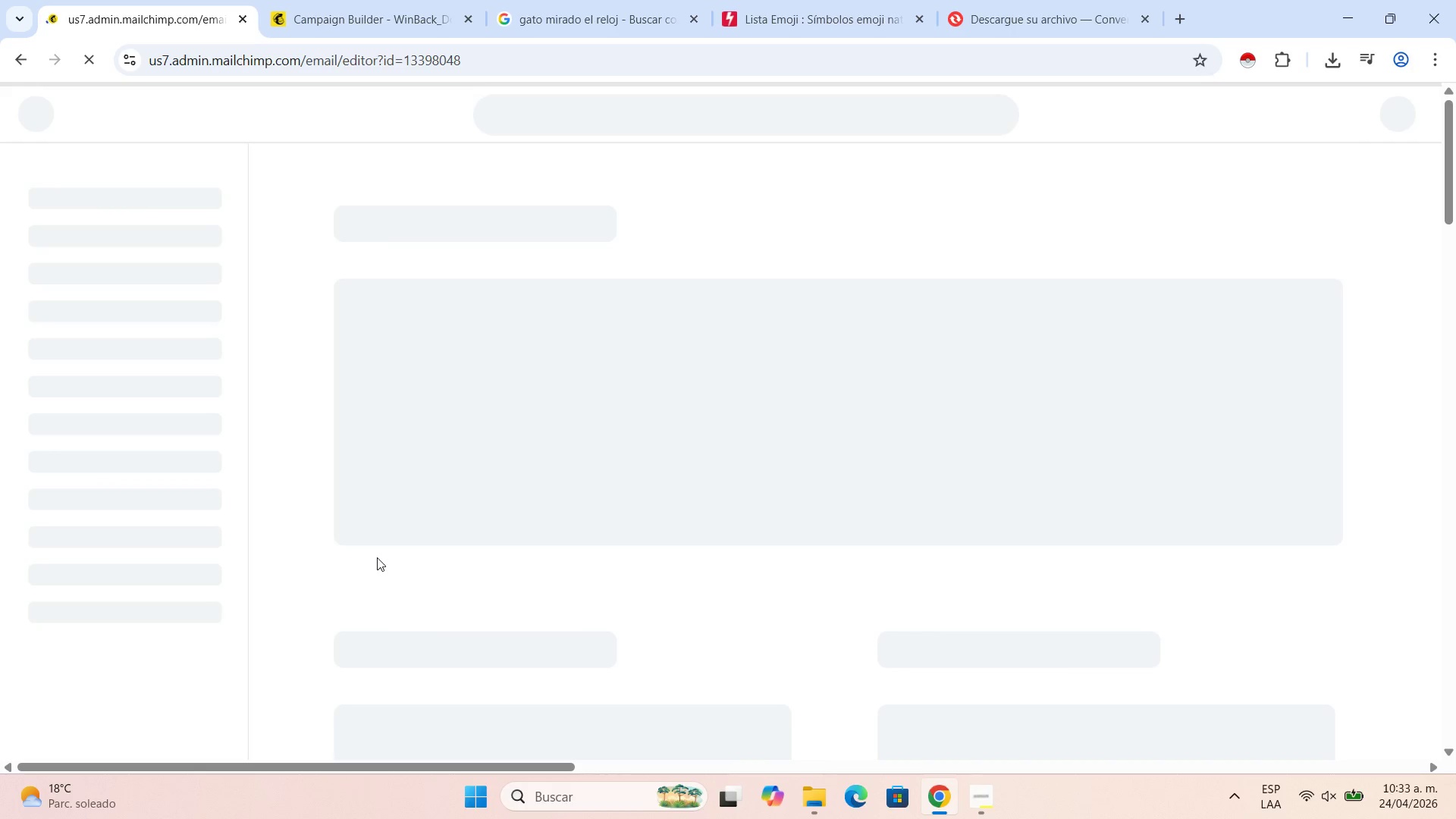 
wait(10.7)
 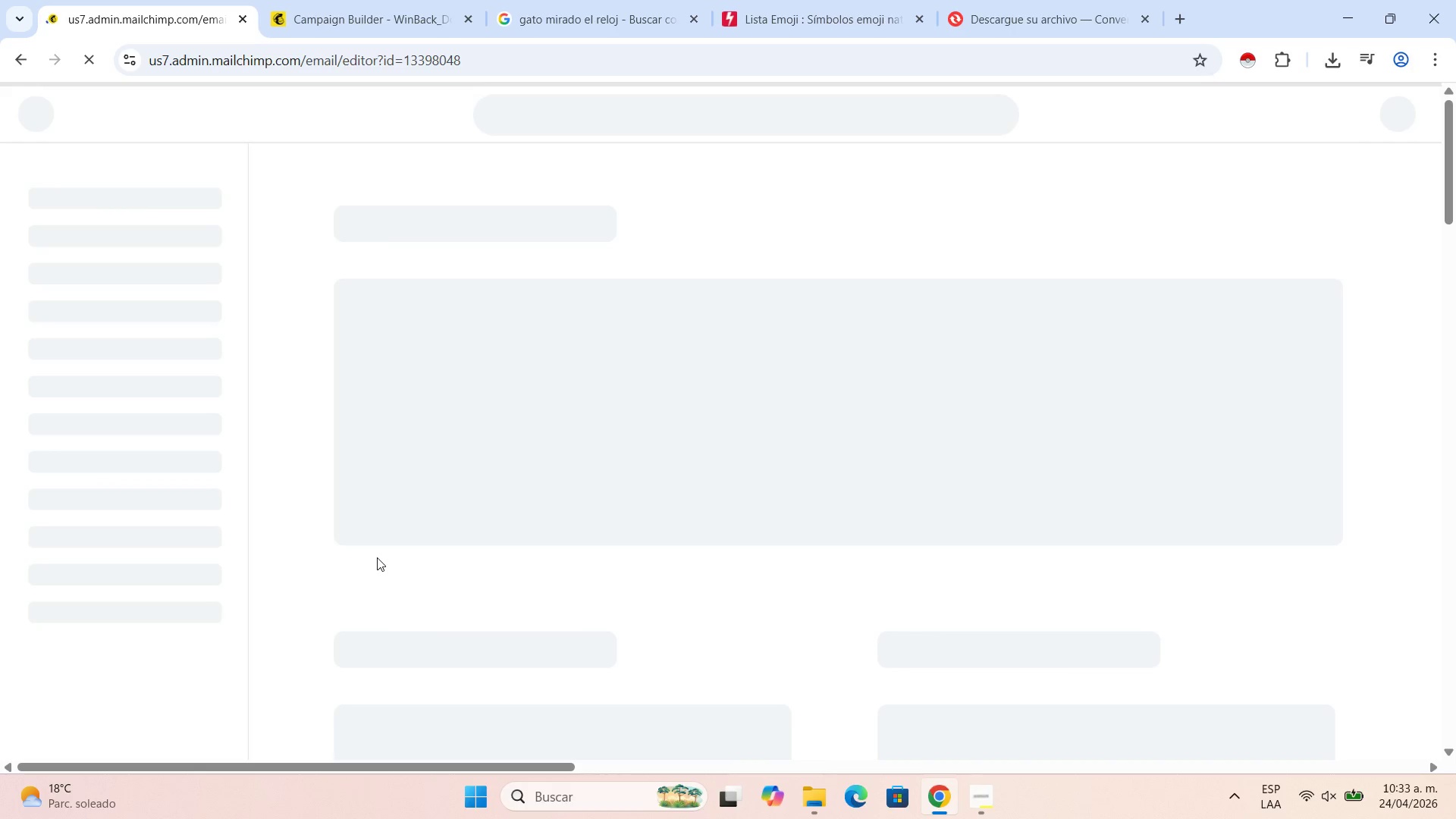 
scroll: coordinate [848, 487], scroll_direction: up, amount: 1.0
 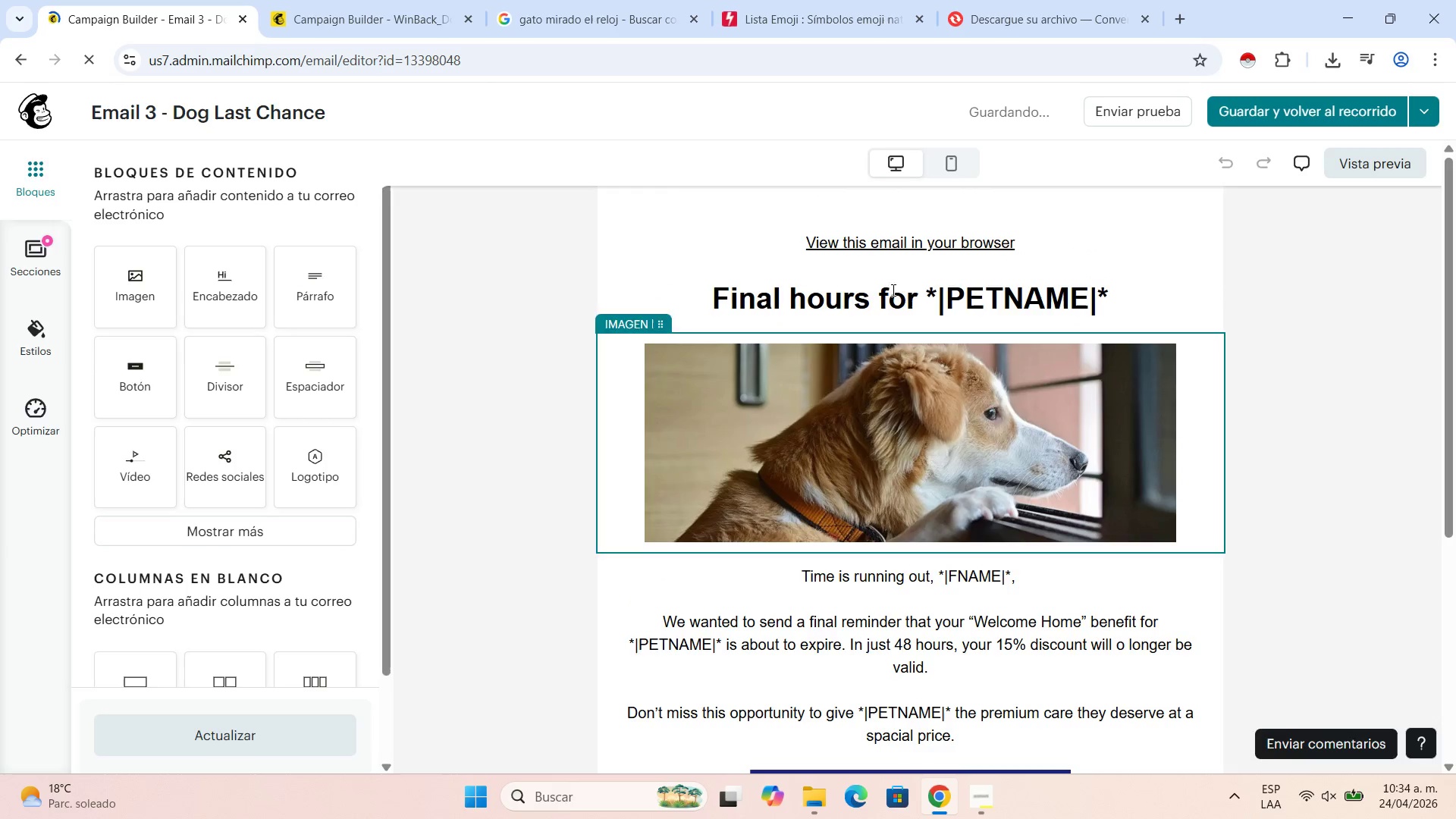 
left_click([892, 295])
 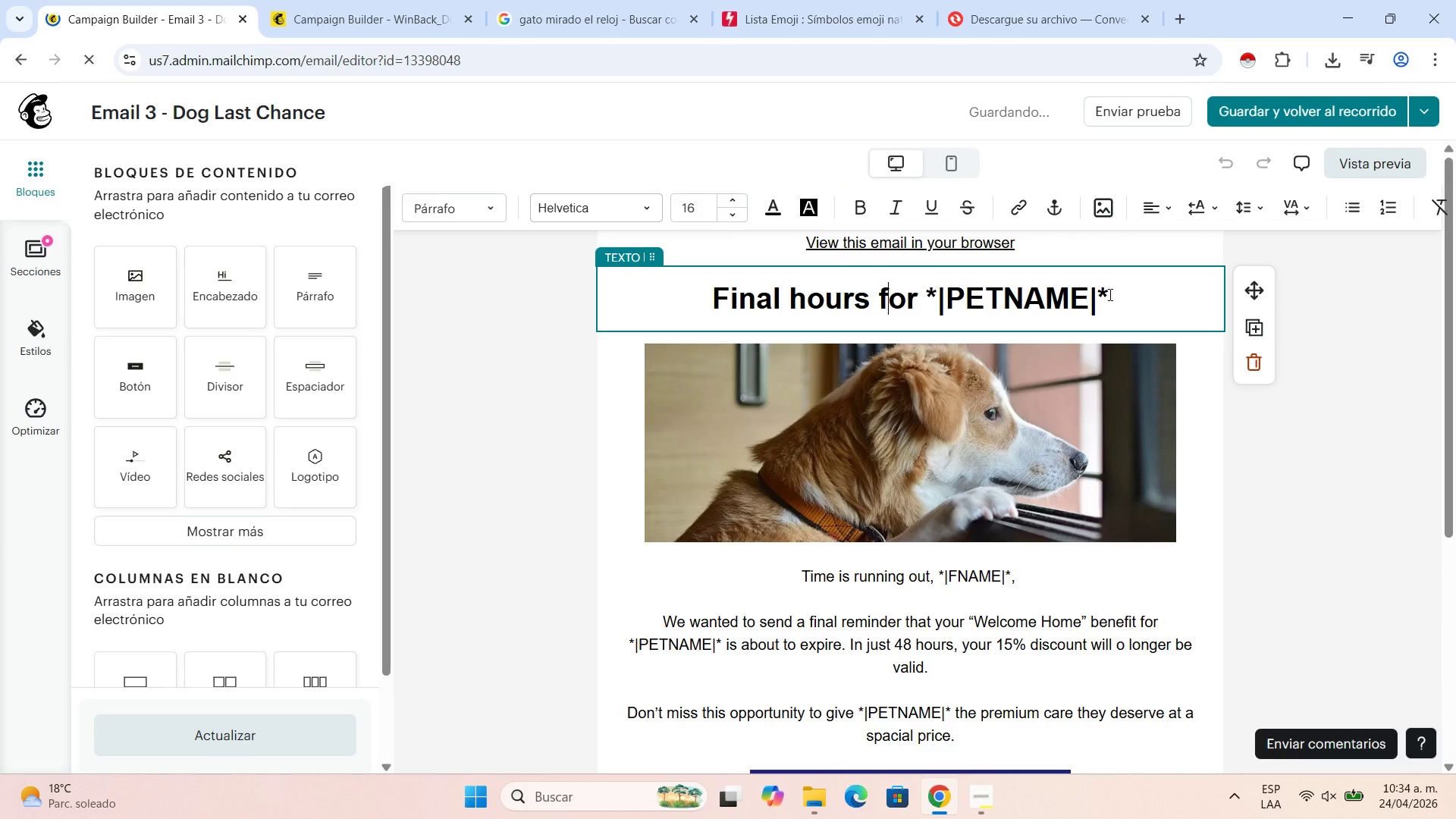 
left_click_drag(start_coordinate=[1107, 294], to_coordinate=[672, 295])
 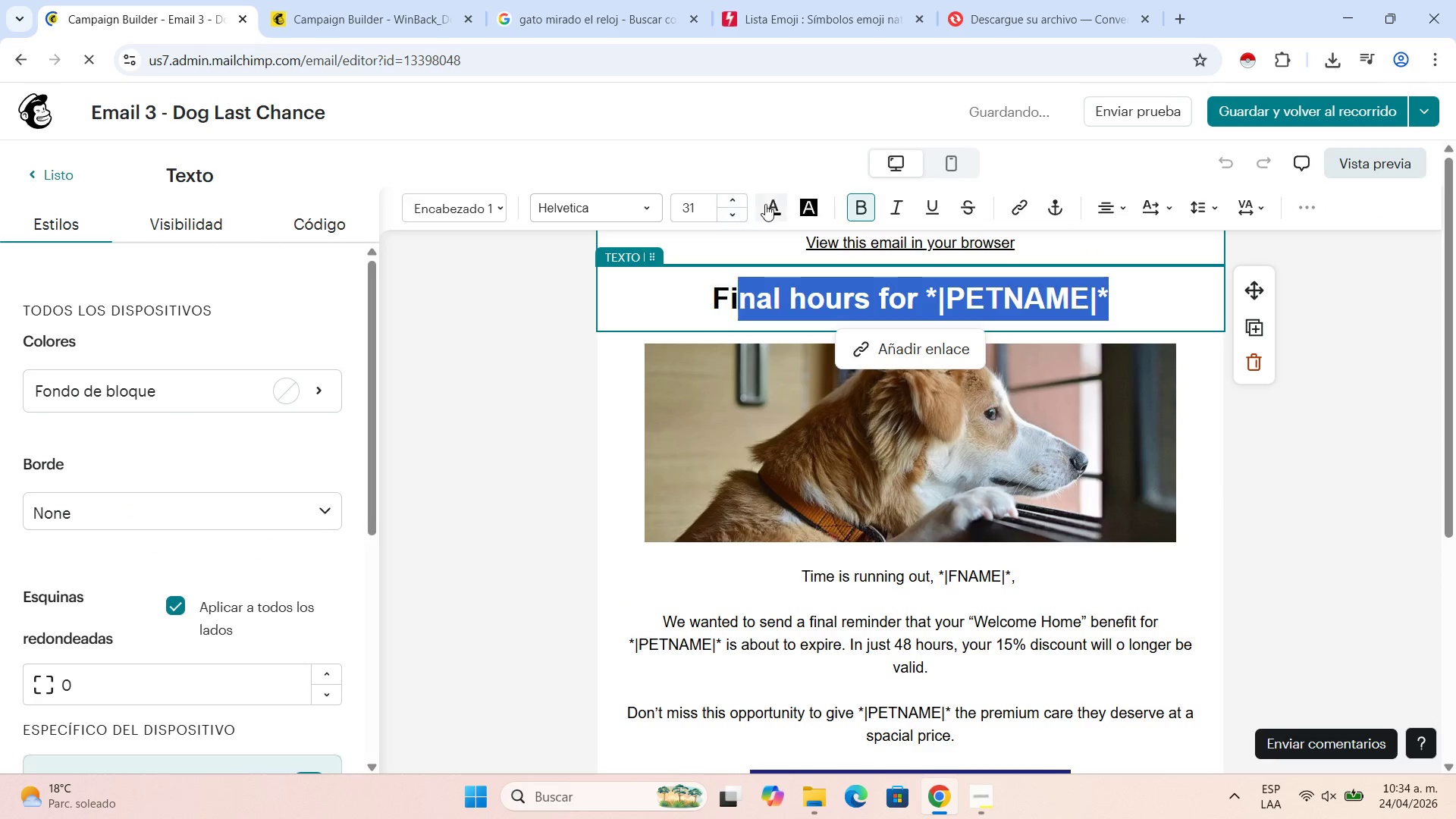 
left_click([772, 198])
 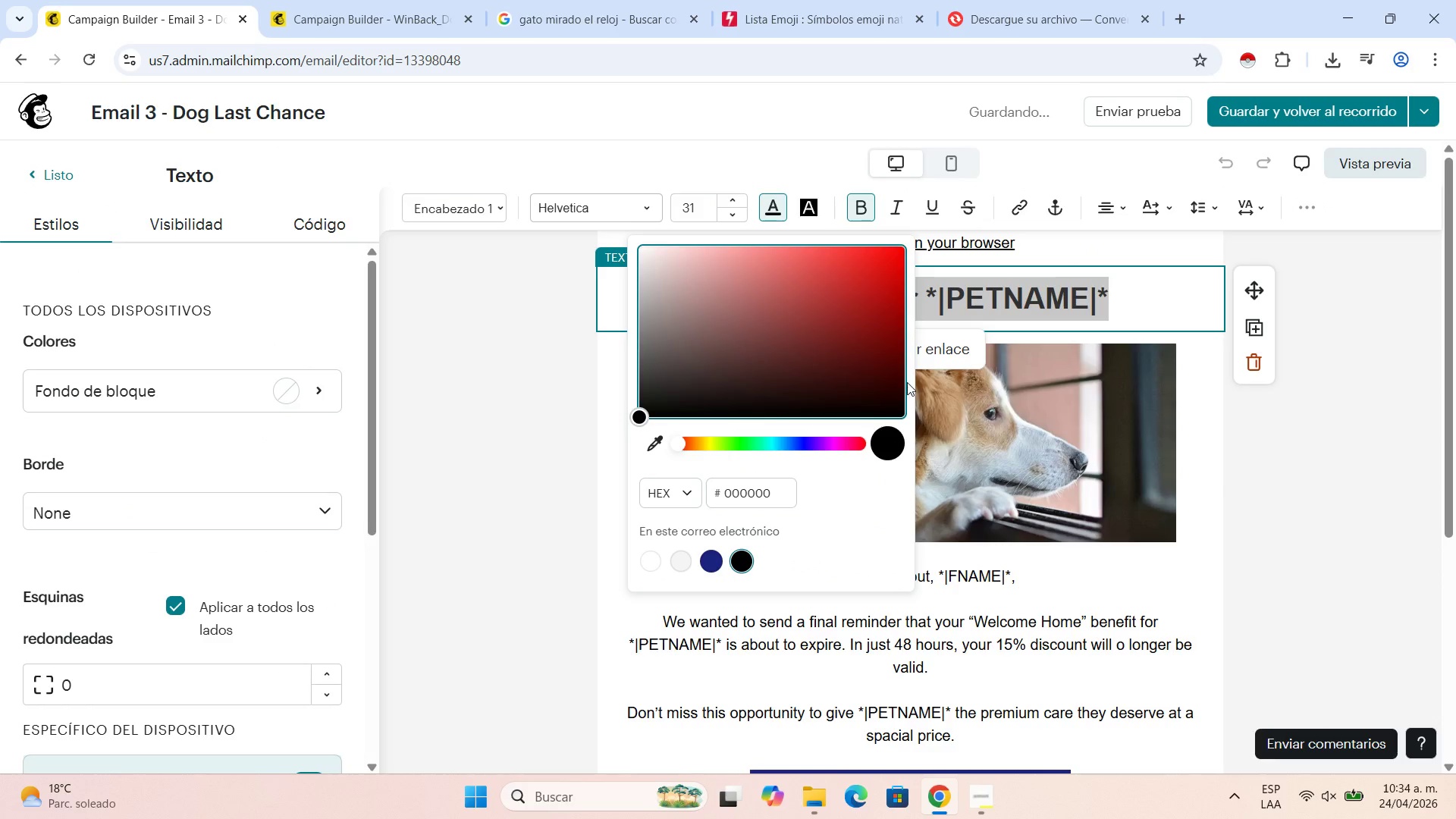 
left_click([1073, 281])
 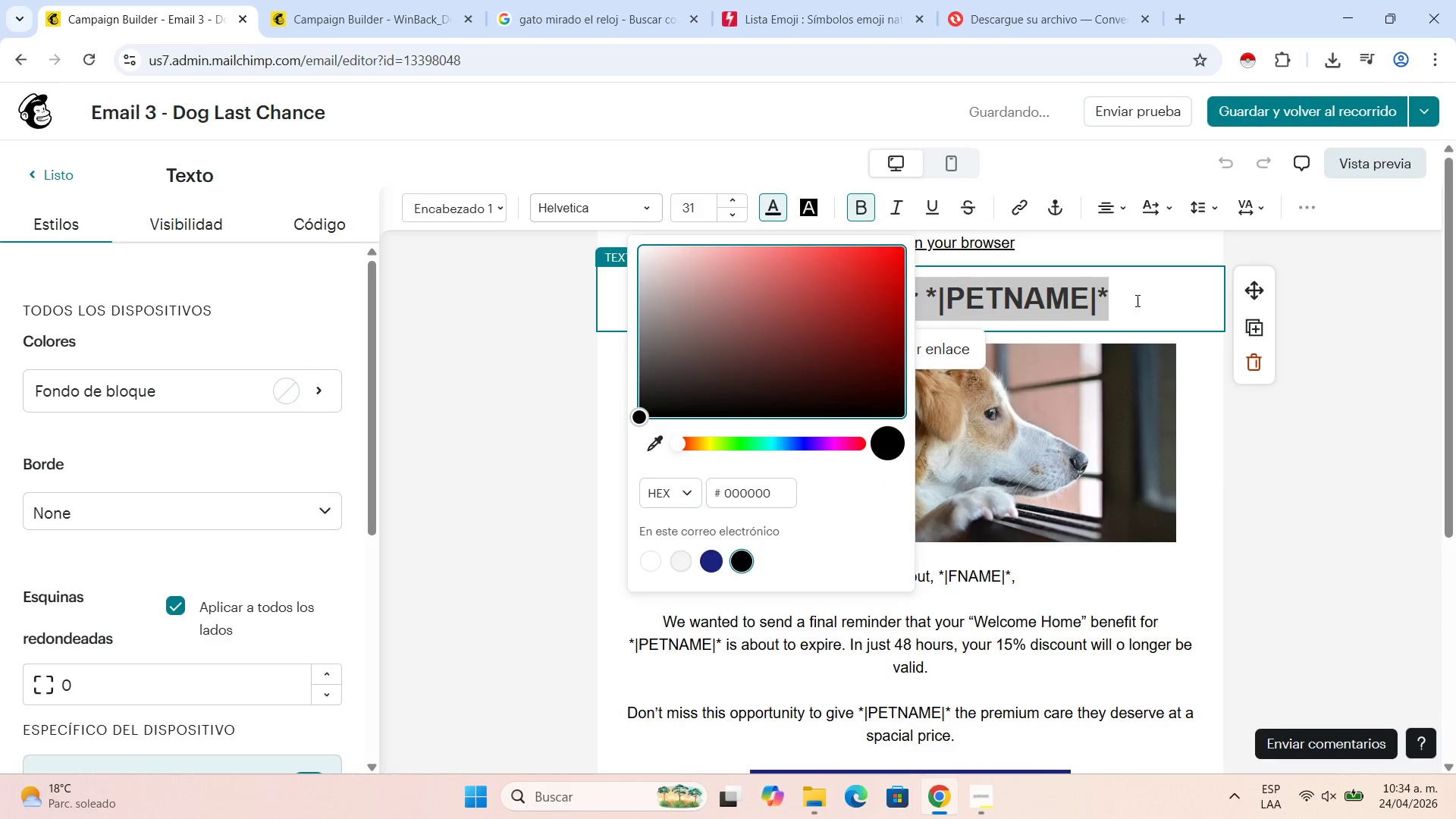 
left_click([1136, 300])
 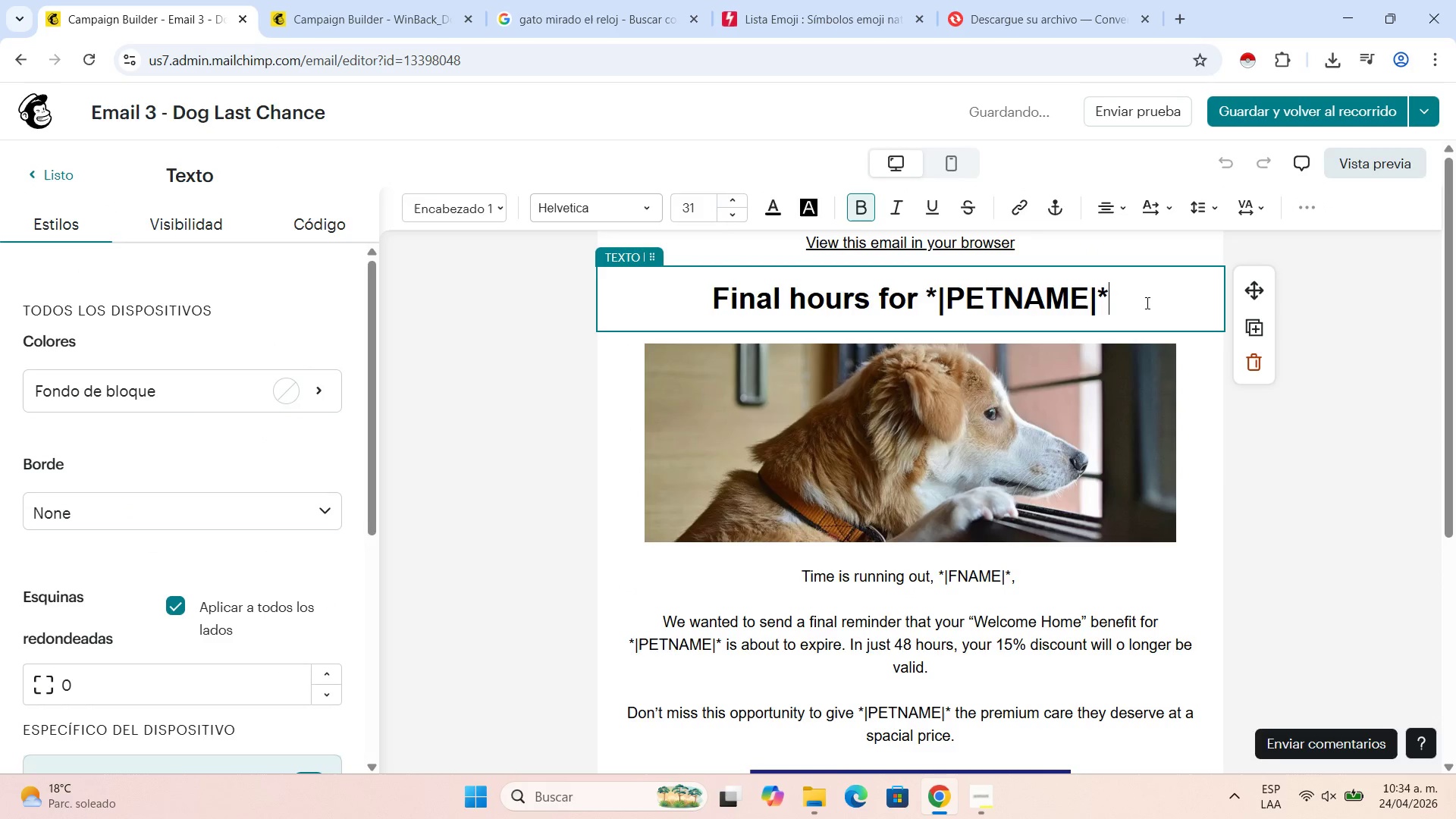 
left_click_drag(start_coordinate=[1146, 303], to_coordinate=[642, 227])
 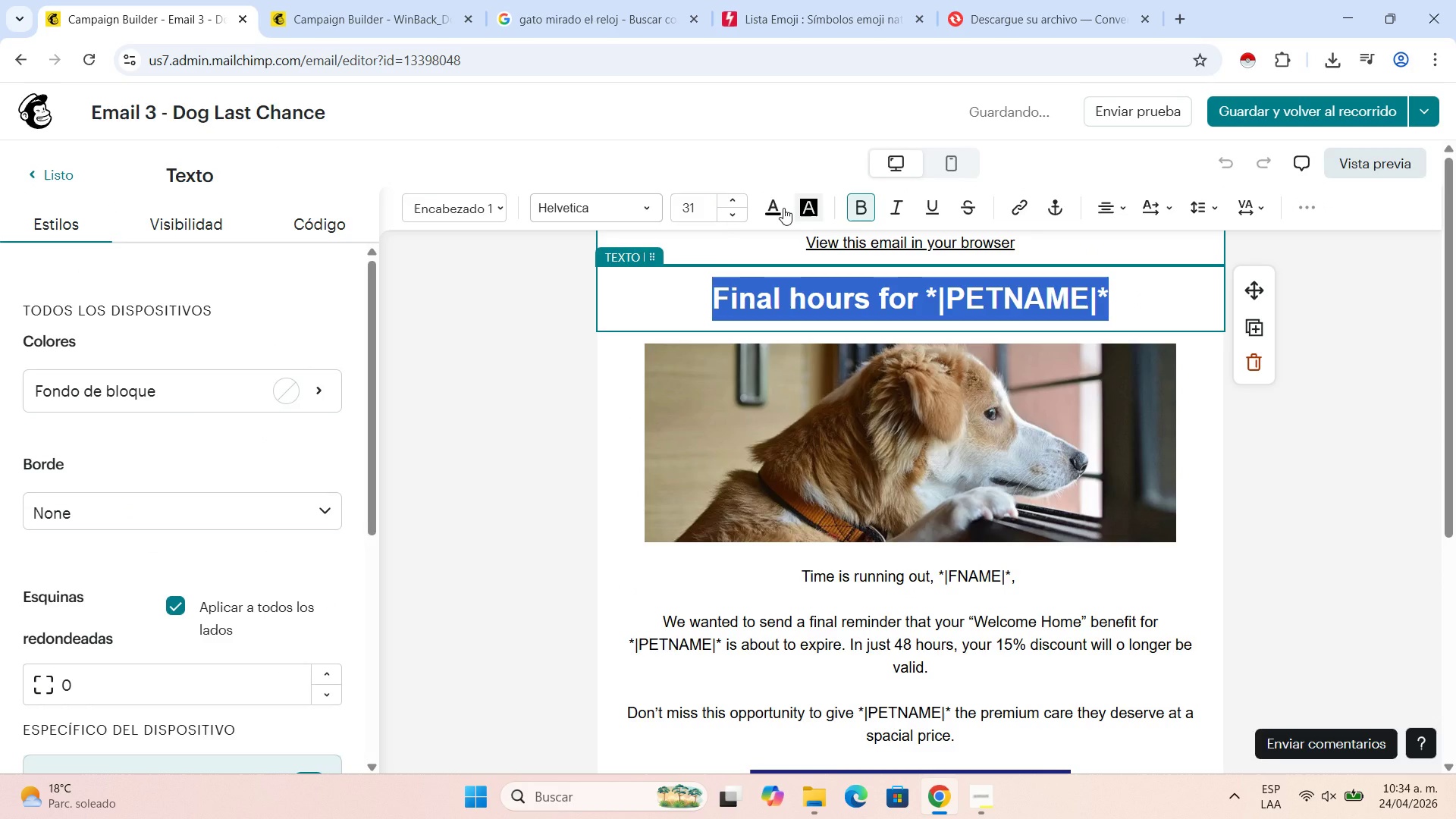 
left_click([783, 208])
 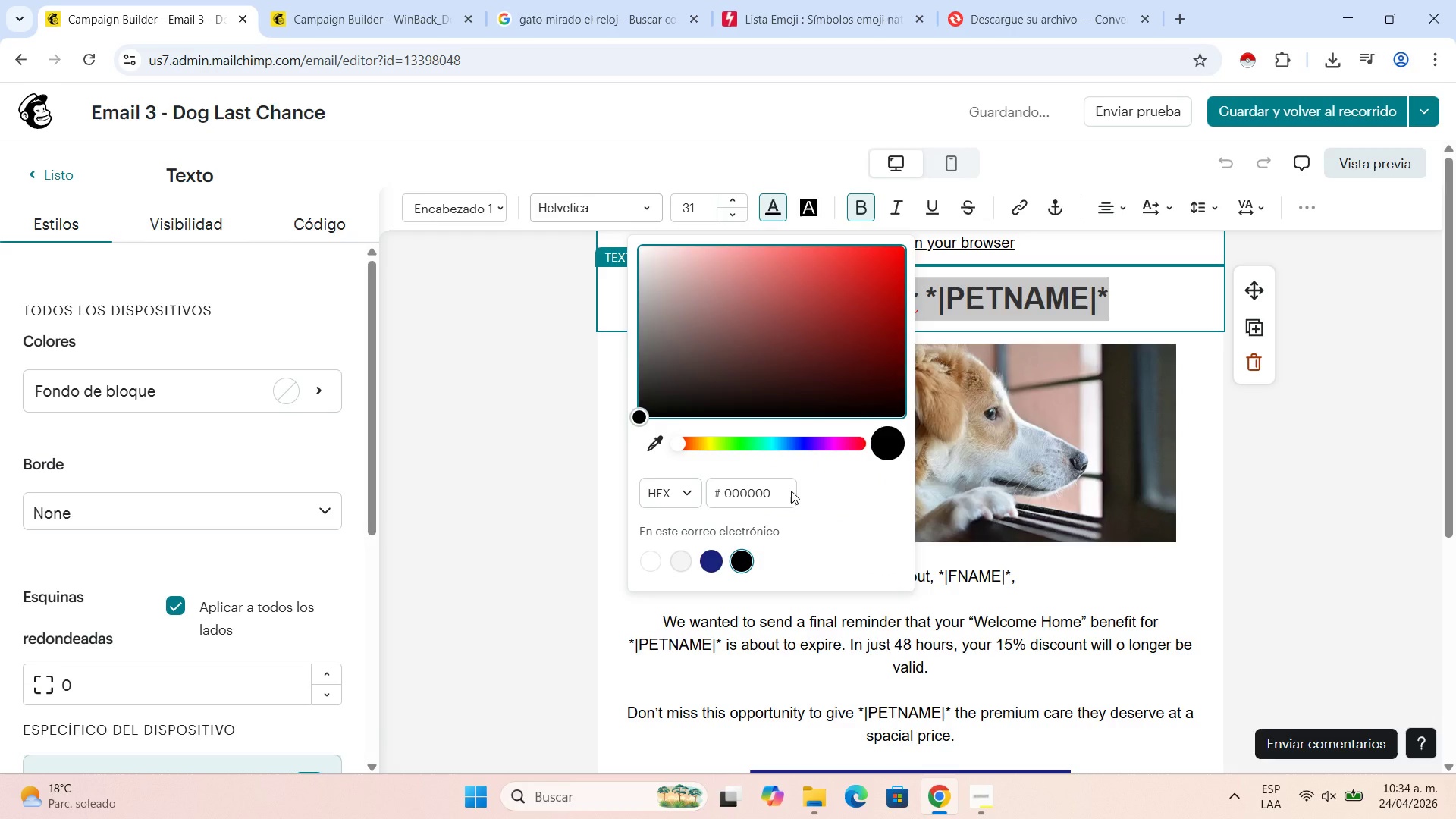 
left_click_drag(start_coordinate=[786, 486], to_coordinate=[704, 482])
 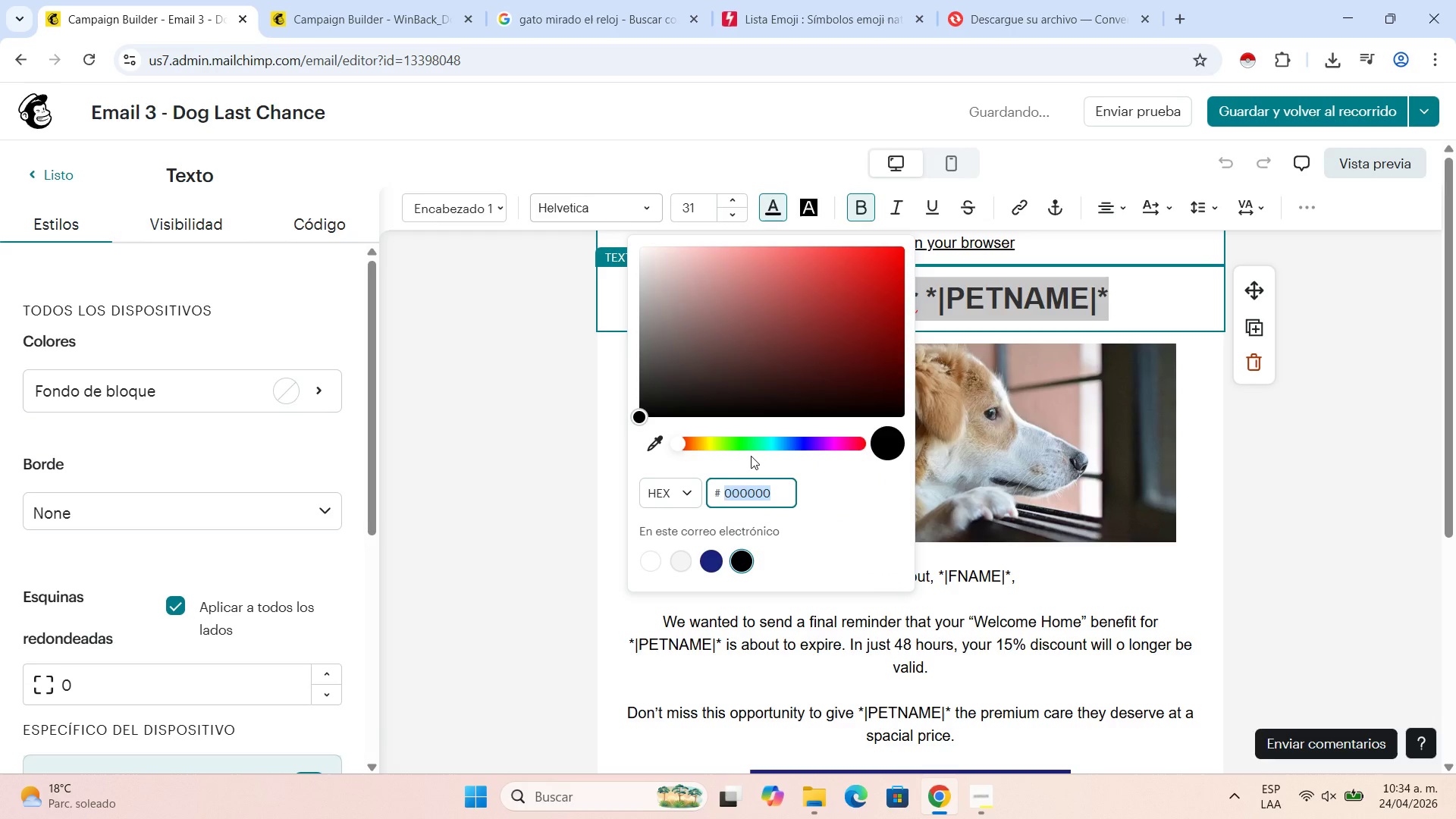 
key(Numpad3)
 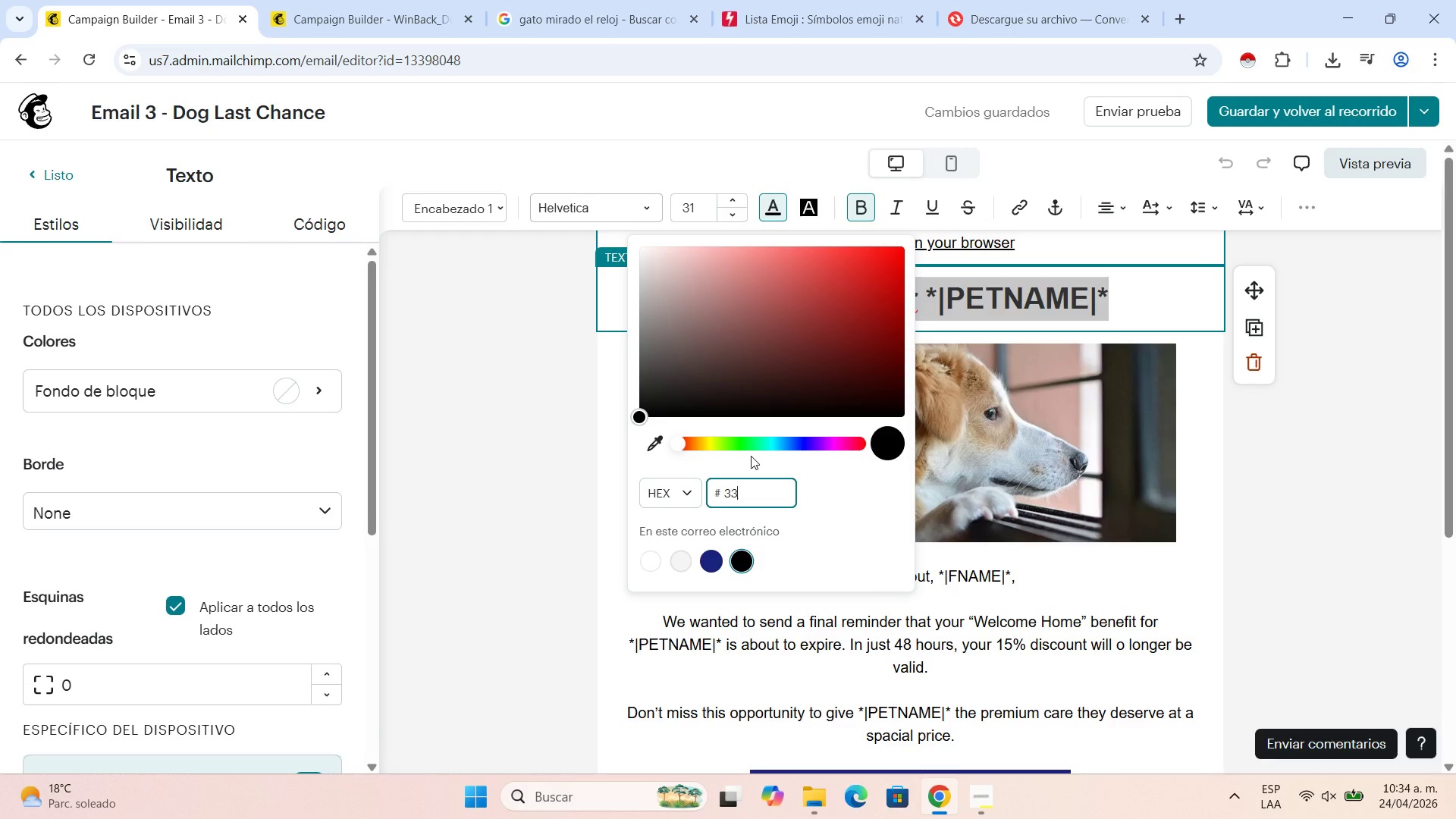 
key(Numpad3)
 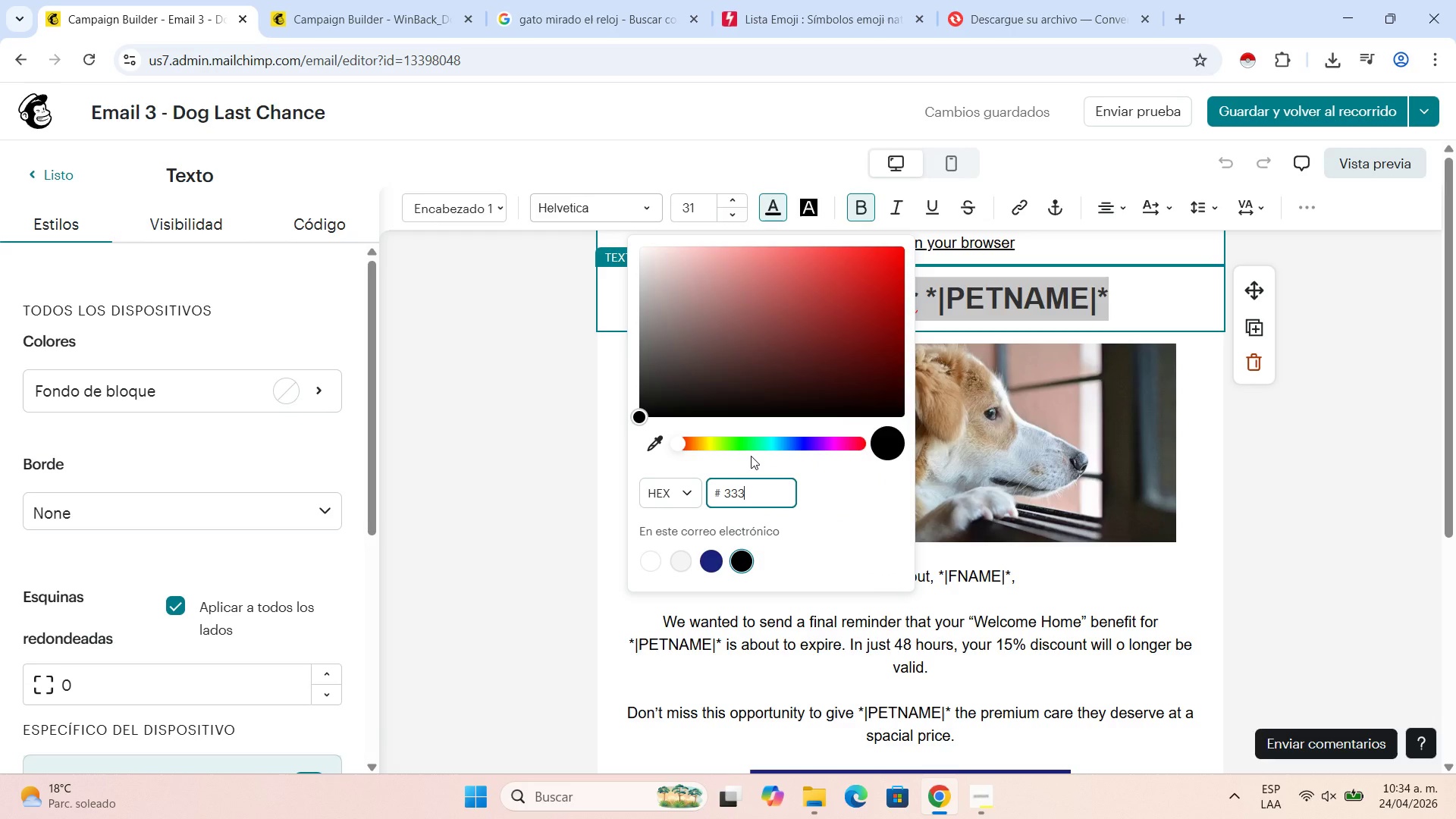 
key(Numpad3)
 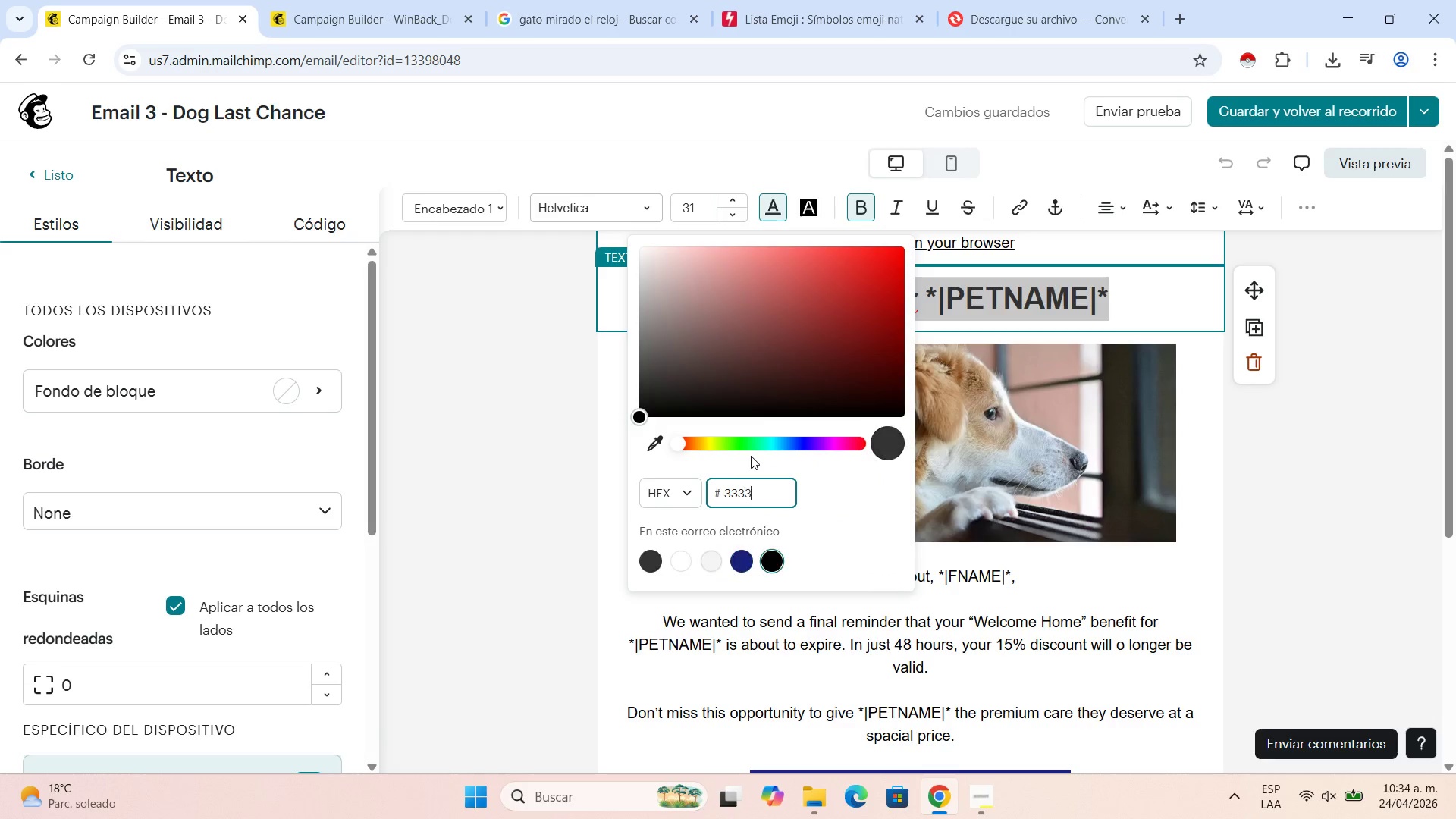 
key(Numpad3)
 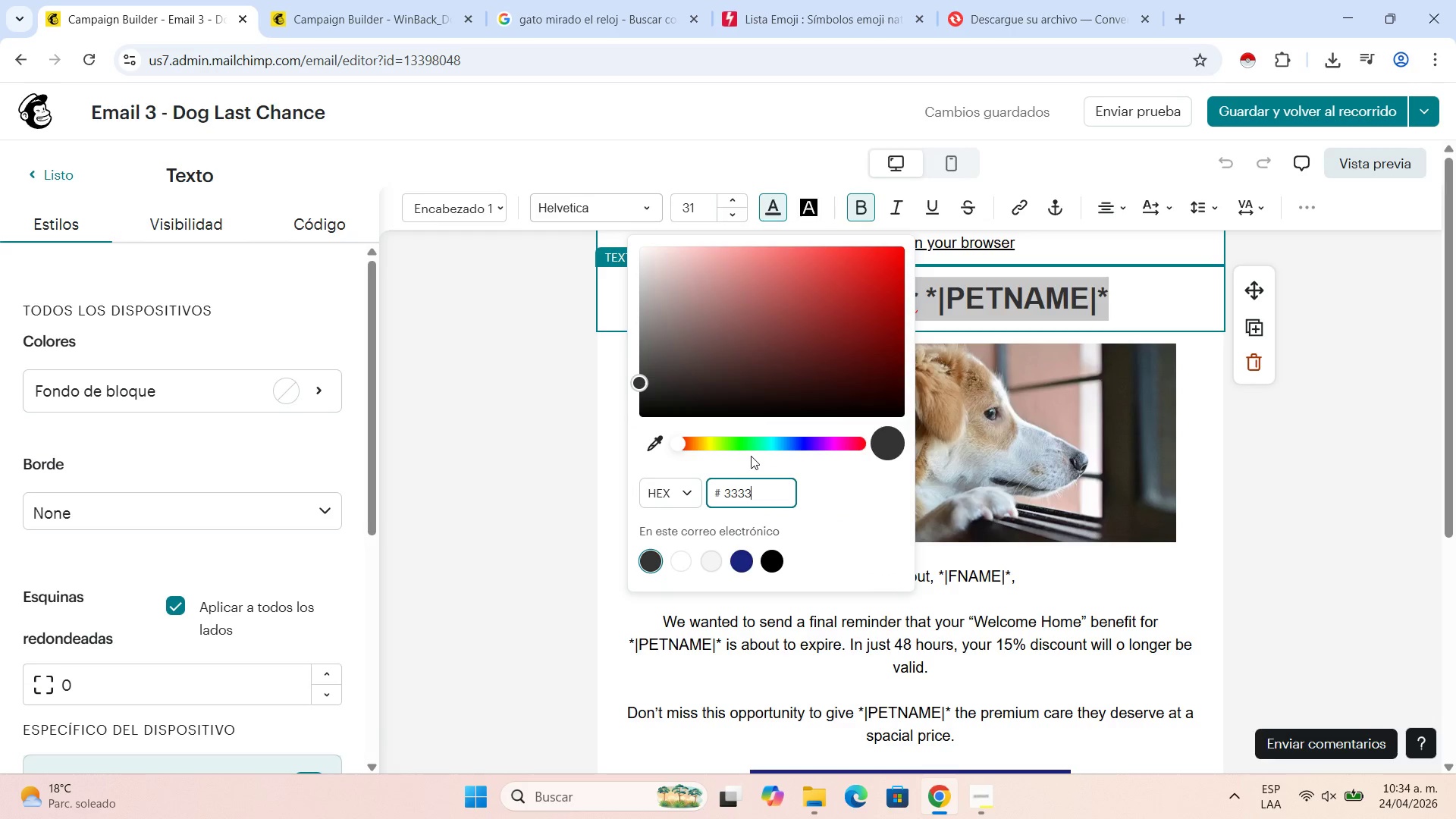 
key(Numpad3)
 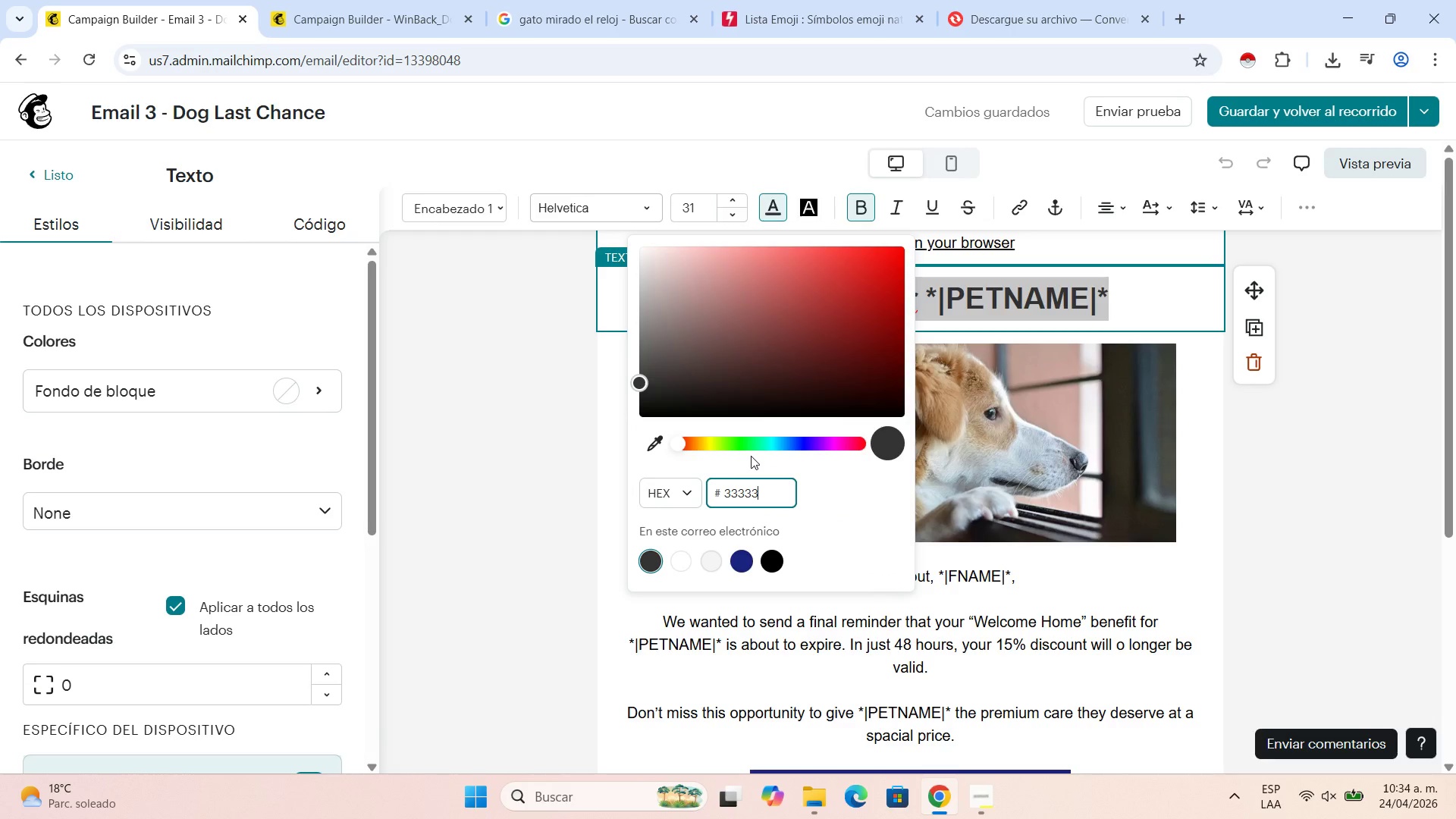 
key(Numpad3)
 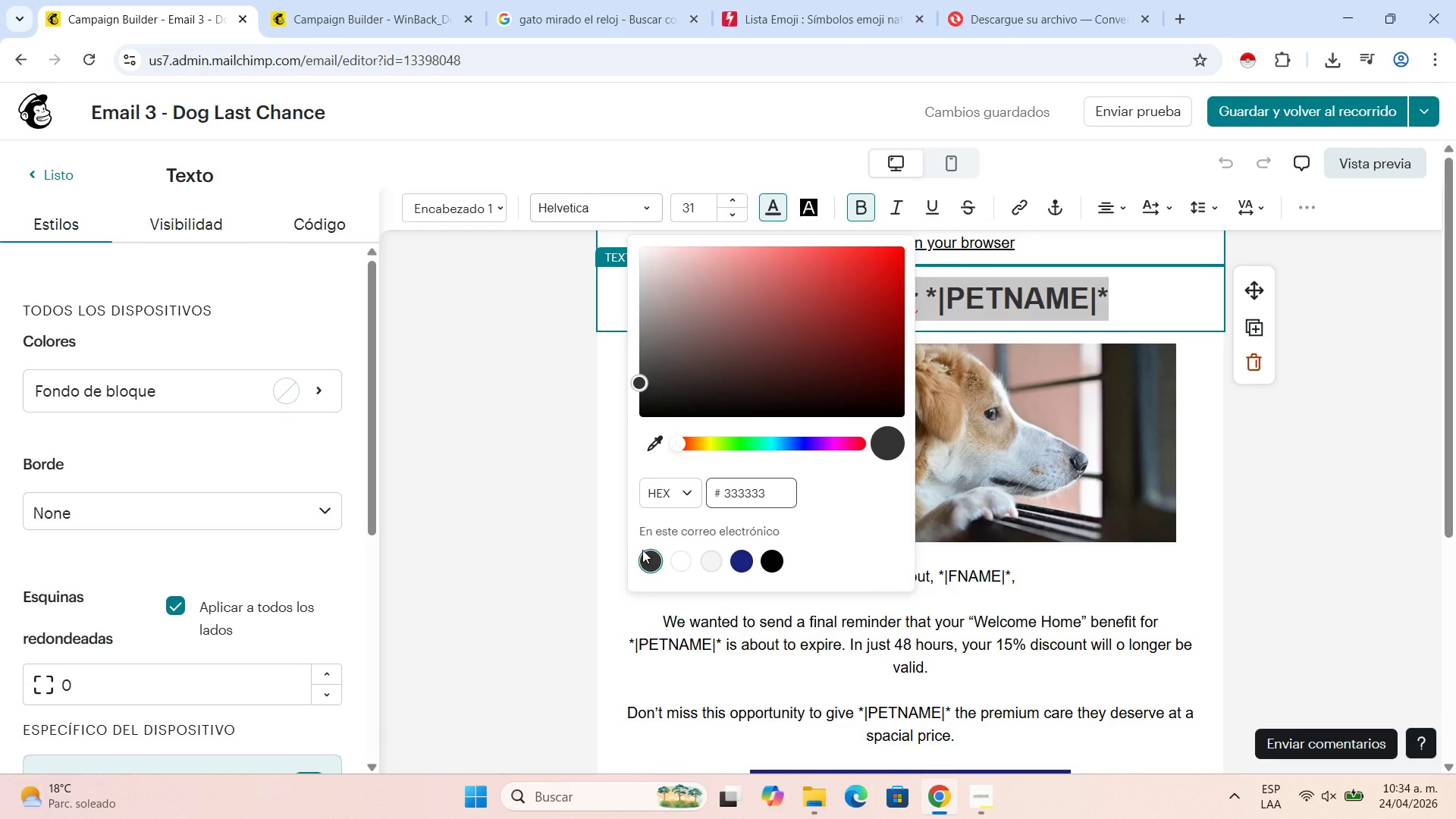 
double_click([642, 559])
 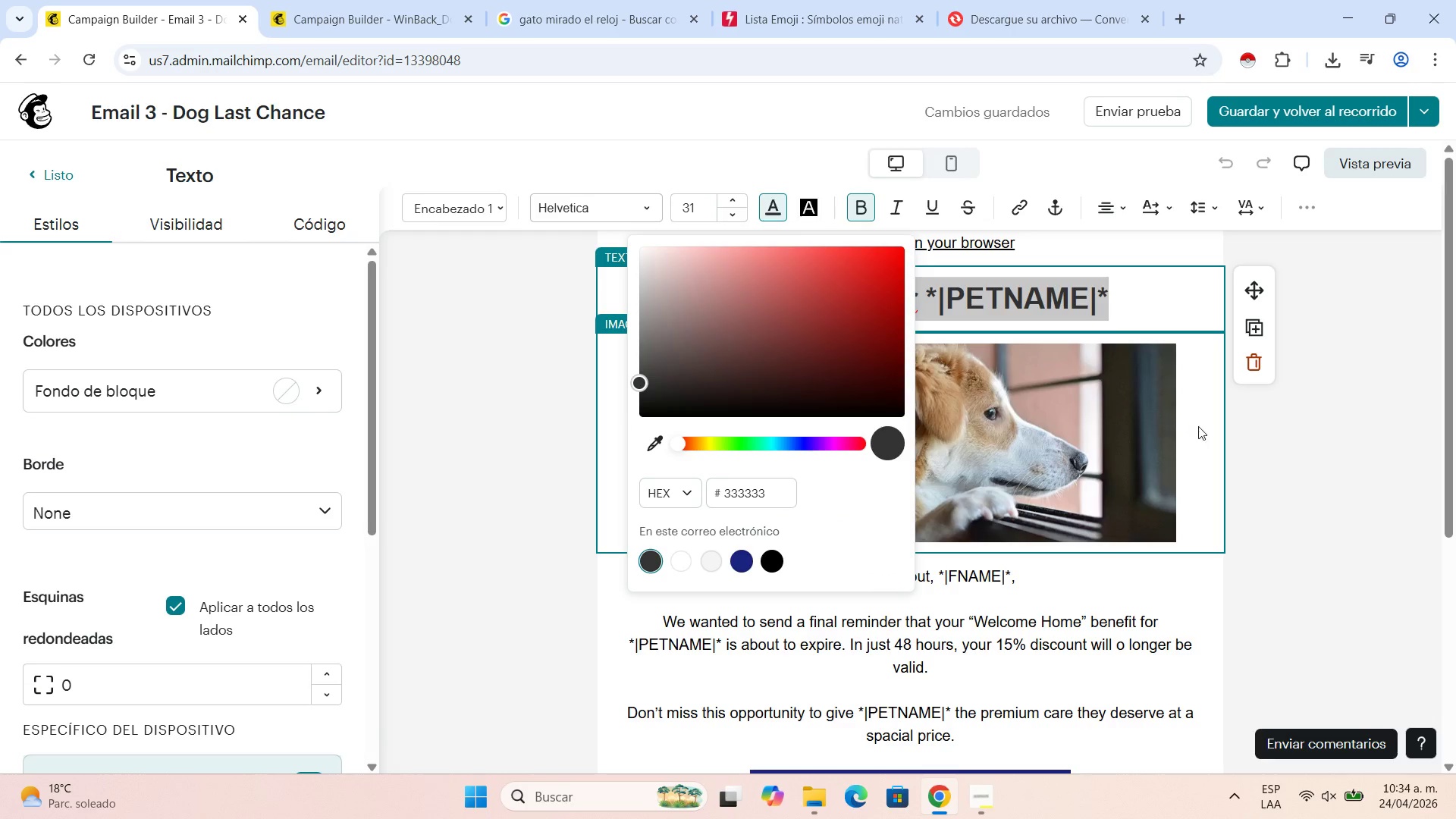 
left_click([1215, 465])
 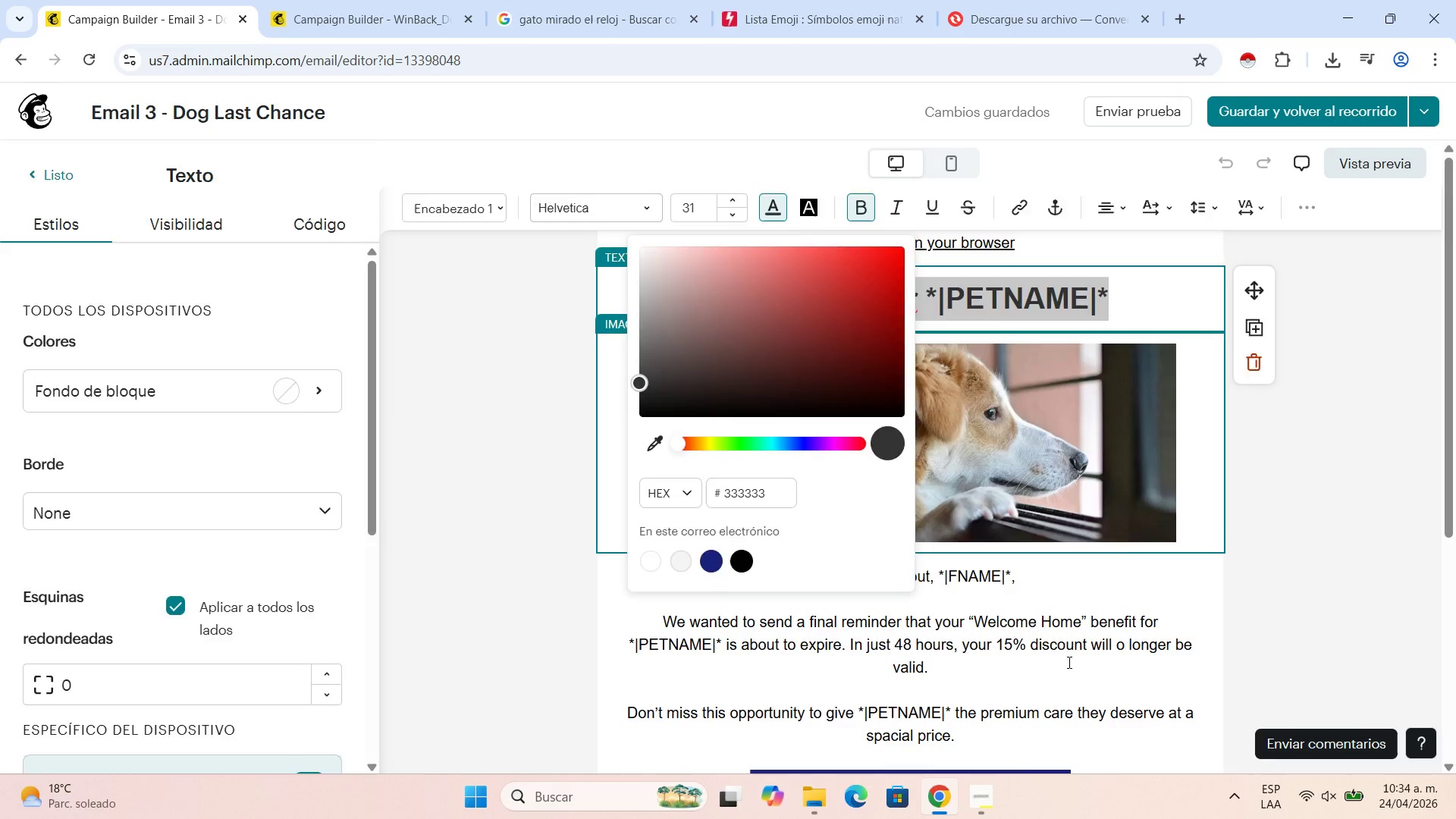 
left_click([1056, 663])
 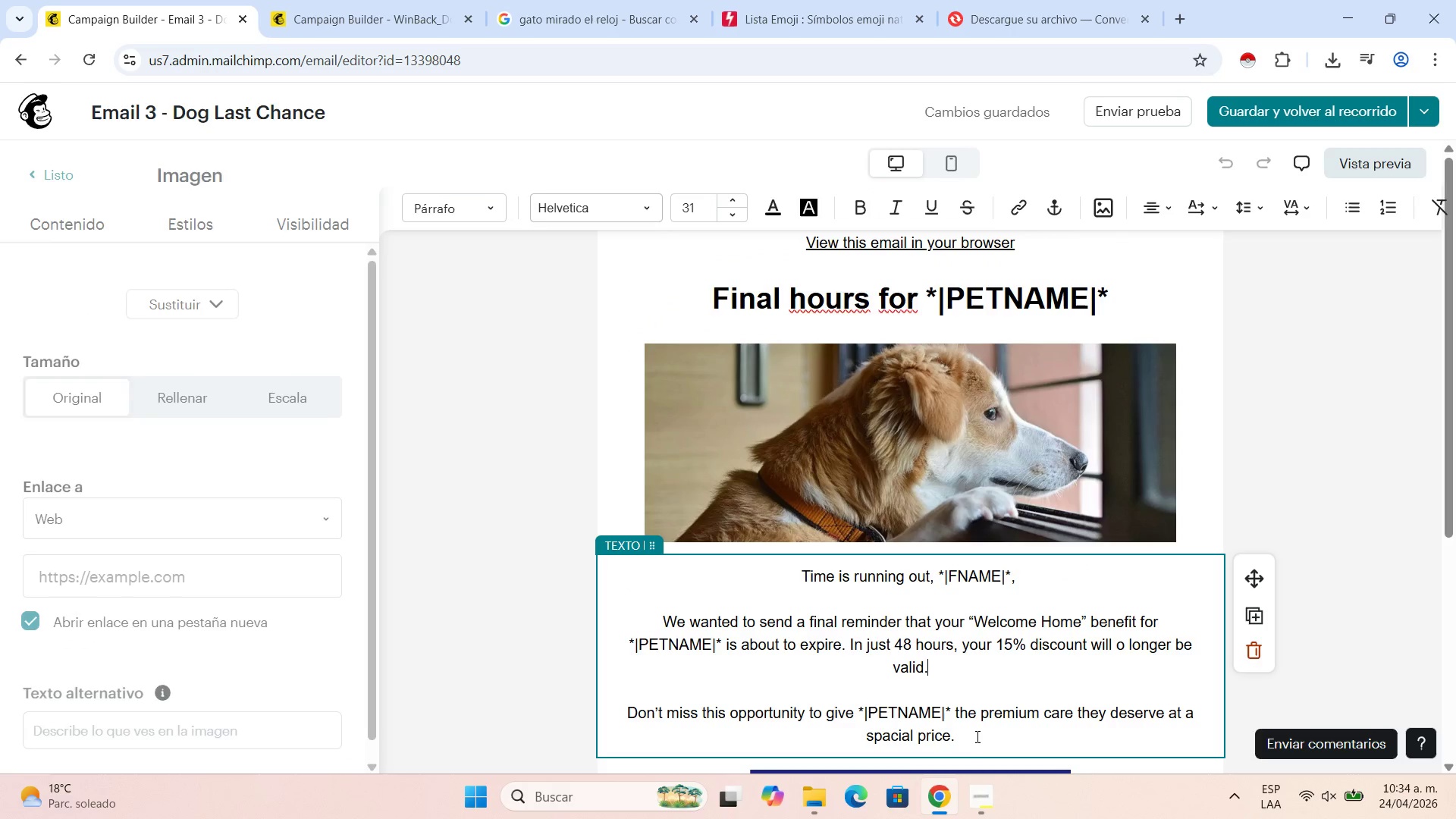 
left_click_drag(start_coordinate=[973, 736], to_coordinate=[772, 586])
 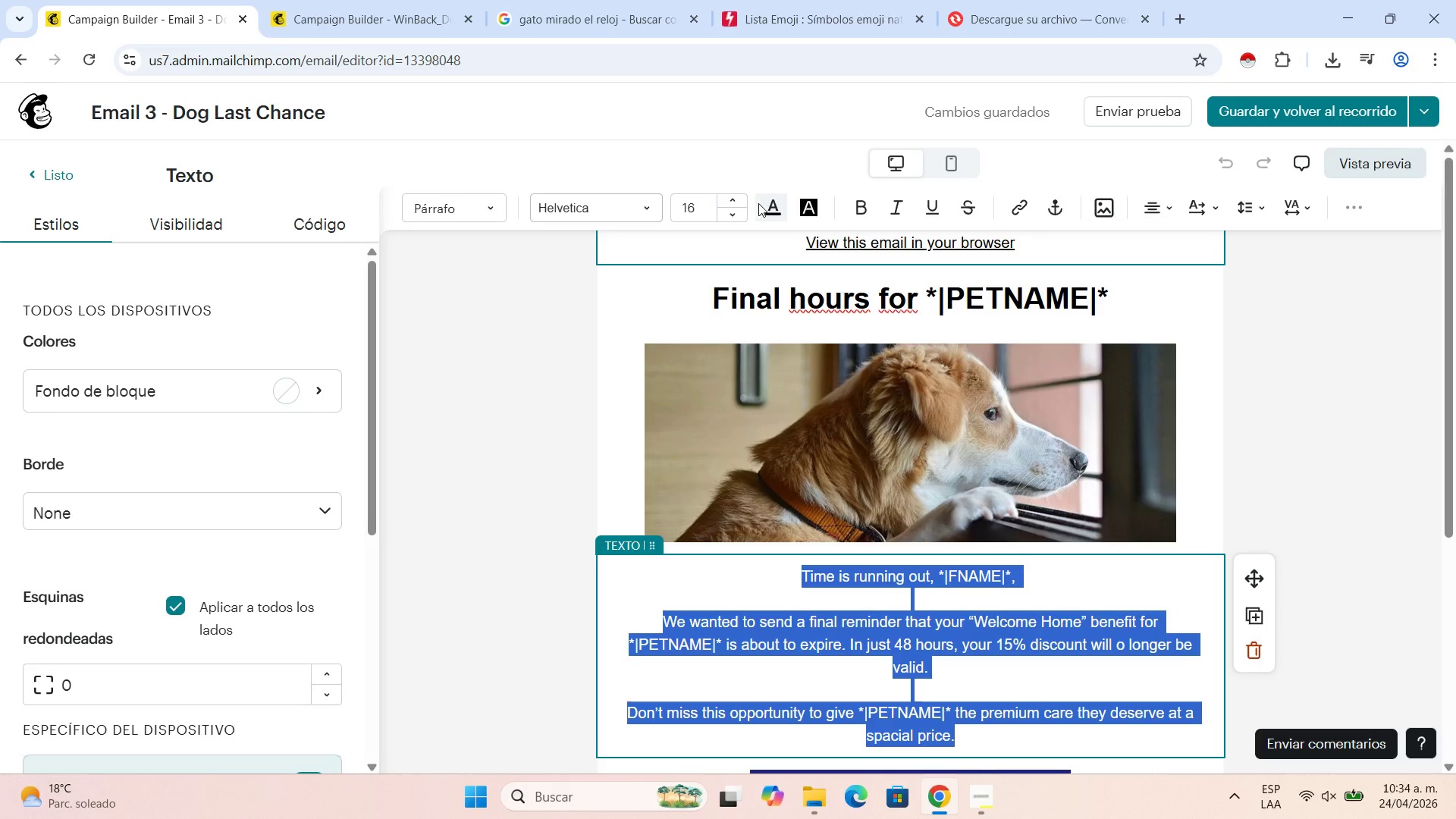 
left_click([771, 202])
 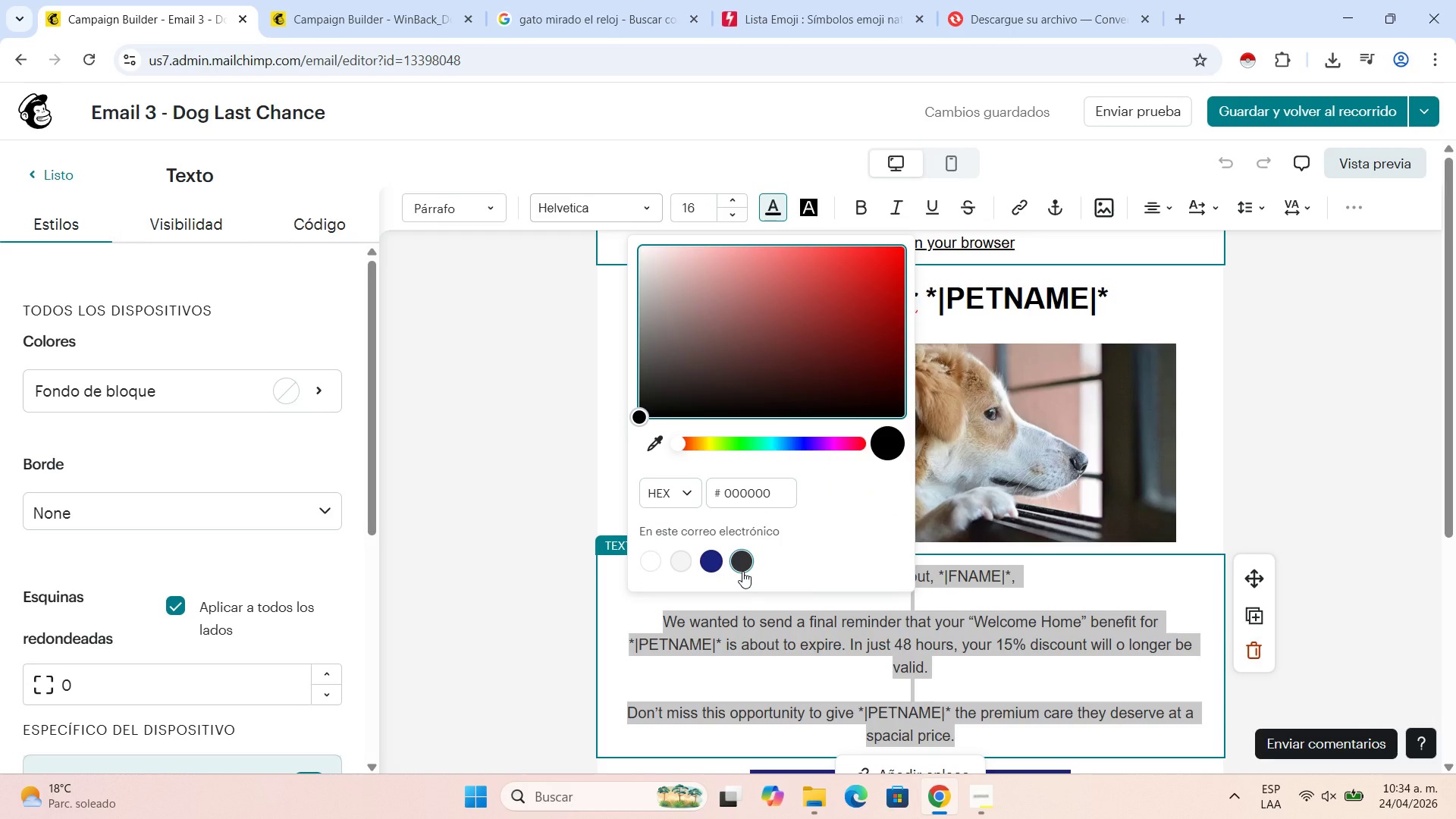 
left_click([744, 560])
 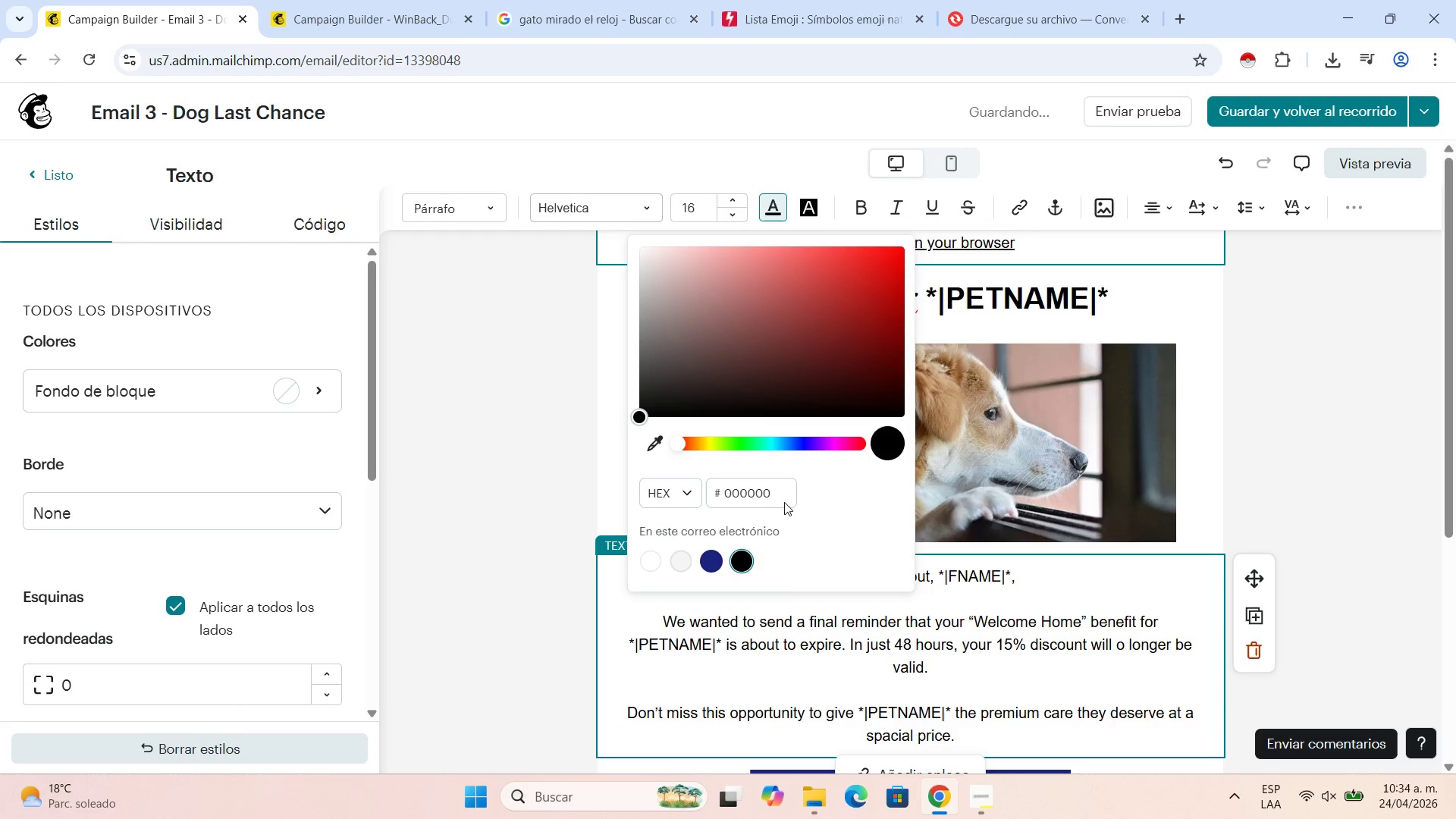 
left_click_drag(start_coordinate=[779, 496], to_coordinate=[698, 496])
 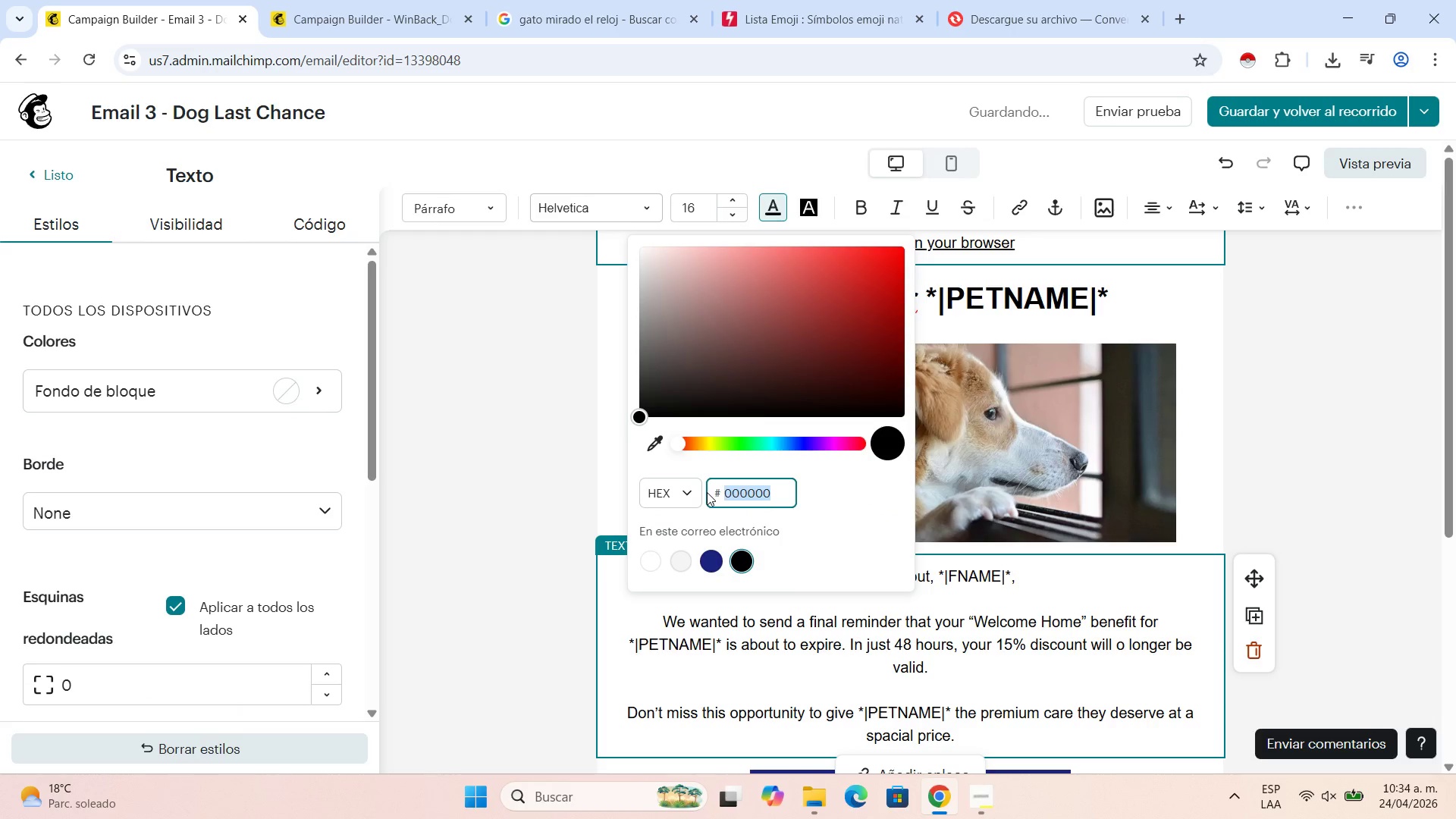 
key(Numpad3)
 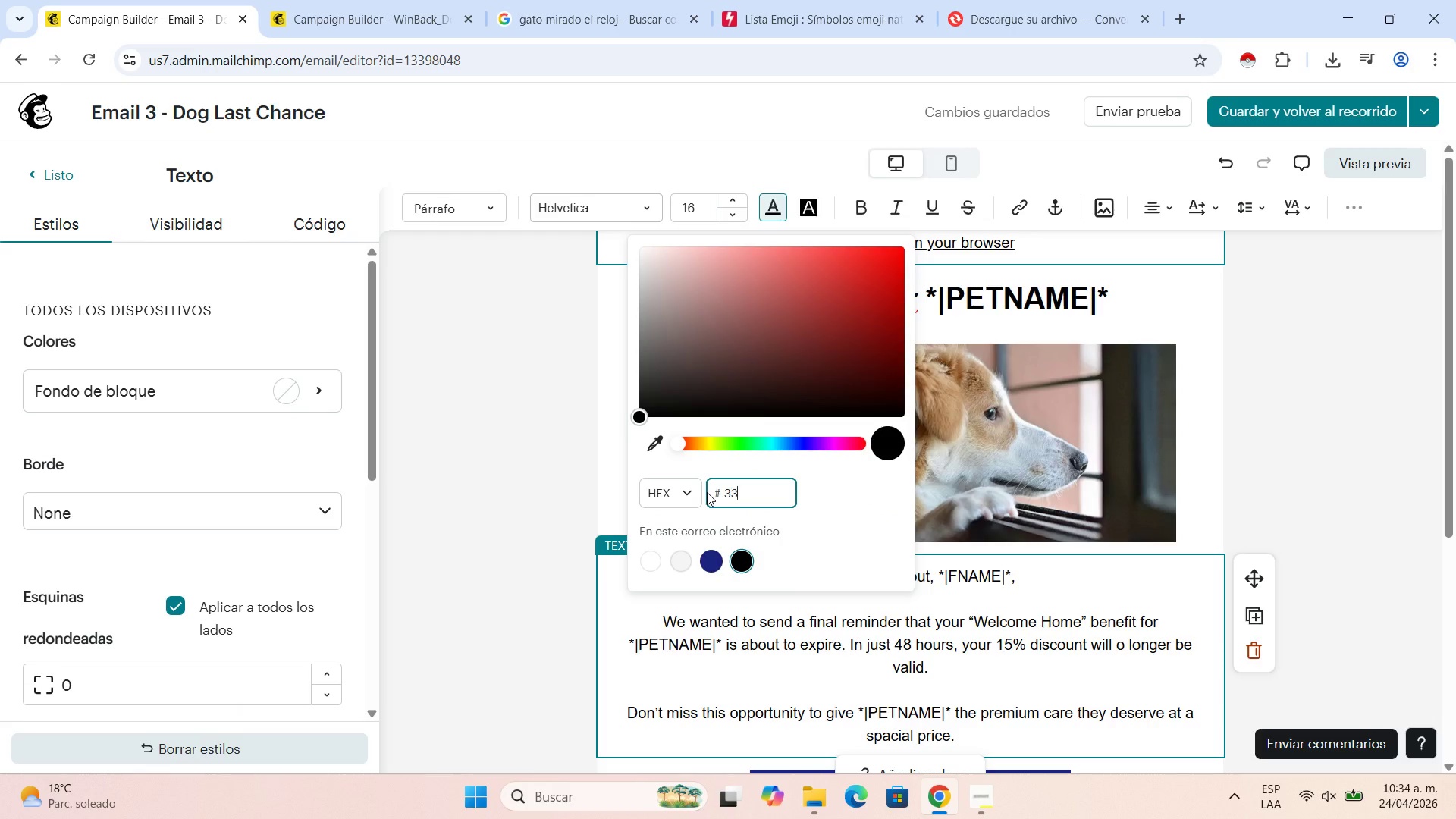 
key(Numpad3)
 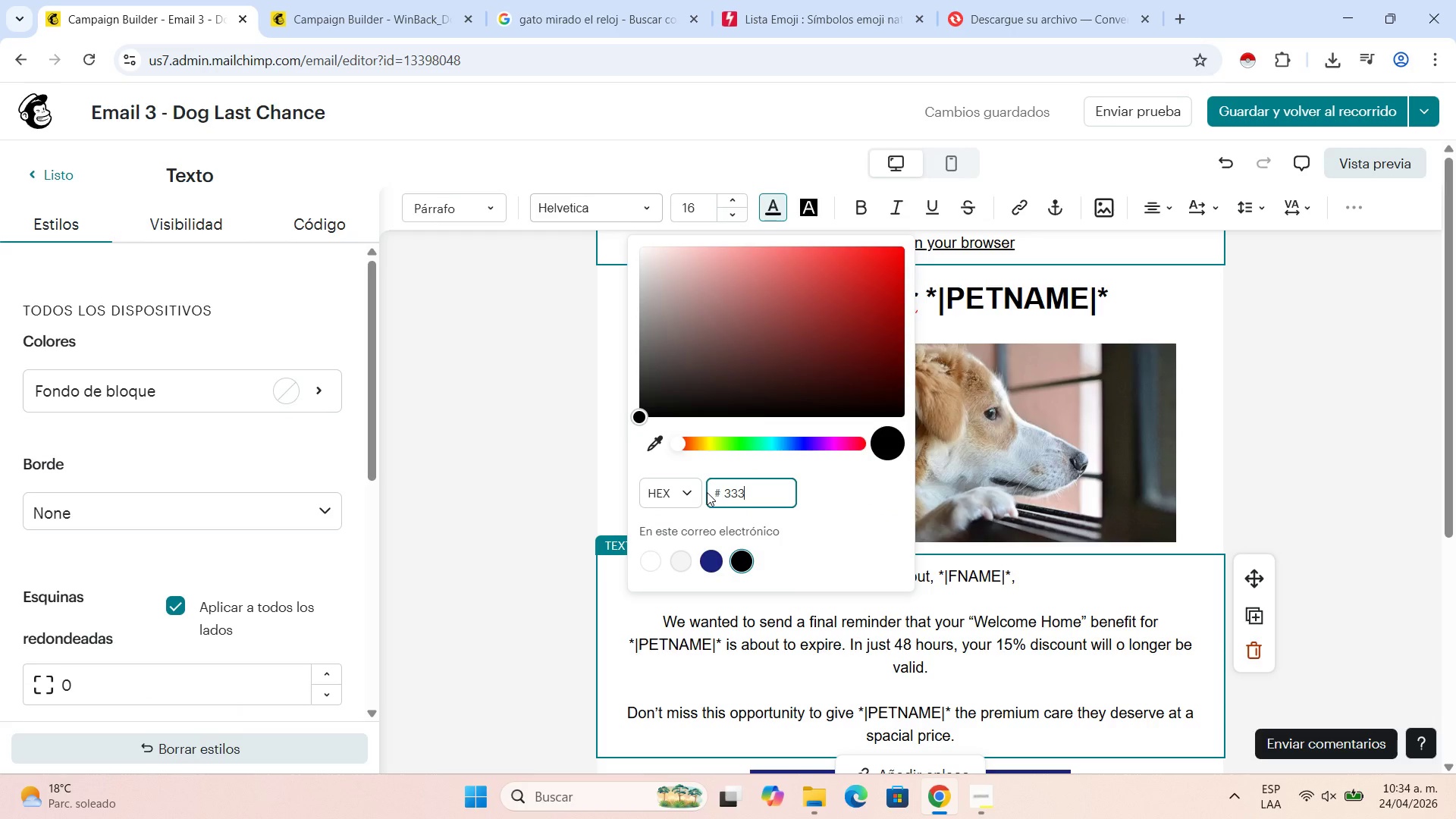 
key(Numpad3)
 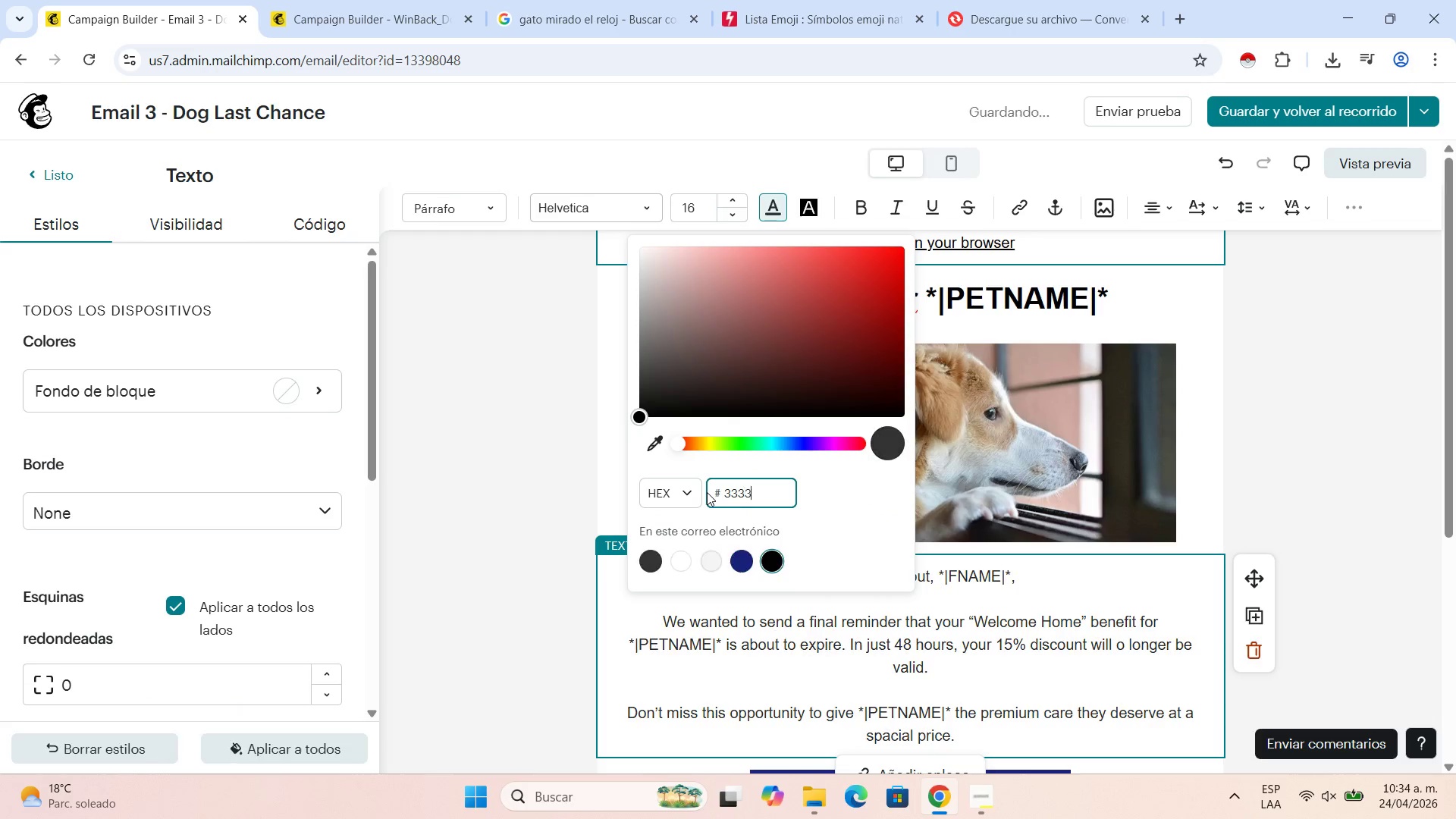 
key(Numpad3)
 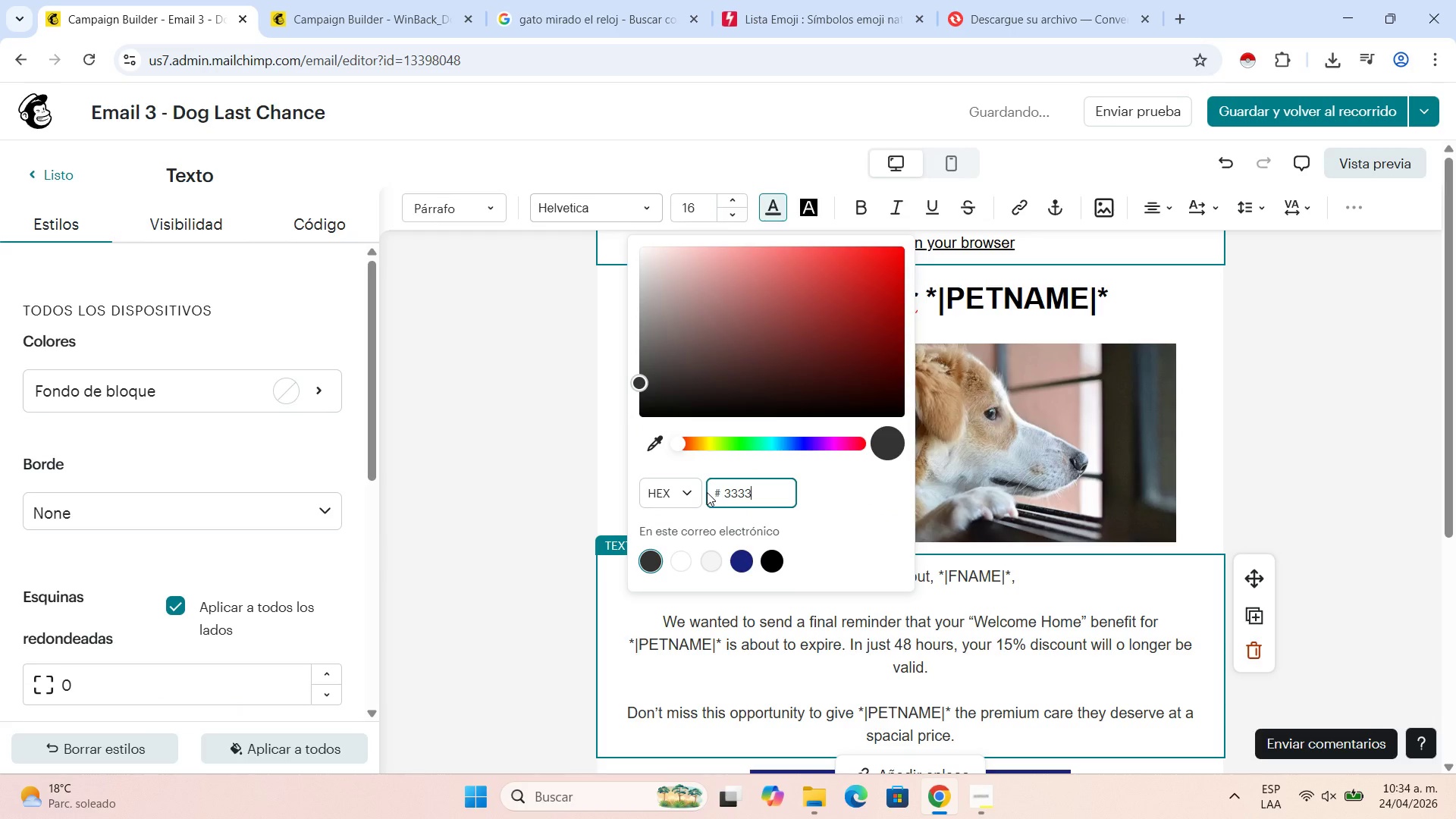 
key(Numpad3)
 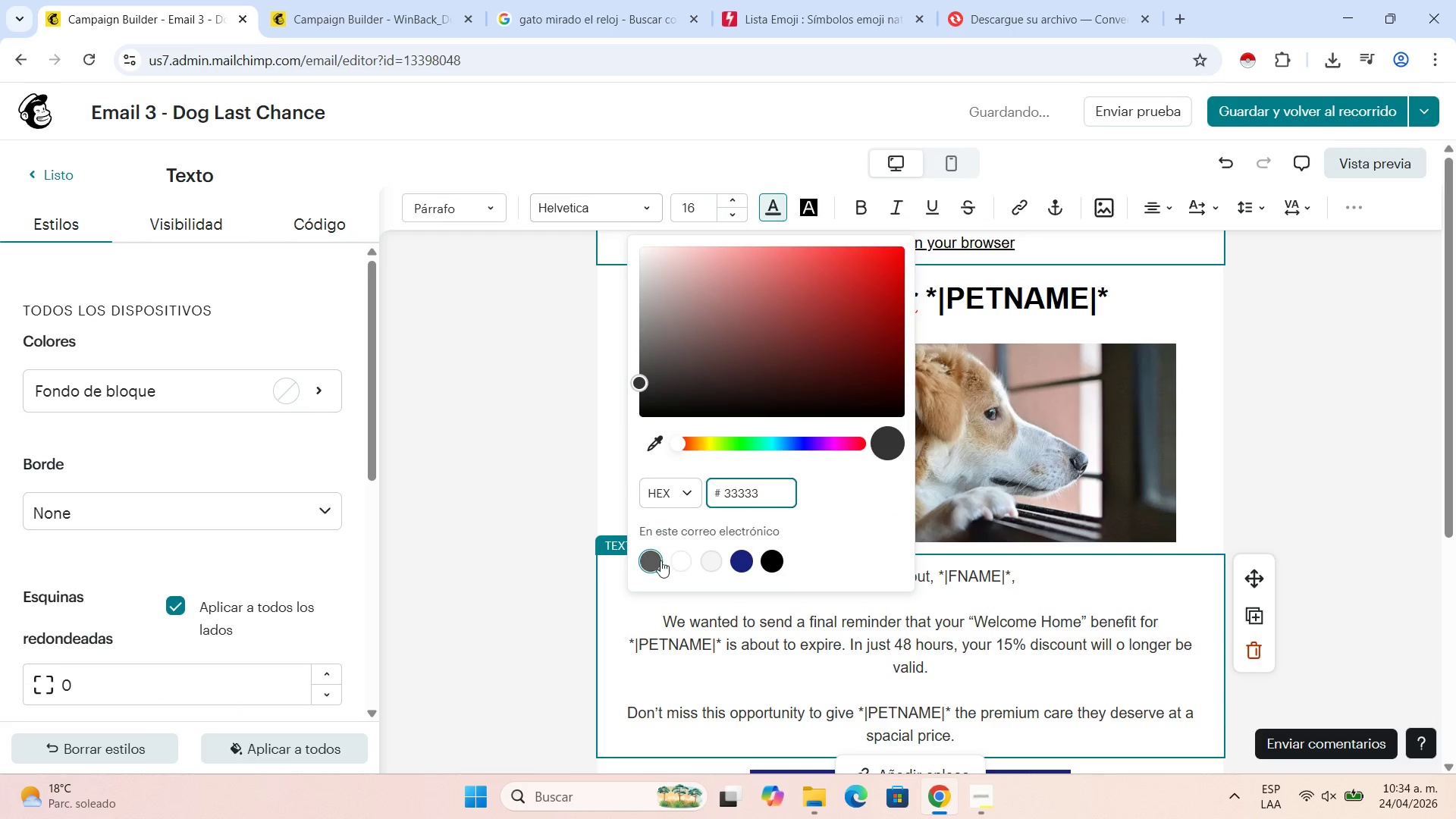 
left_click([653, 564])
 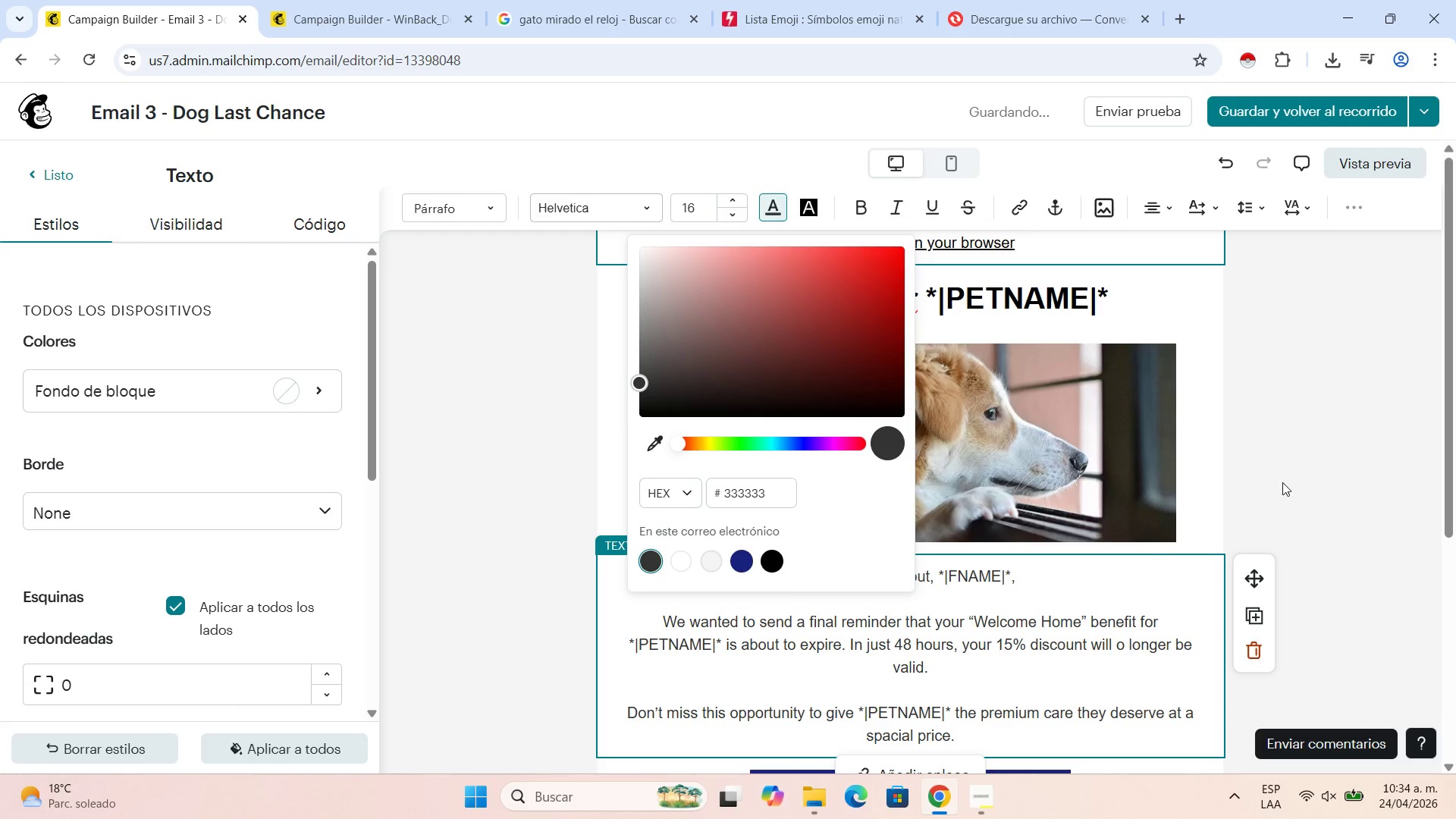 
left_click([1282, 475])
 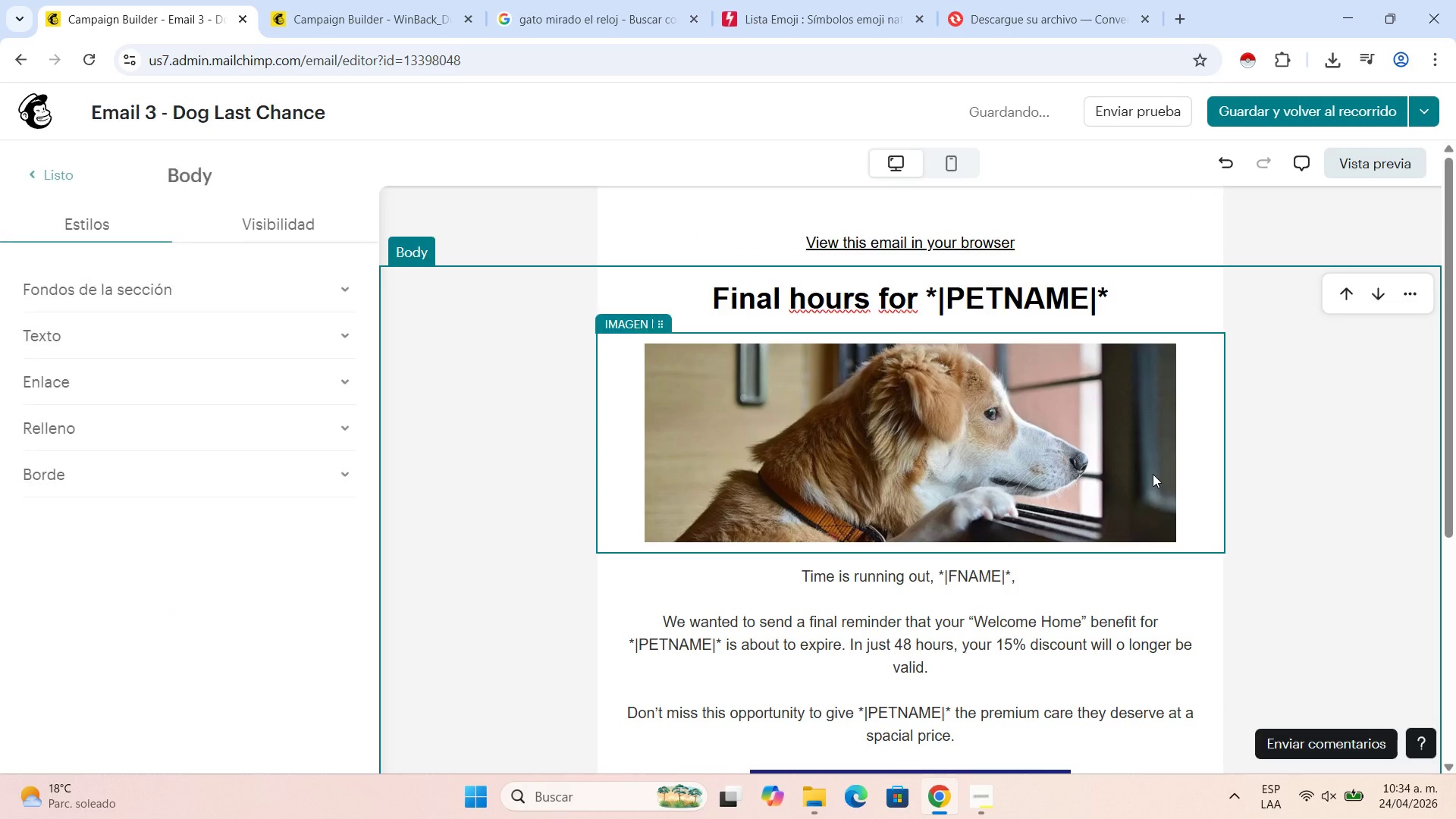 
scroll: coordinate [1153, 474], scroll_direction: down, amount: 1.0
 